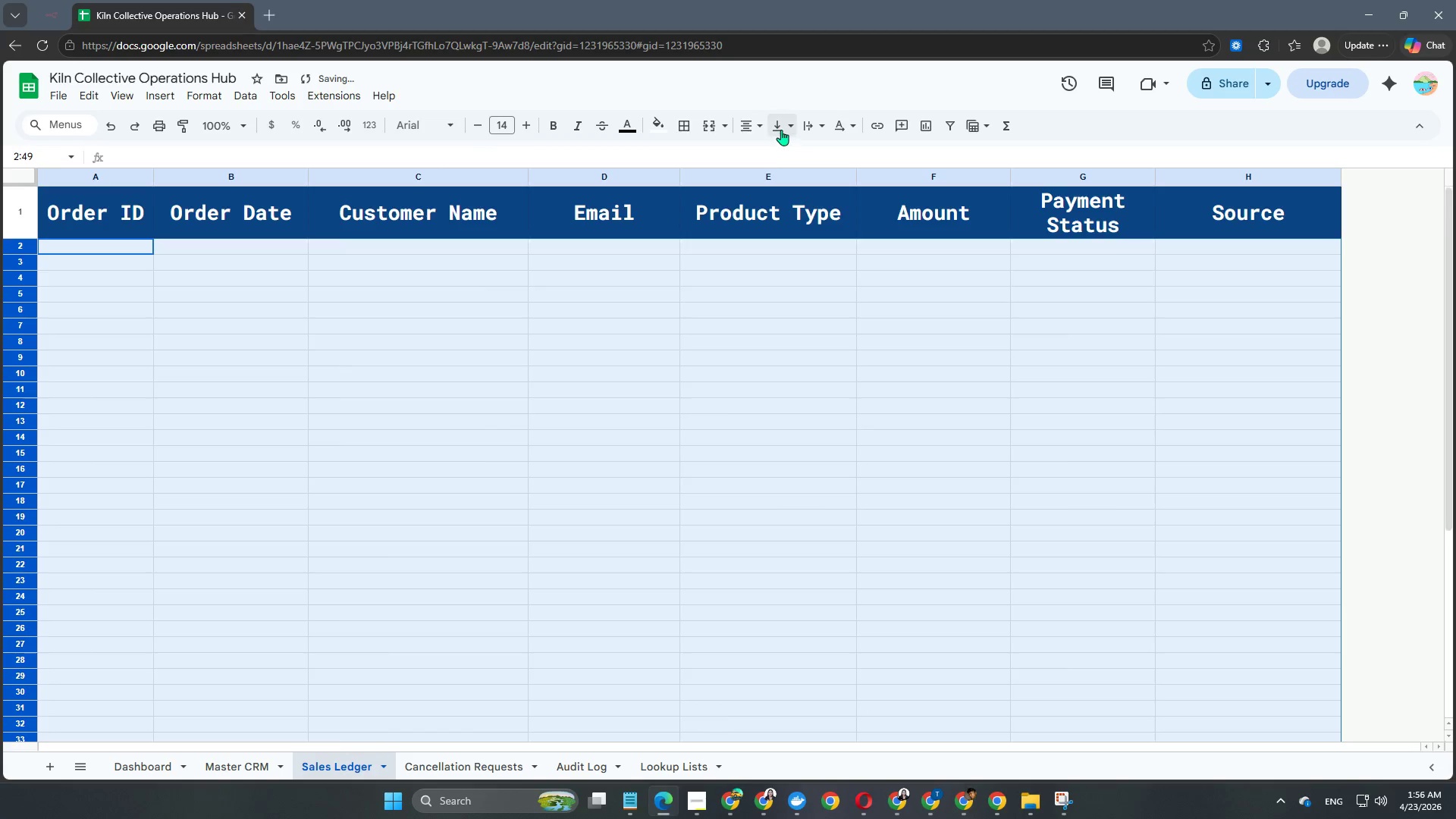 
left_click([781, 130])
 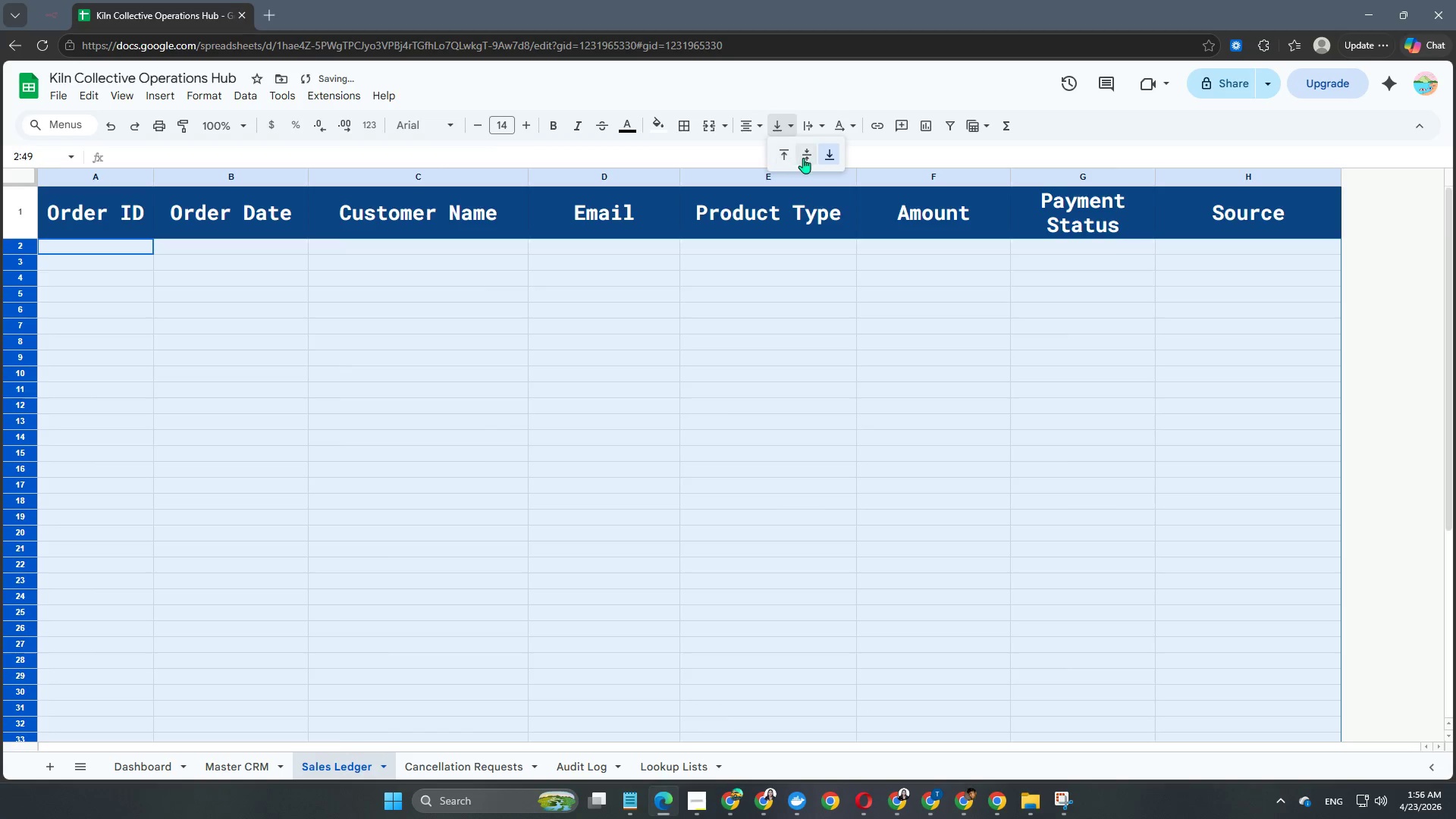 
left_click([804, 158])
 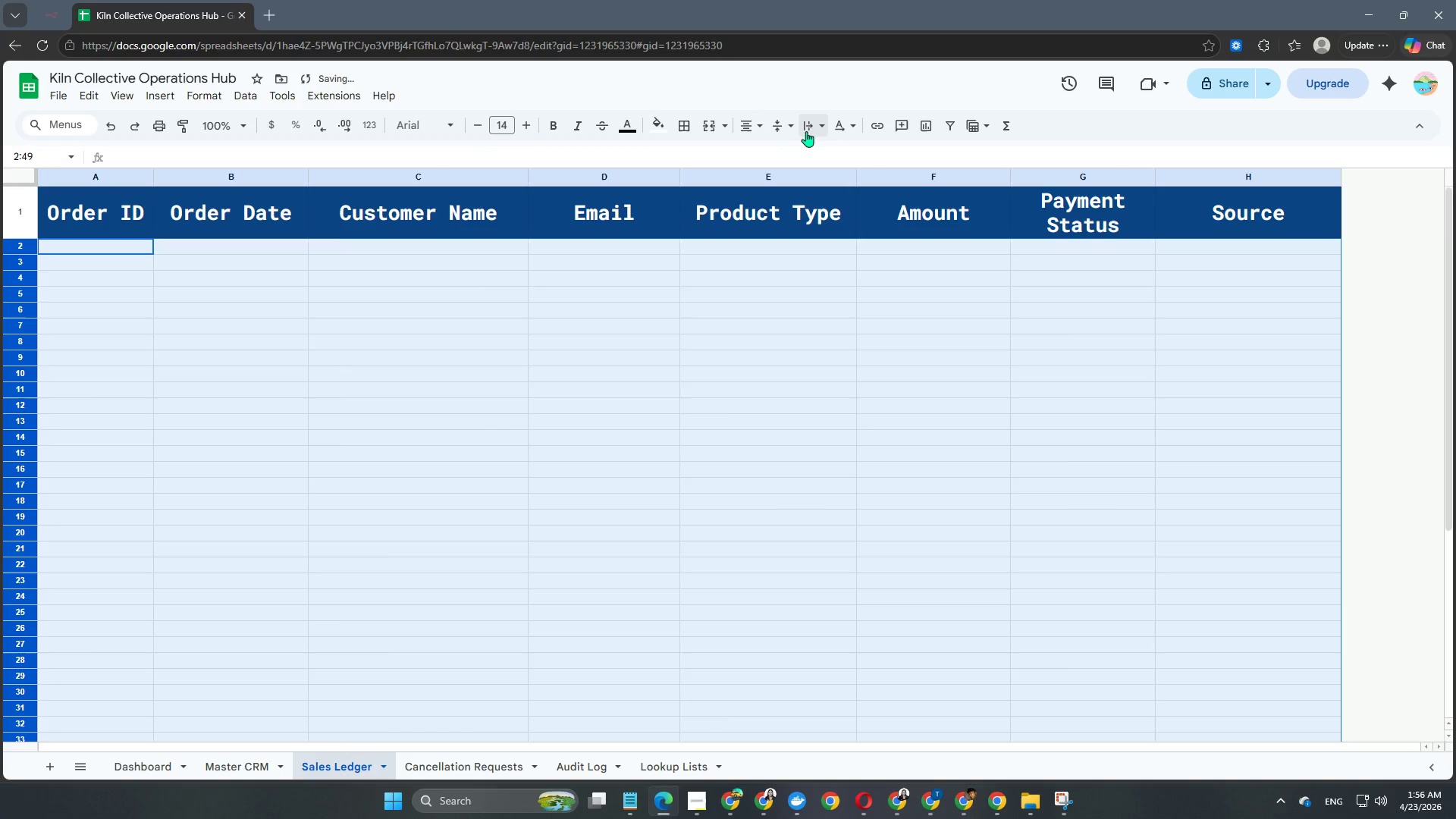 
left_click([806, 130])
 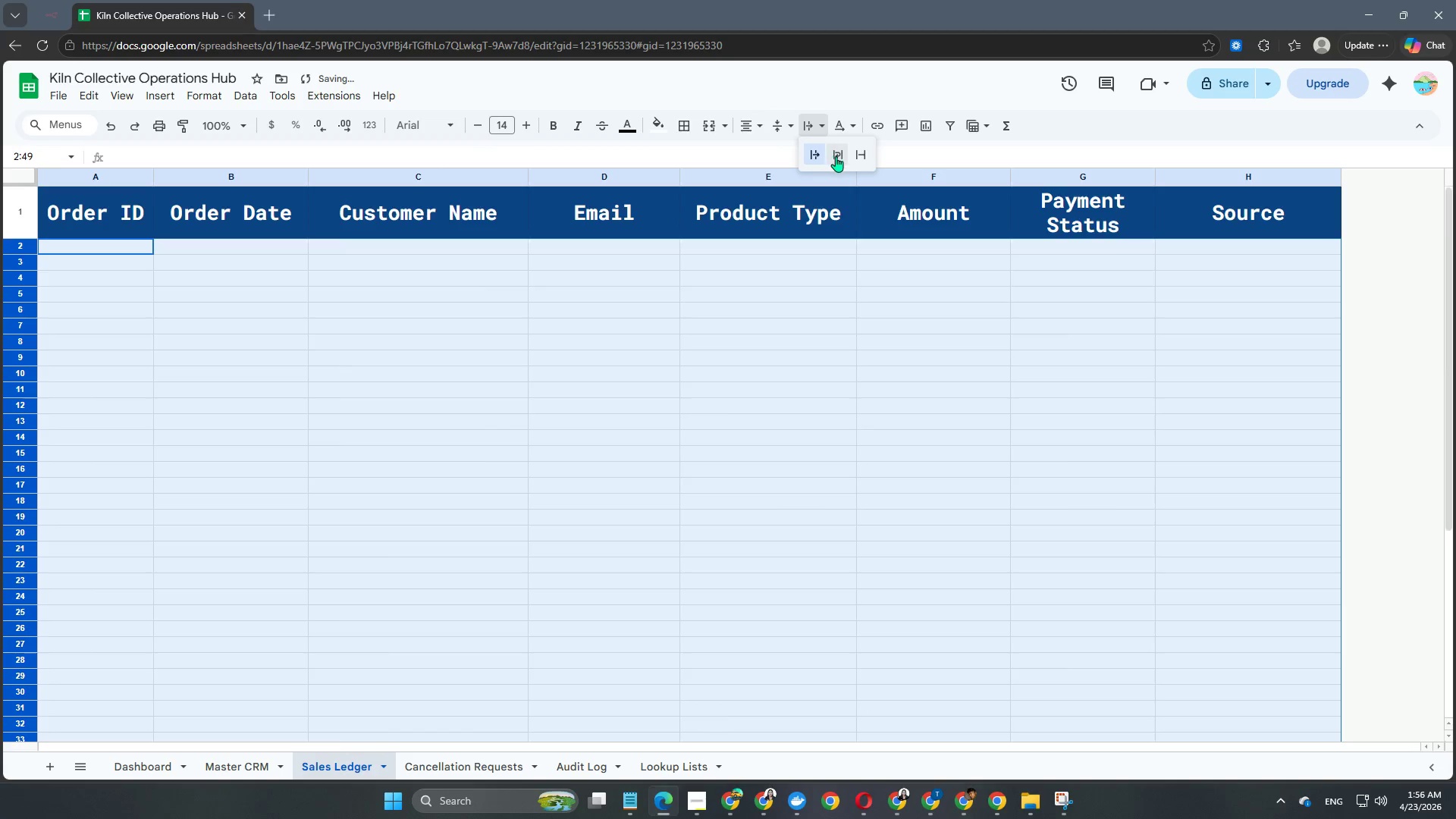 
left_click([836, 156])
 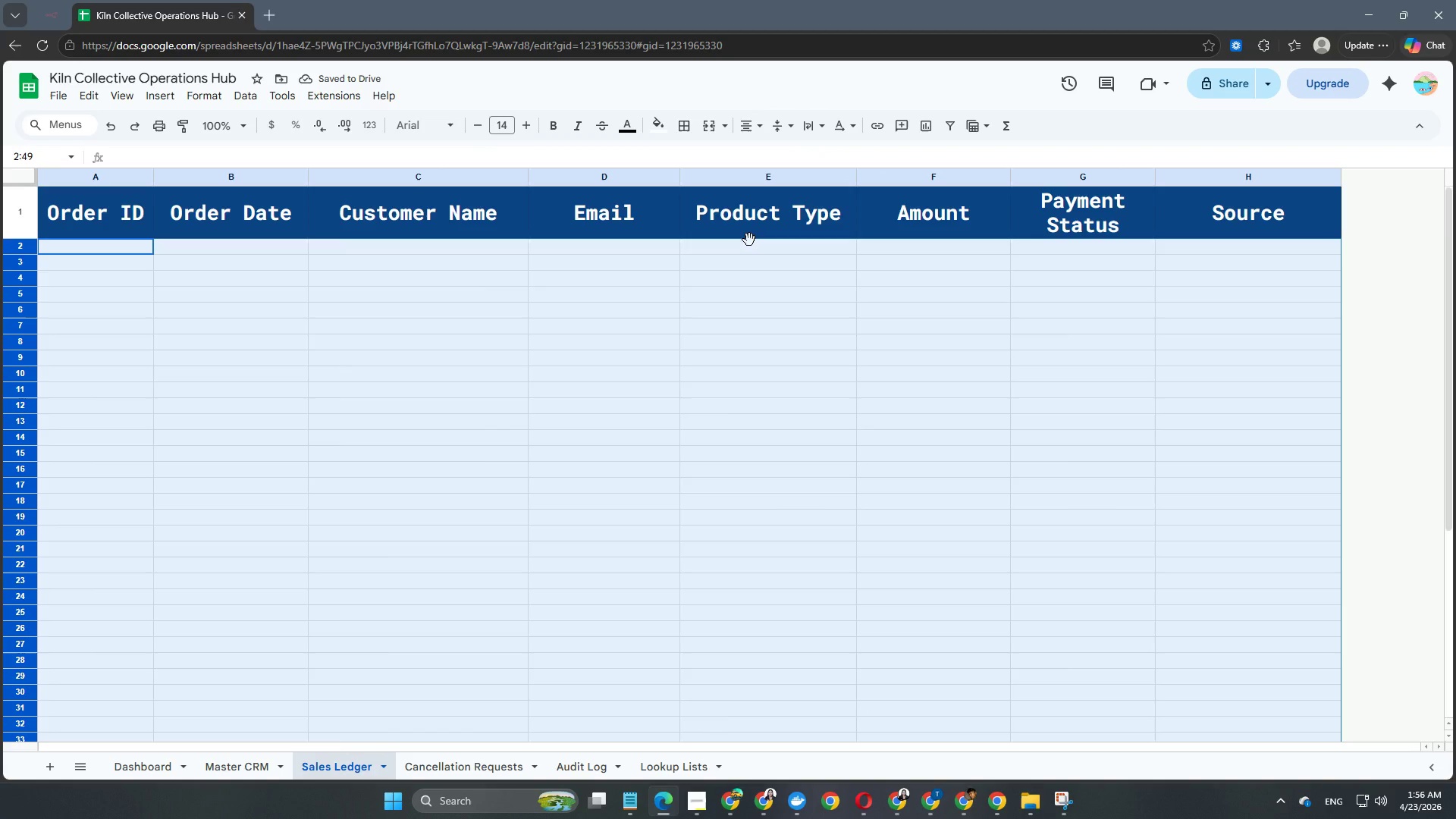 
scroll: coordinate [739, 375], scroll_direction: up, amount: 3.0
 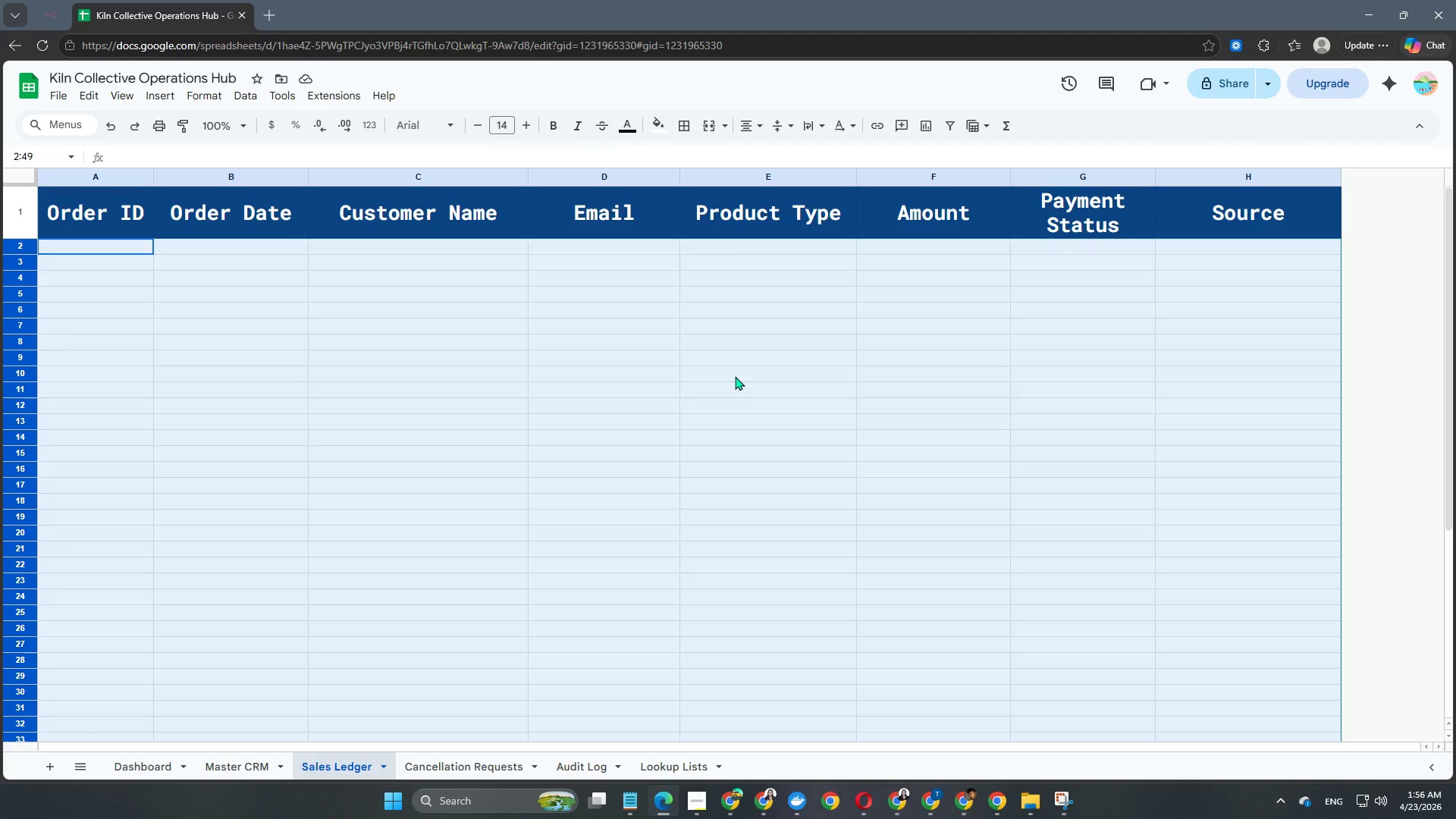 
wait(12.53)
 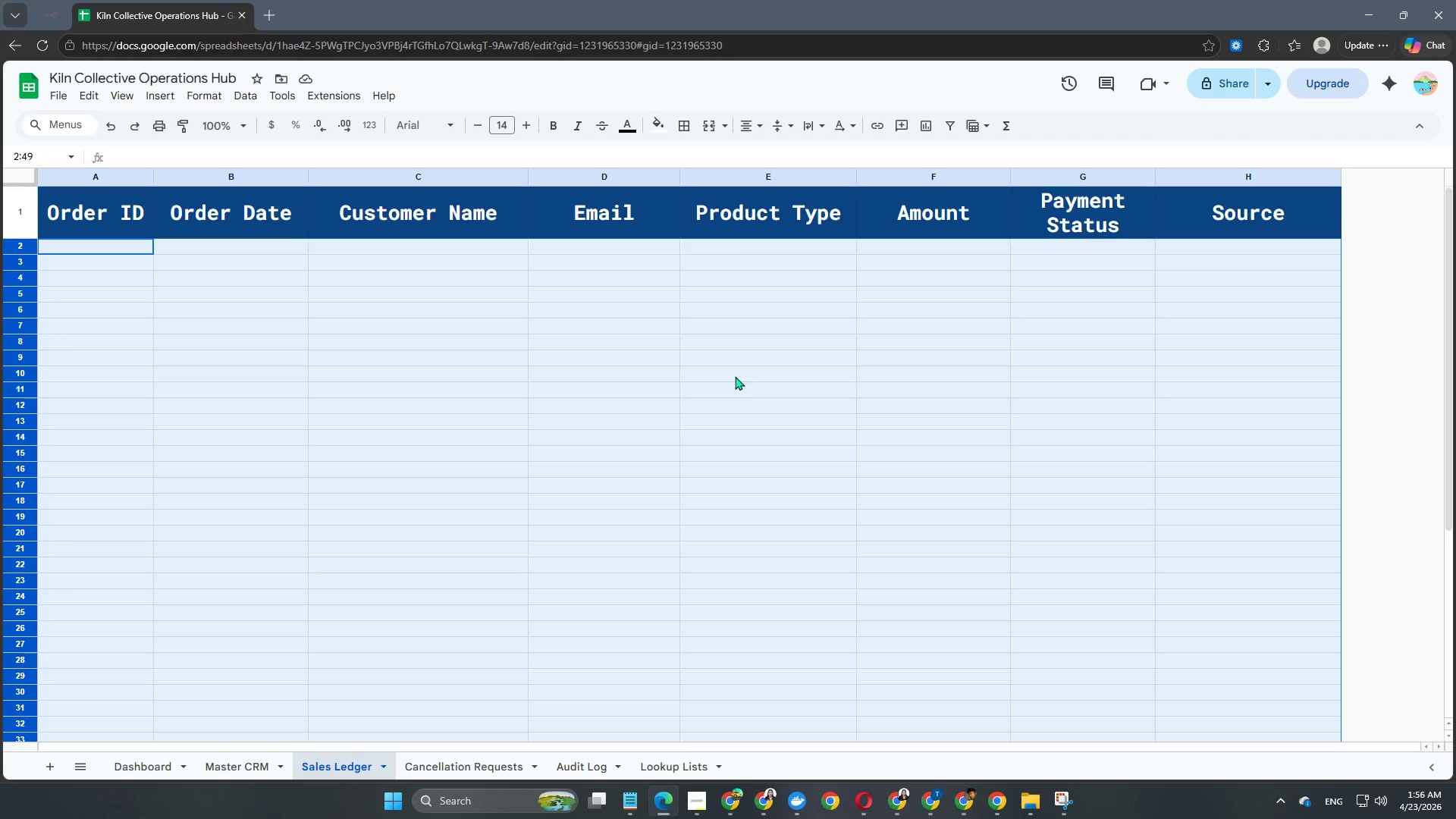 
left_click([657, 129])
 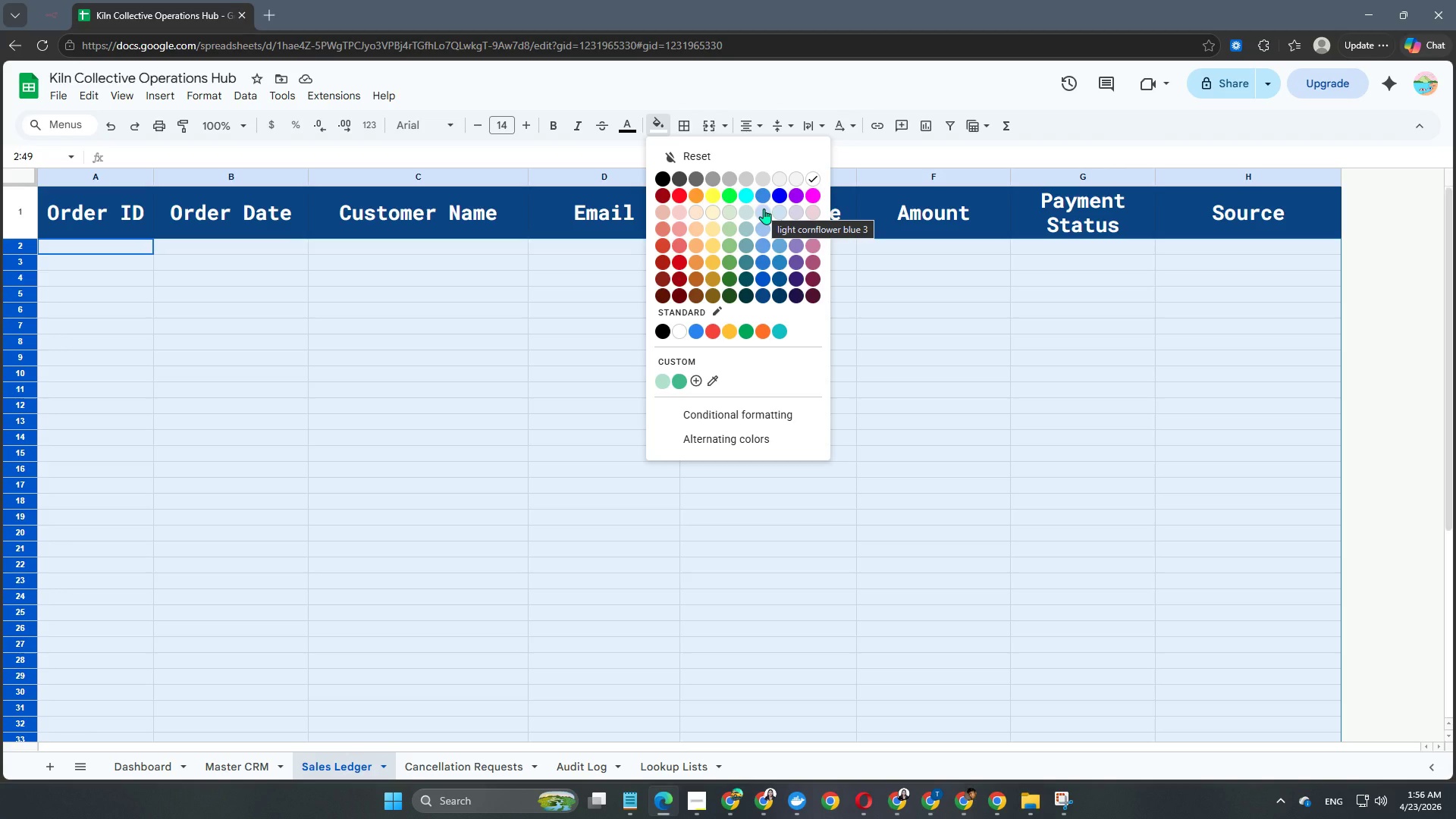 
left_click([764, 209])
 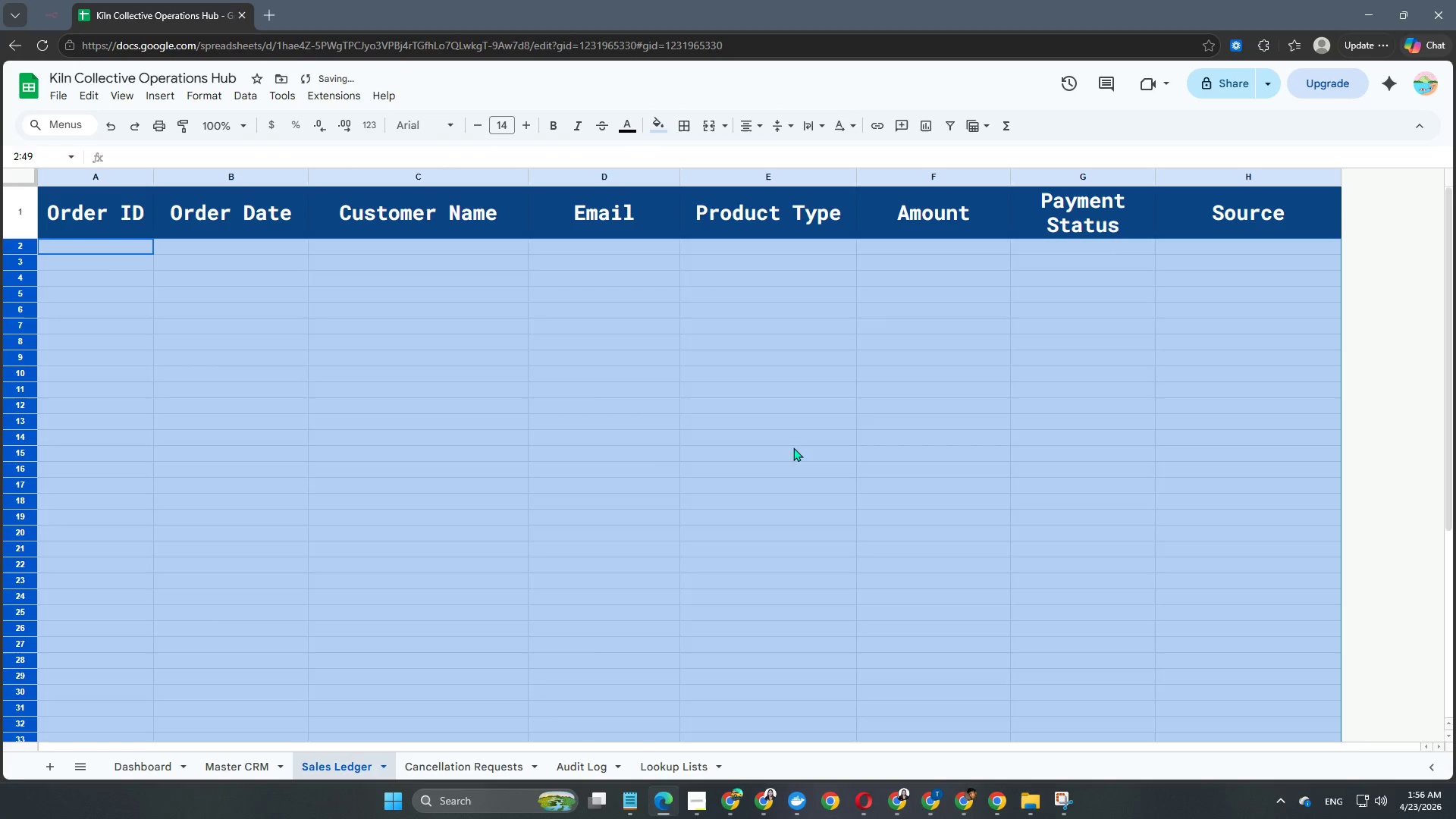 
left_click([793, 456])
 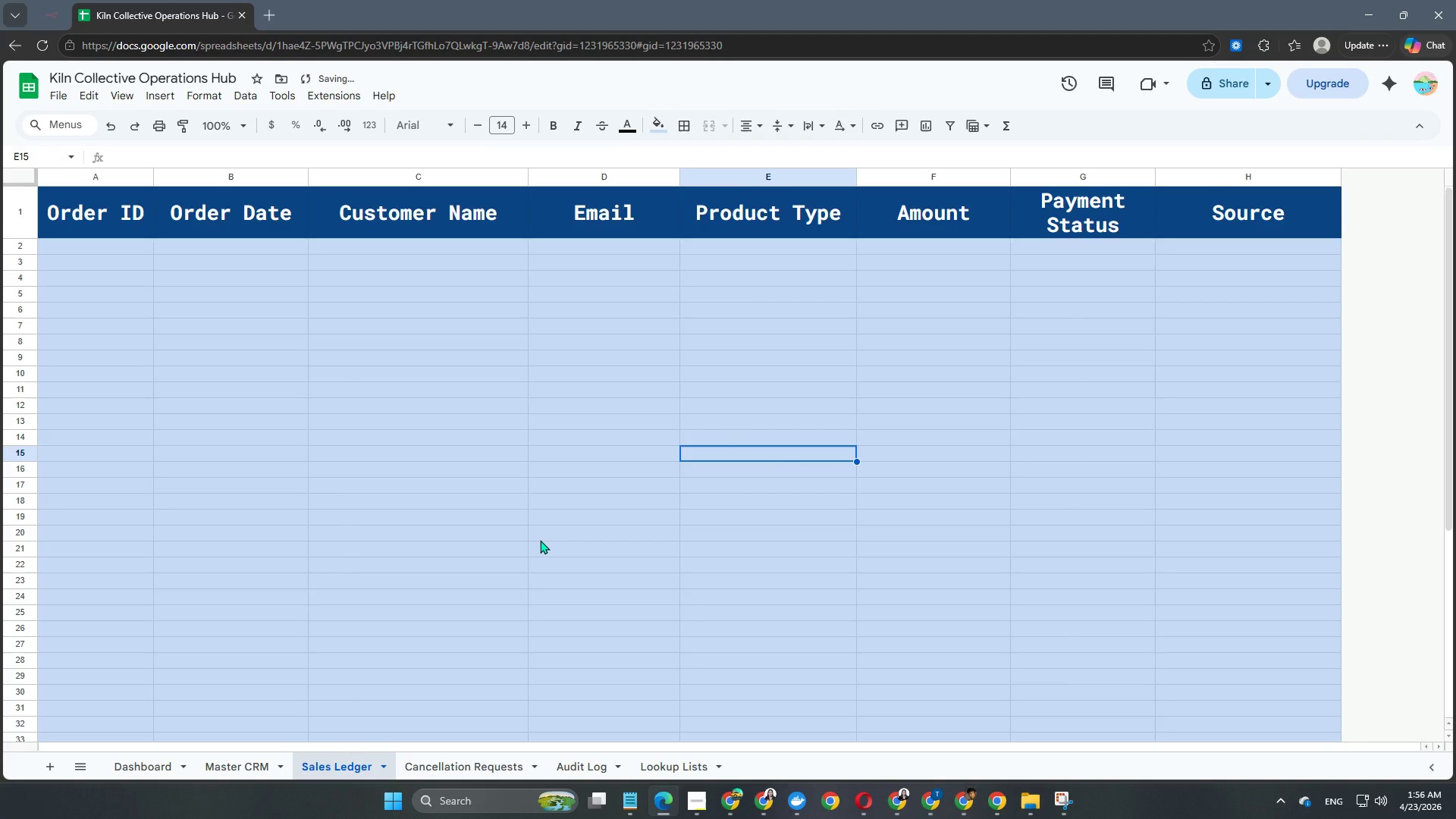 
scroll: coordinate [540, 540], scroll_direction: up, amount: 9.0
 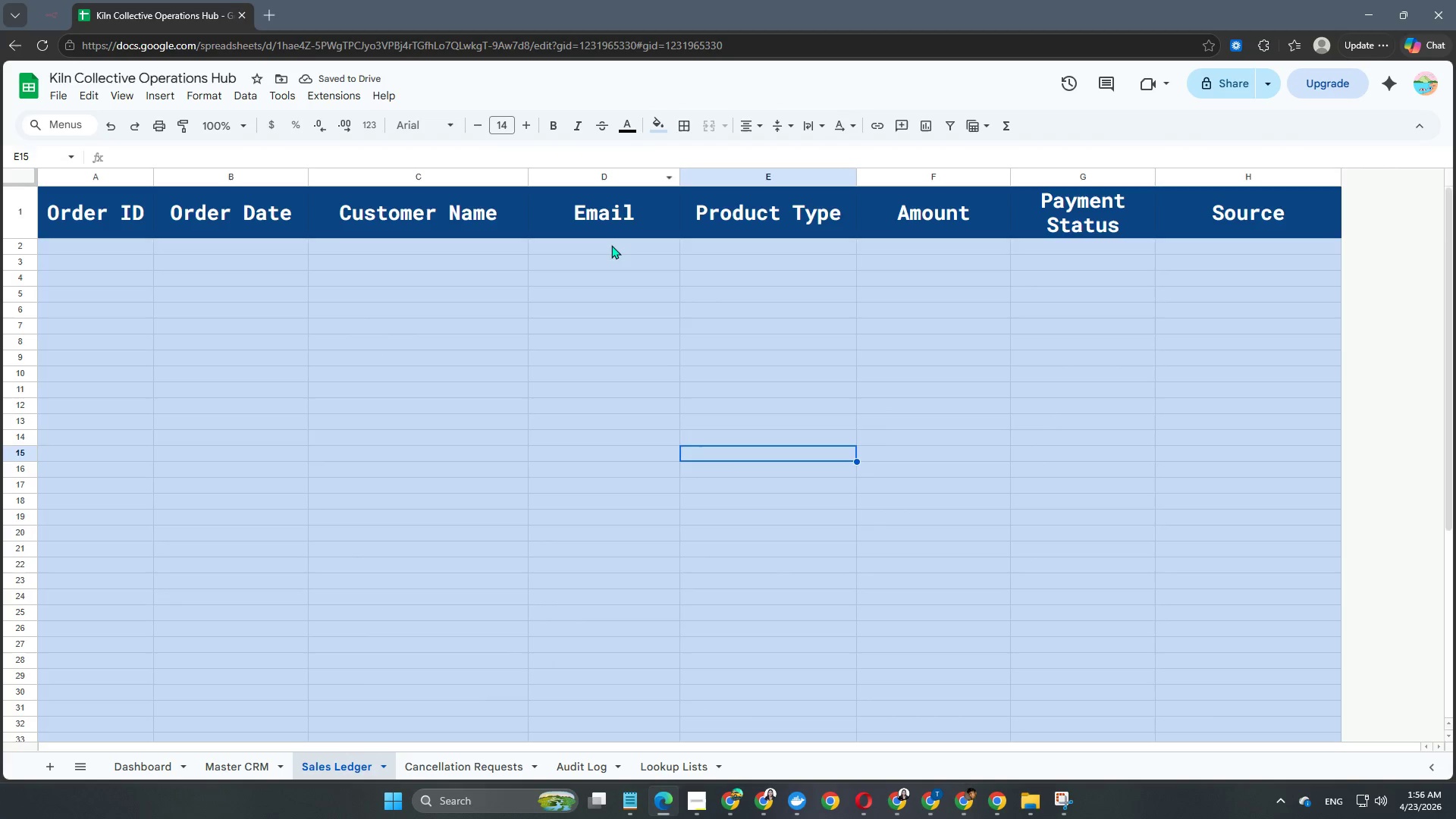 
left_click([667, 375])
 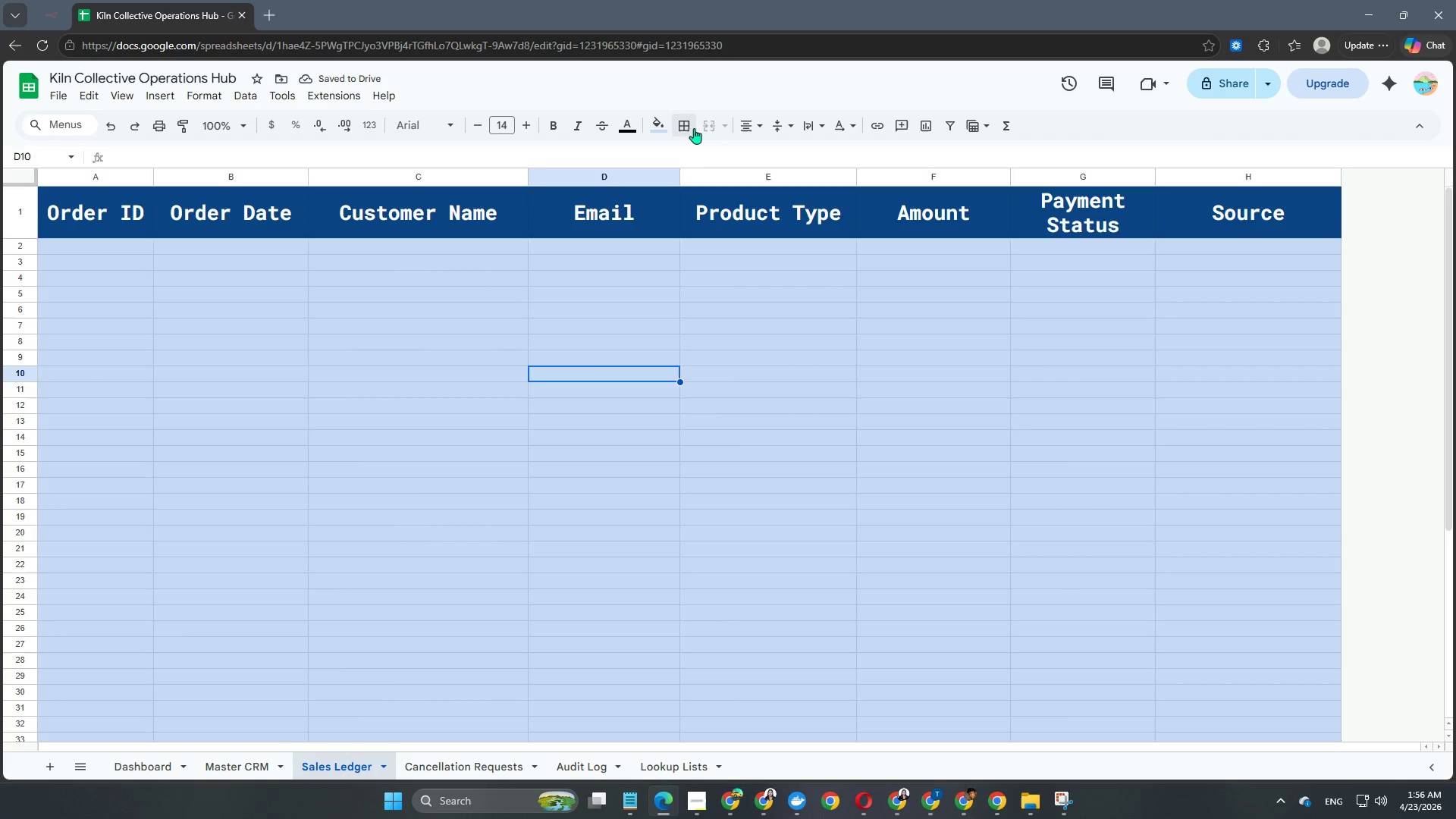 
left_click([658, 126])
 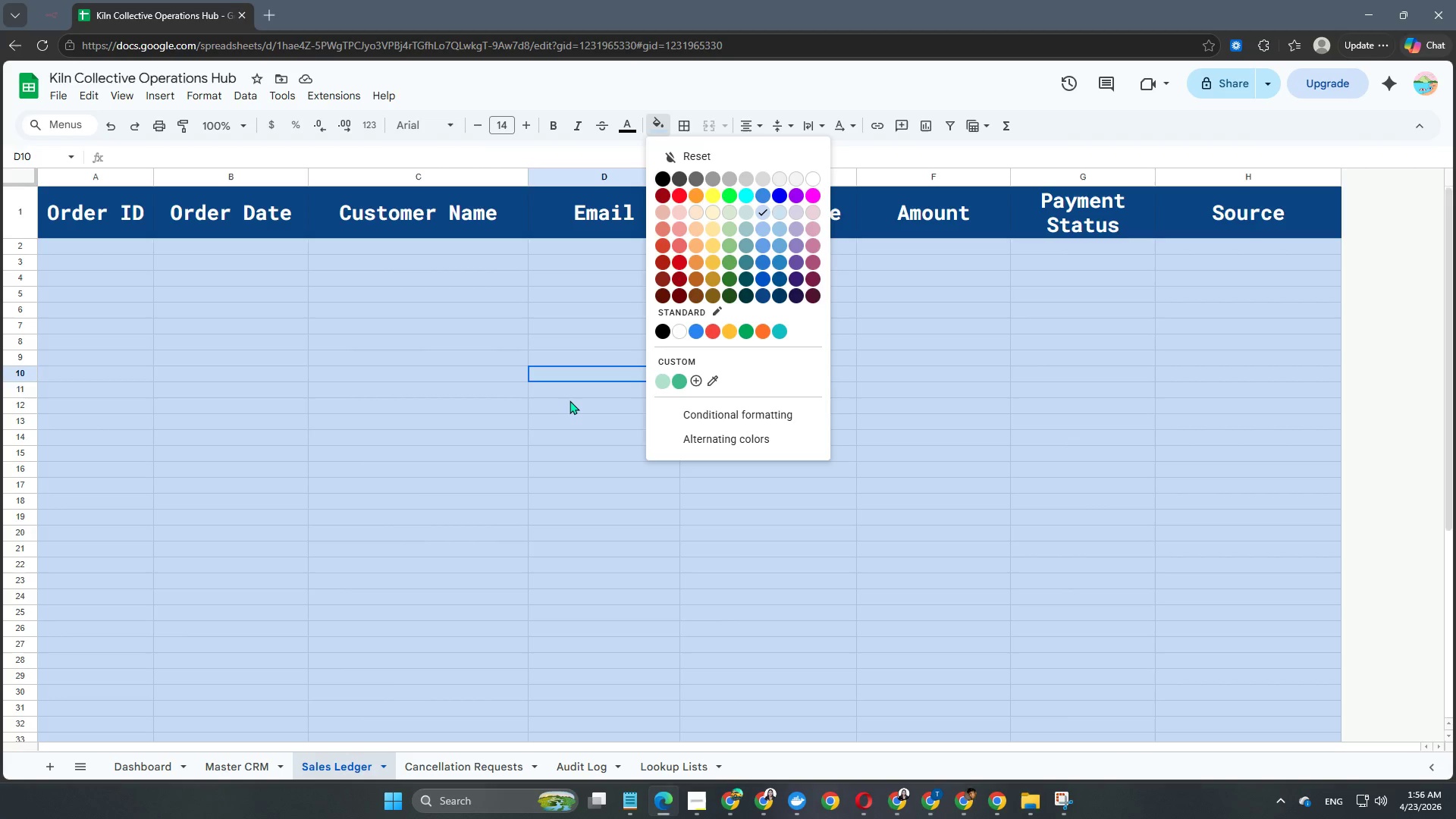 
left_click([570, 400])
 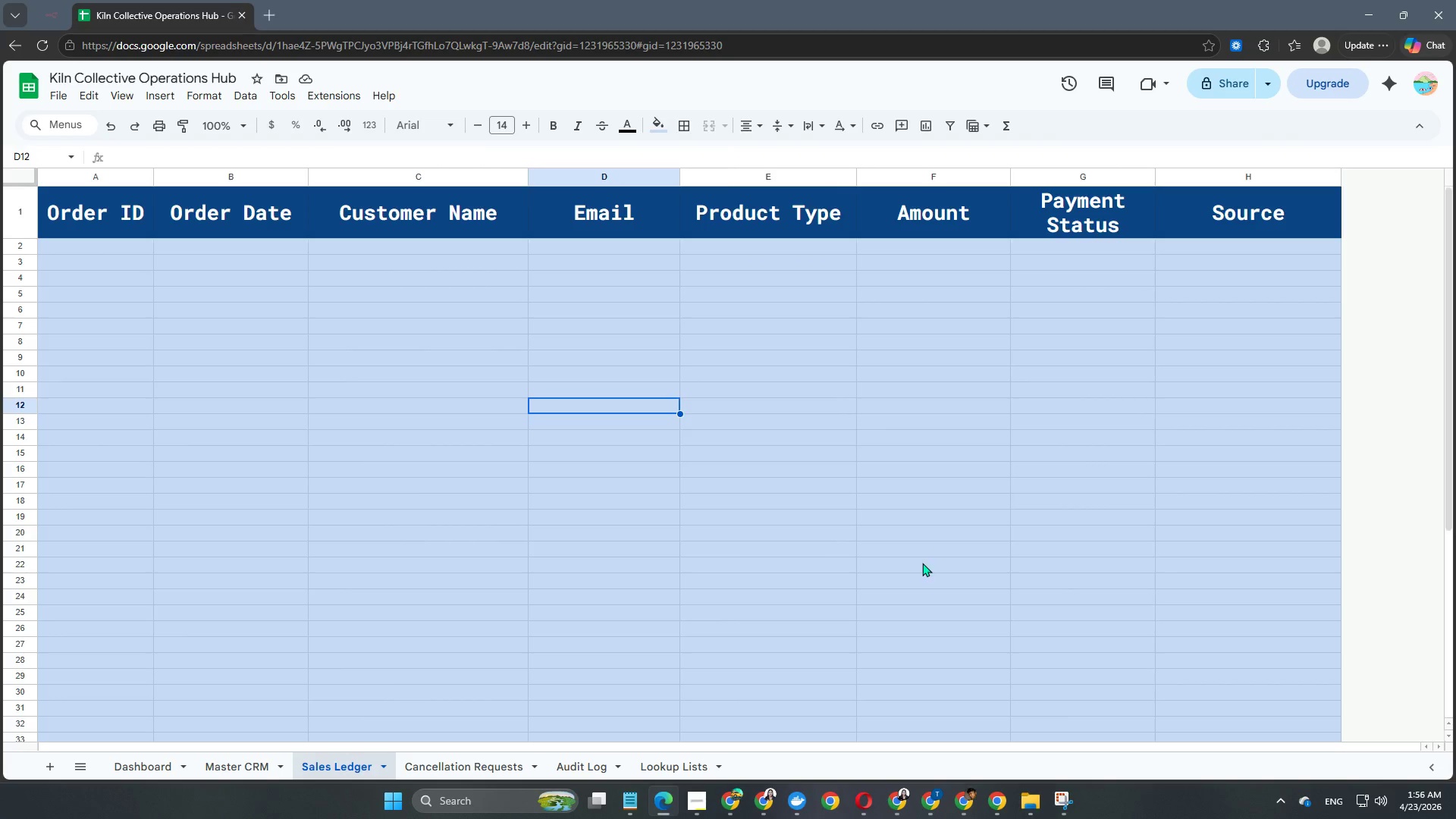 
scroll: coordinate [922, 563], scroll_direction: up, amount: 2.0
 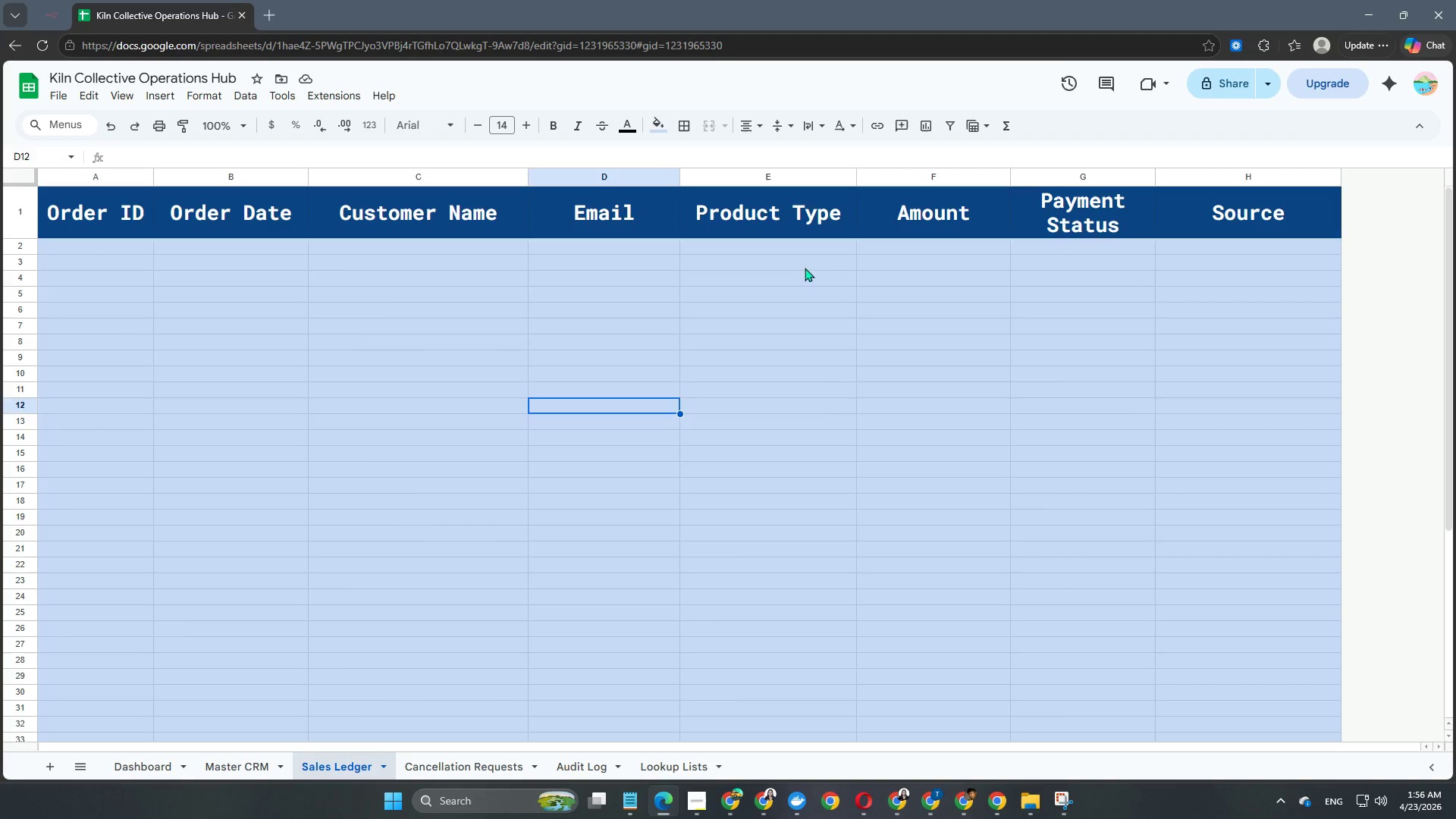 
left_click([797, 256])
 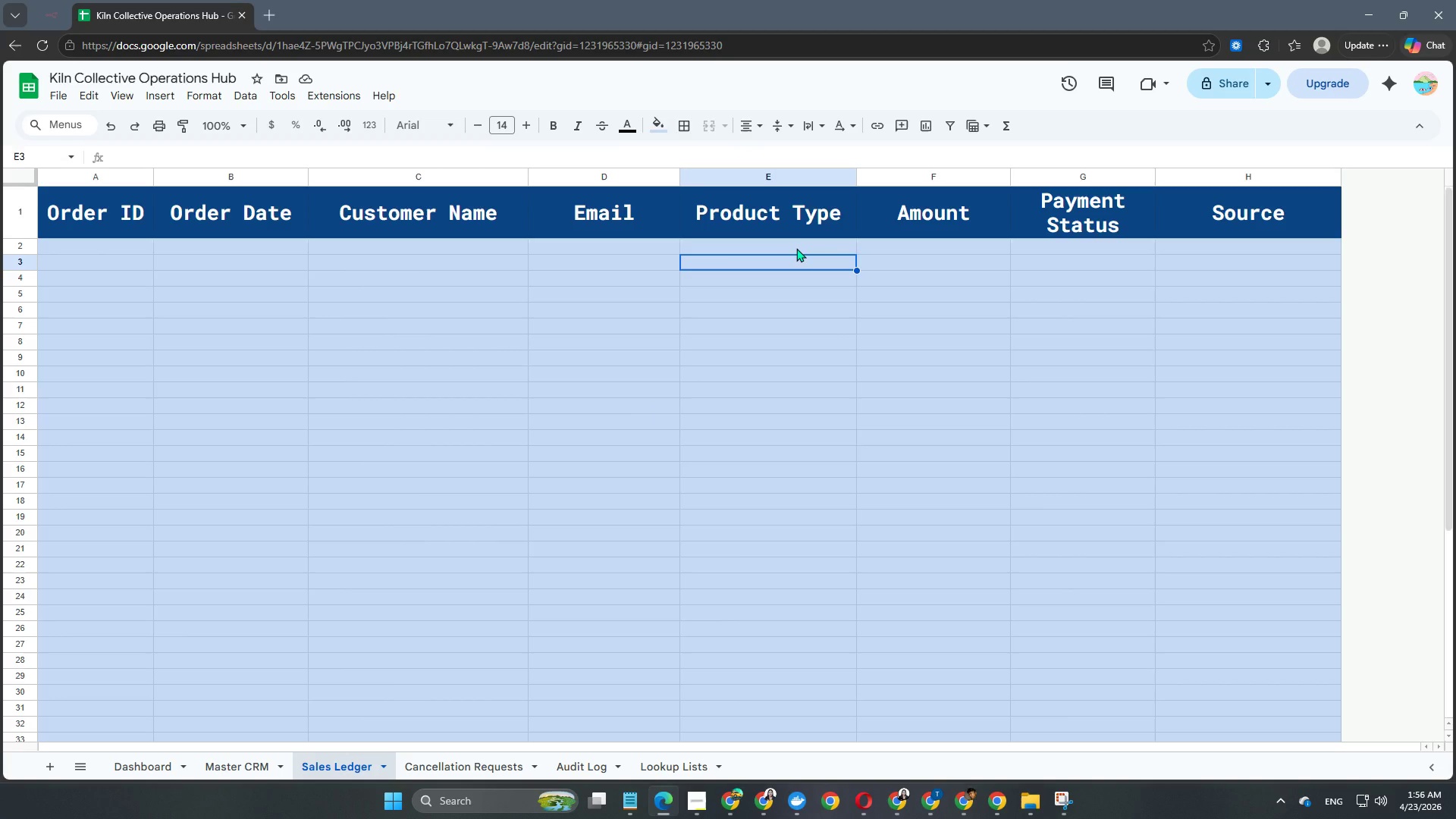 
wait(5.17)
 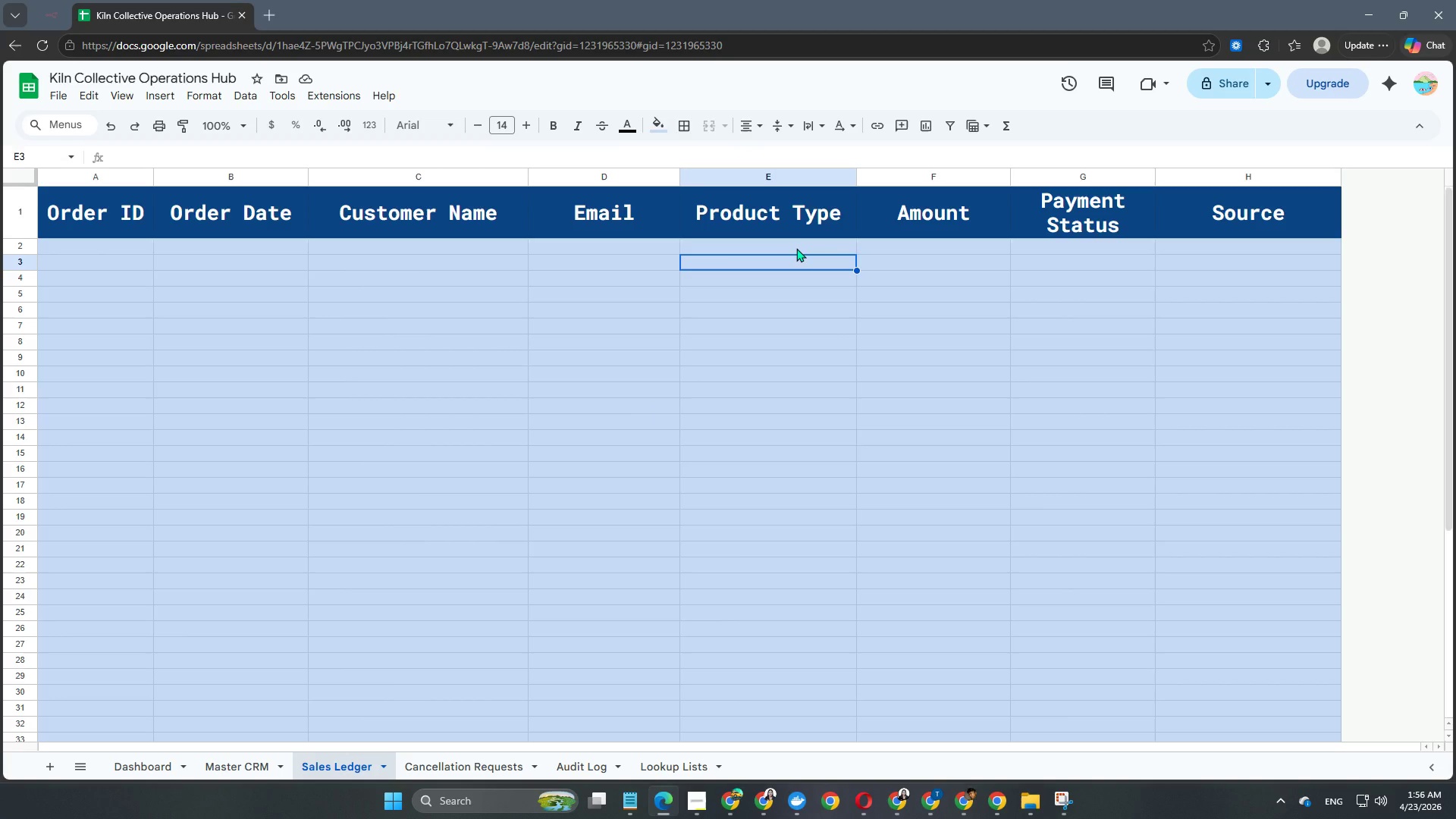 
left_click([790, 243])
 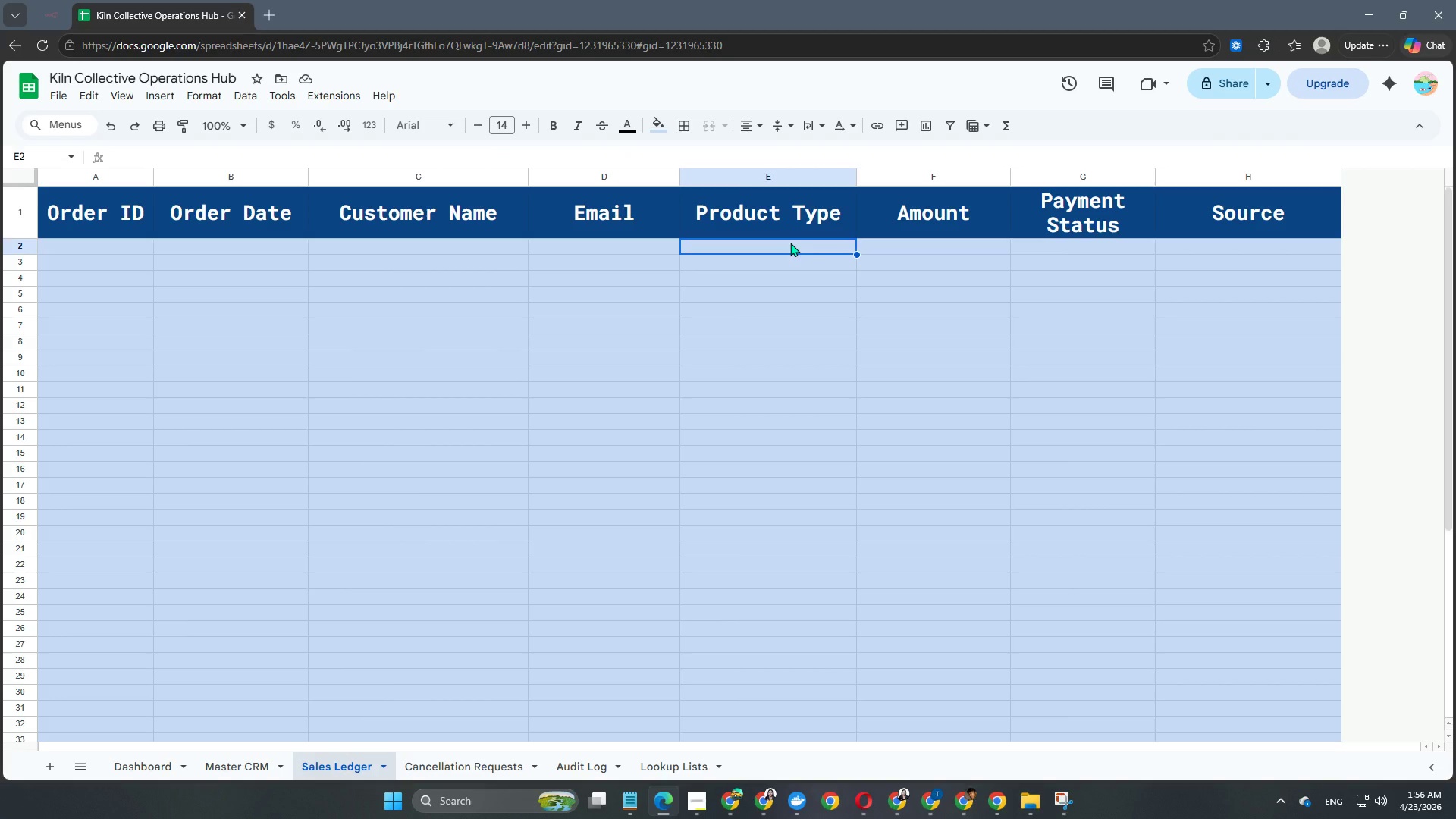 
hold_key(key=ShiftLeft, duration=2.92)
 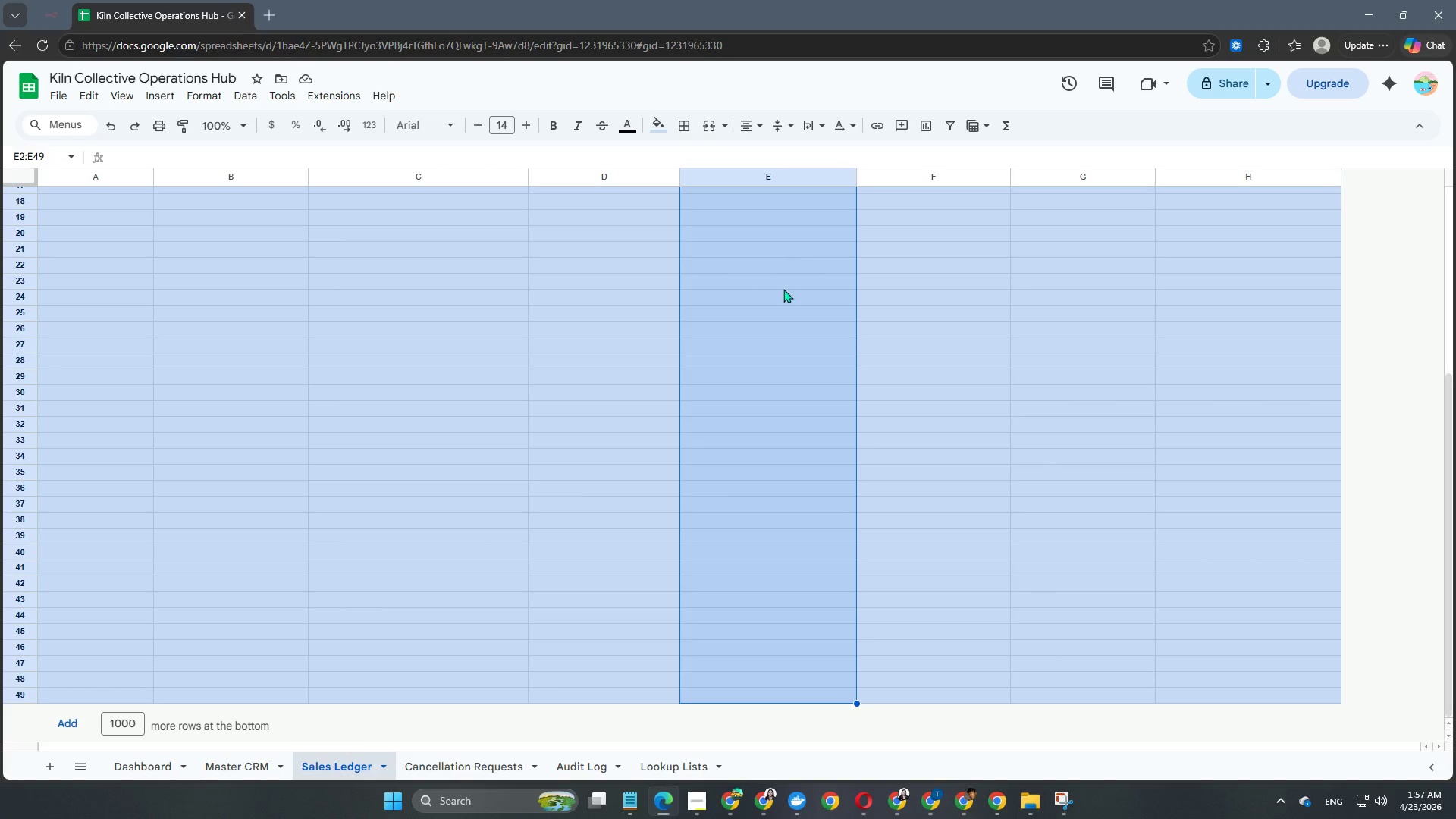 
hold_key(key=ArrowDown, duration=1.5)
 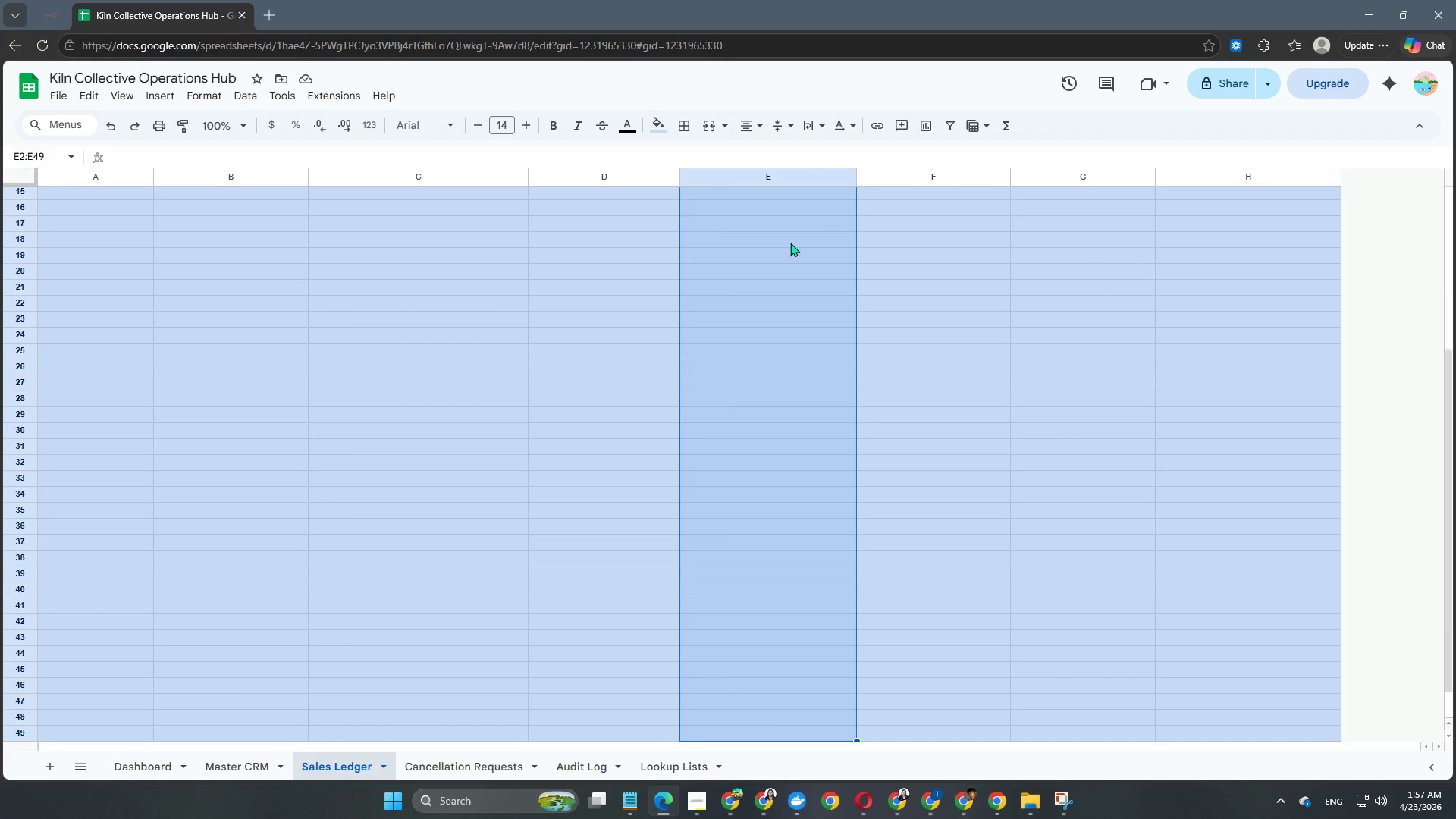 
hold_key(key=ArrowDown, duration=0.98)
 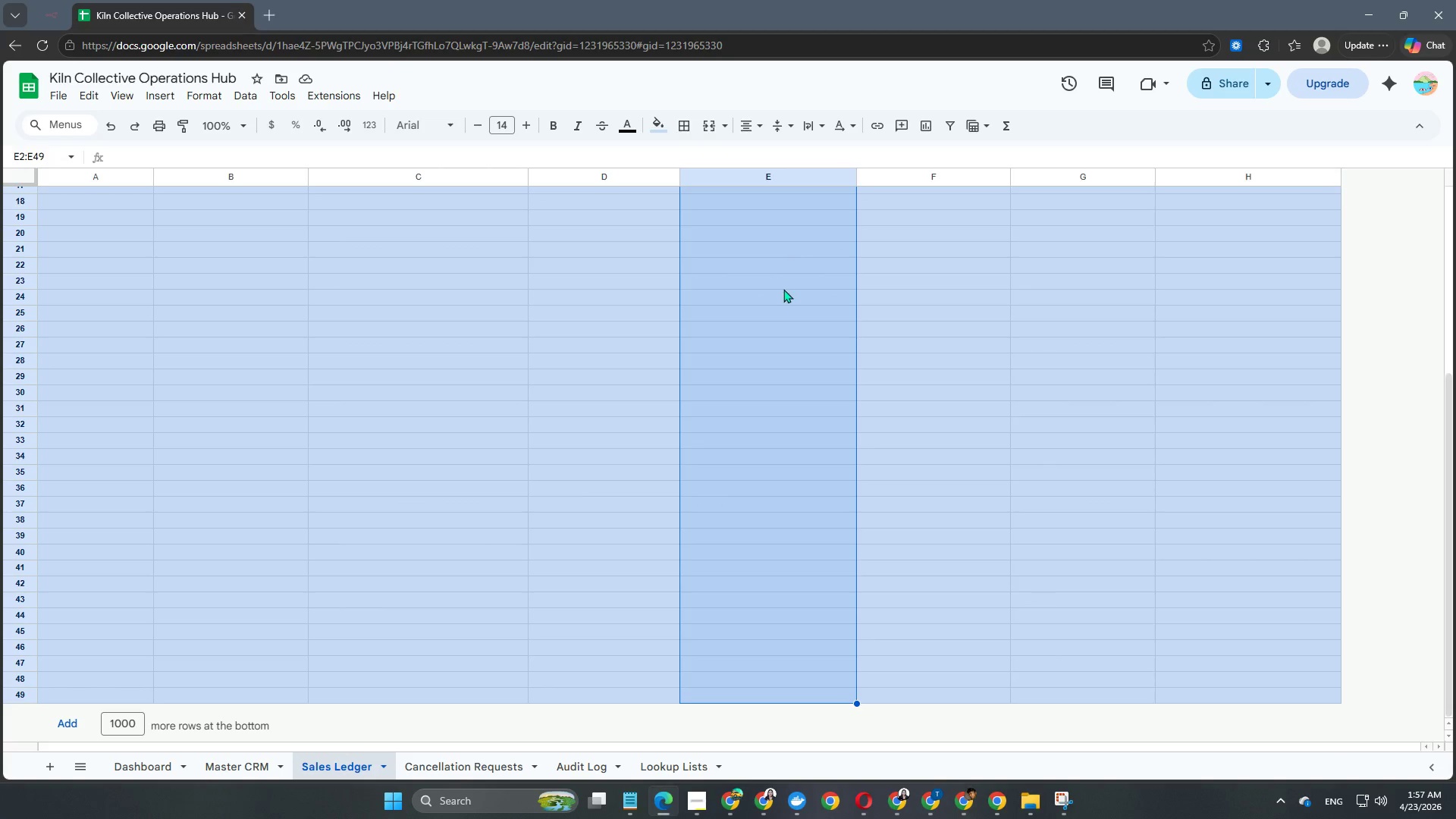 
right_click([767, 469])
 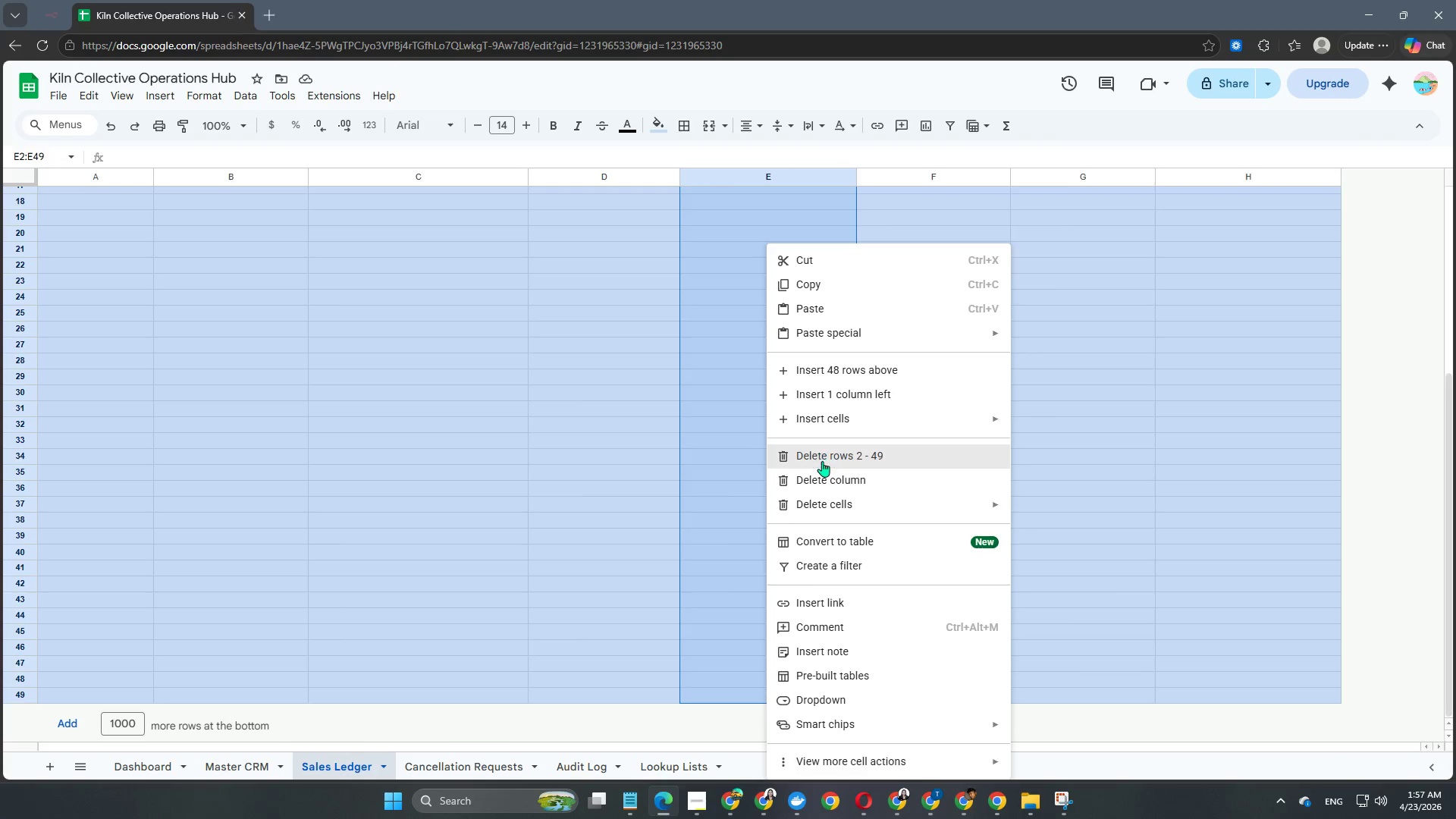 
wait(5.25)
 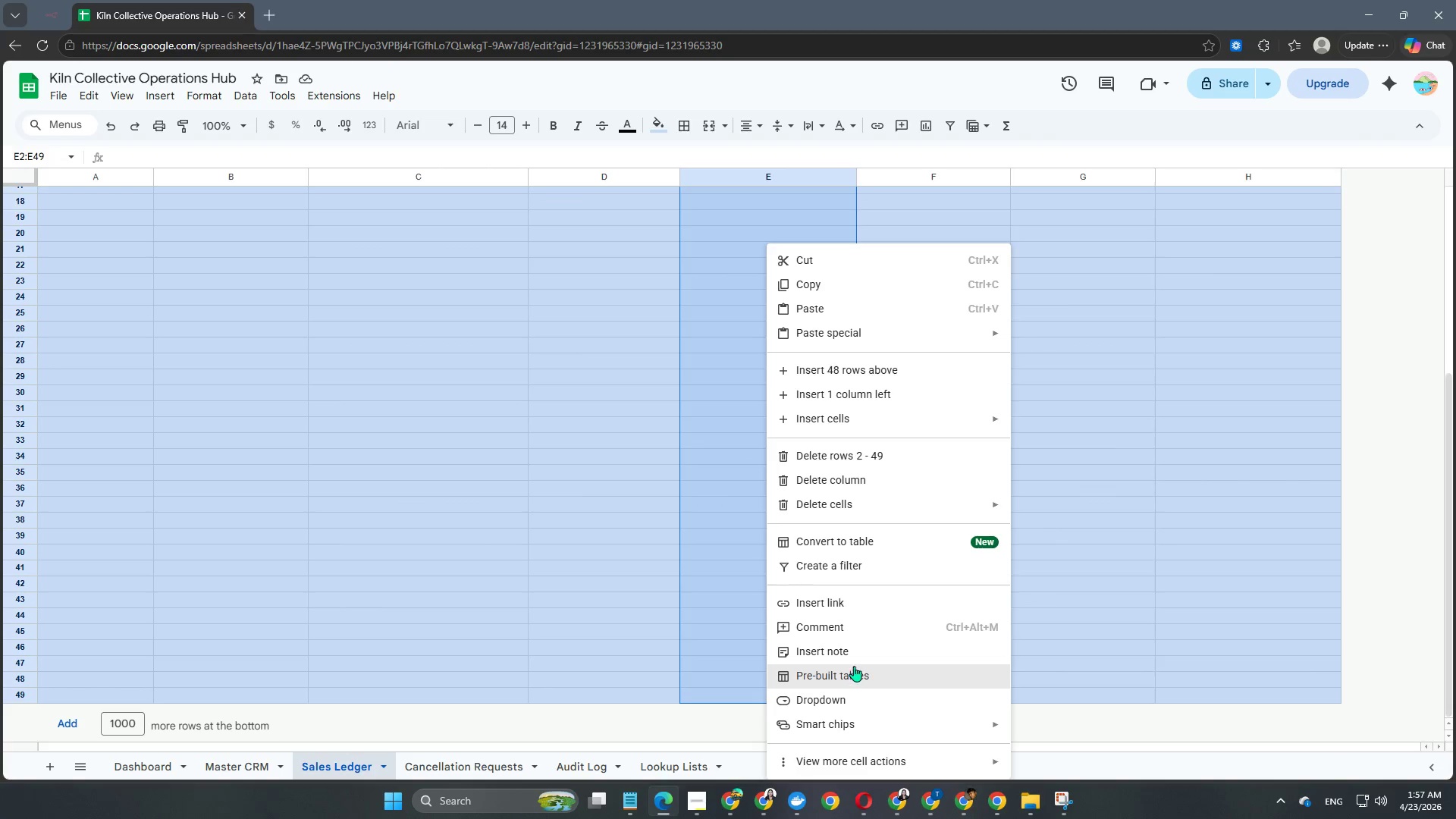 
left_click([871, 698])
 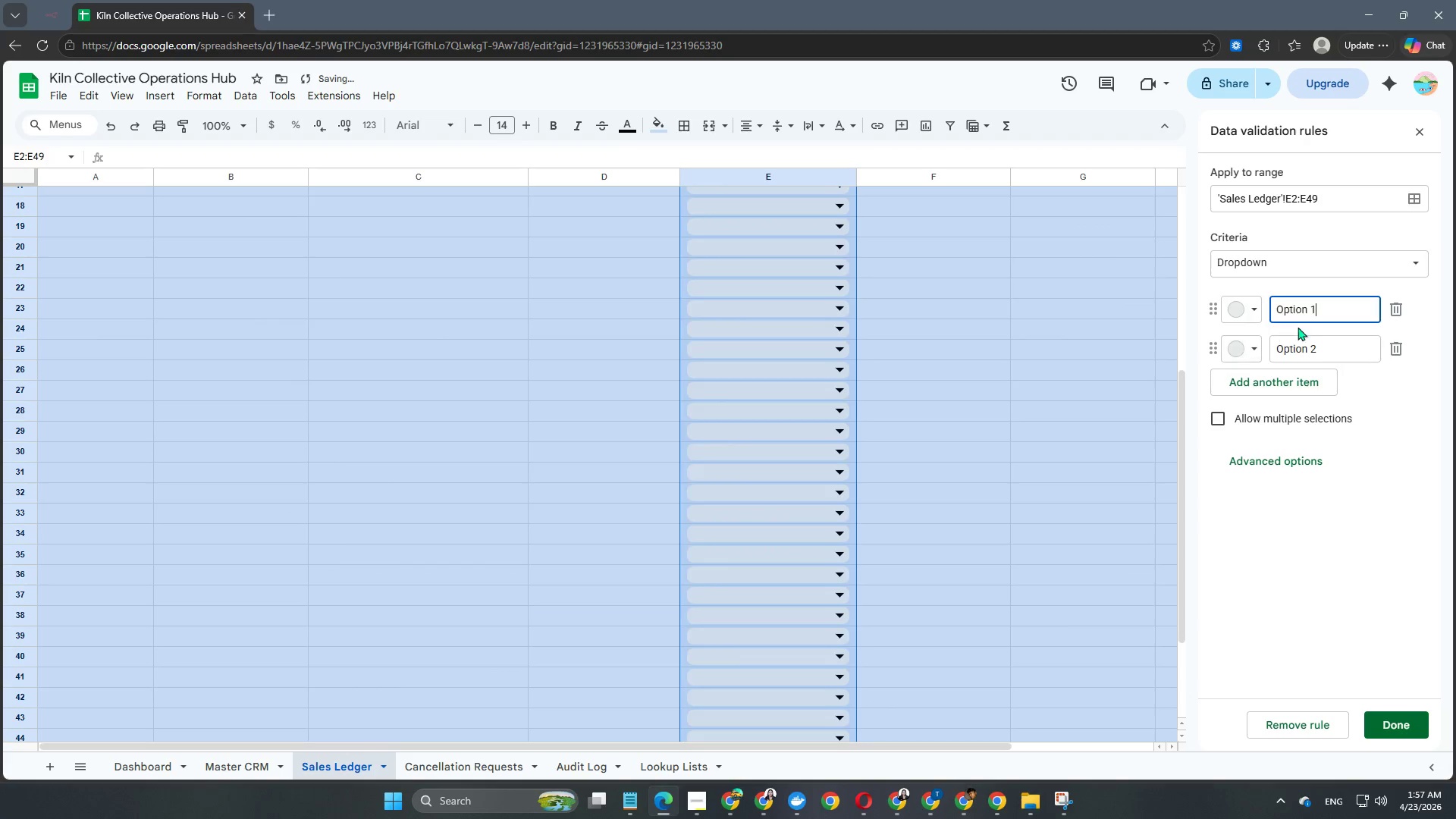 
left_click([1316, 312])
 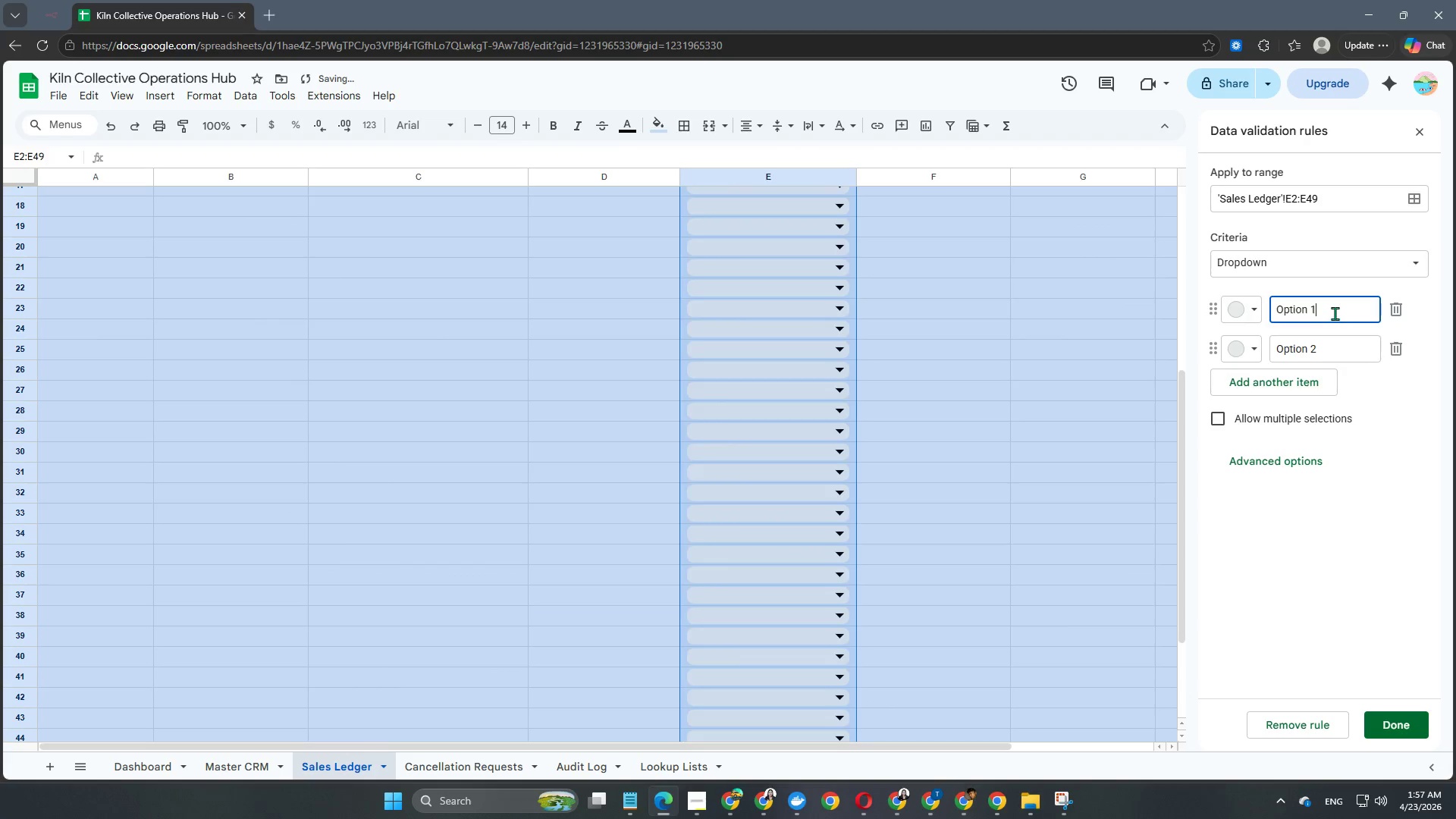 
left_click_drag(start_coordinate=[1332, 311], to_coordinate=[1242, 312])
 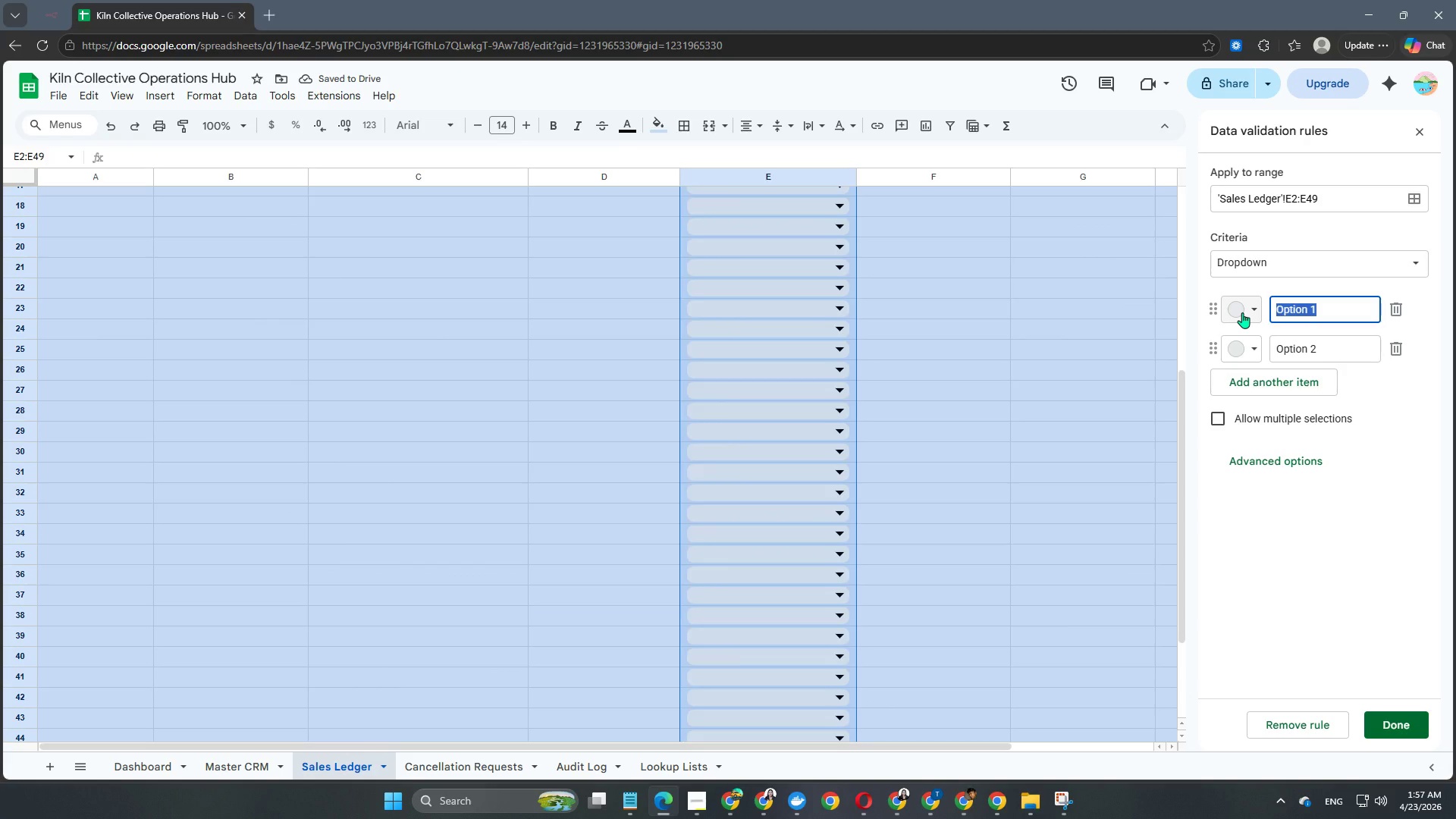 
type(Subscription Box)
key(NumpadEnter)
 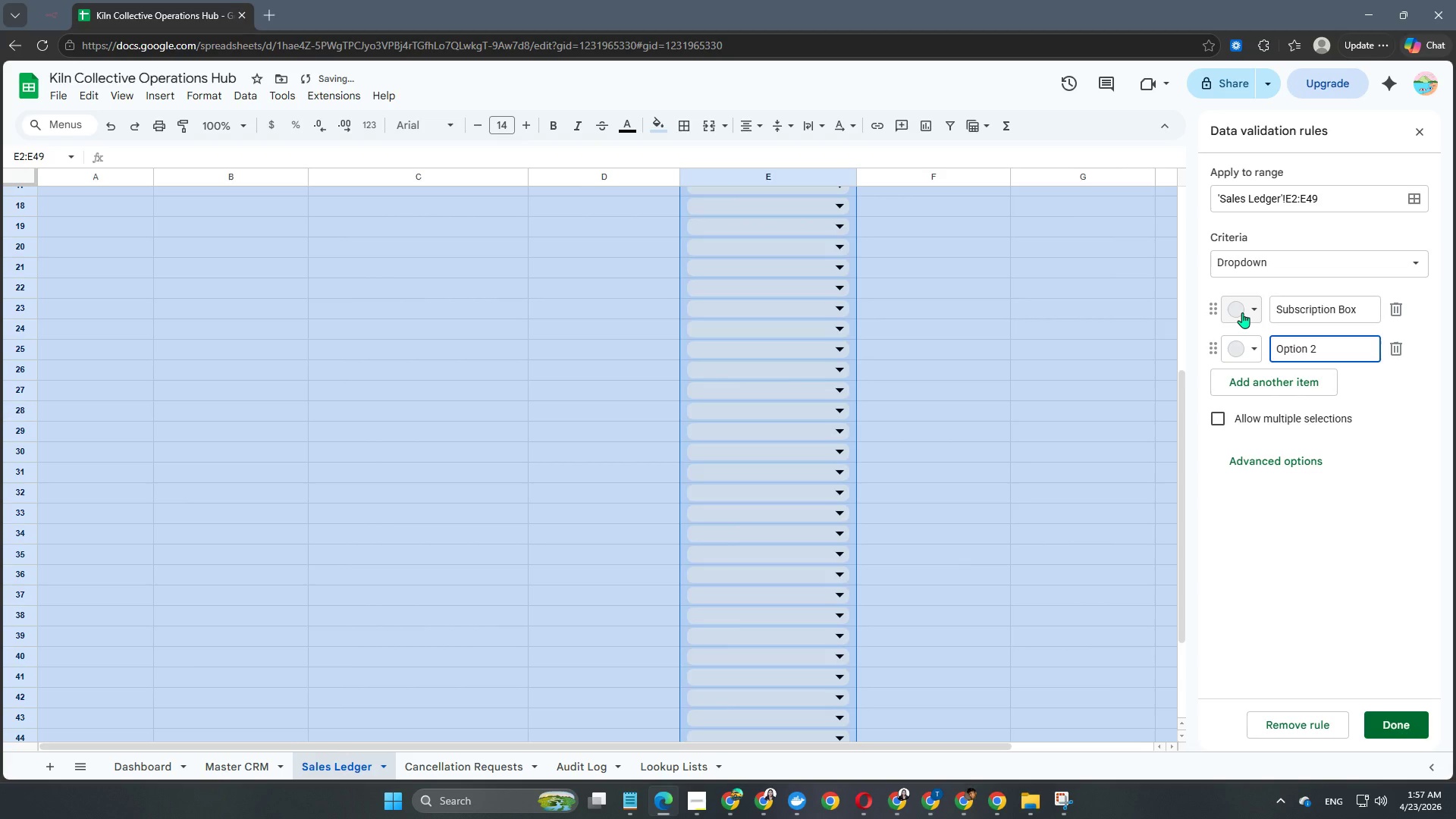 
key(Control+A)
 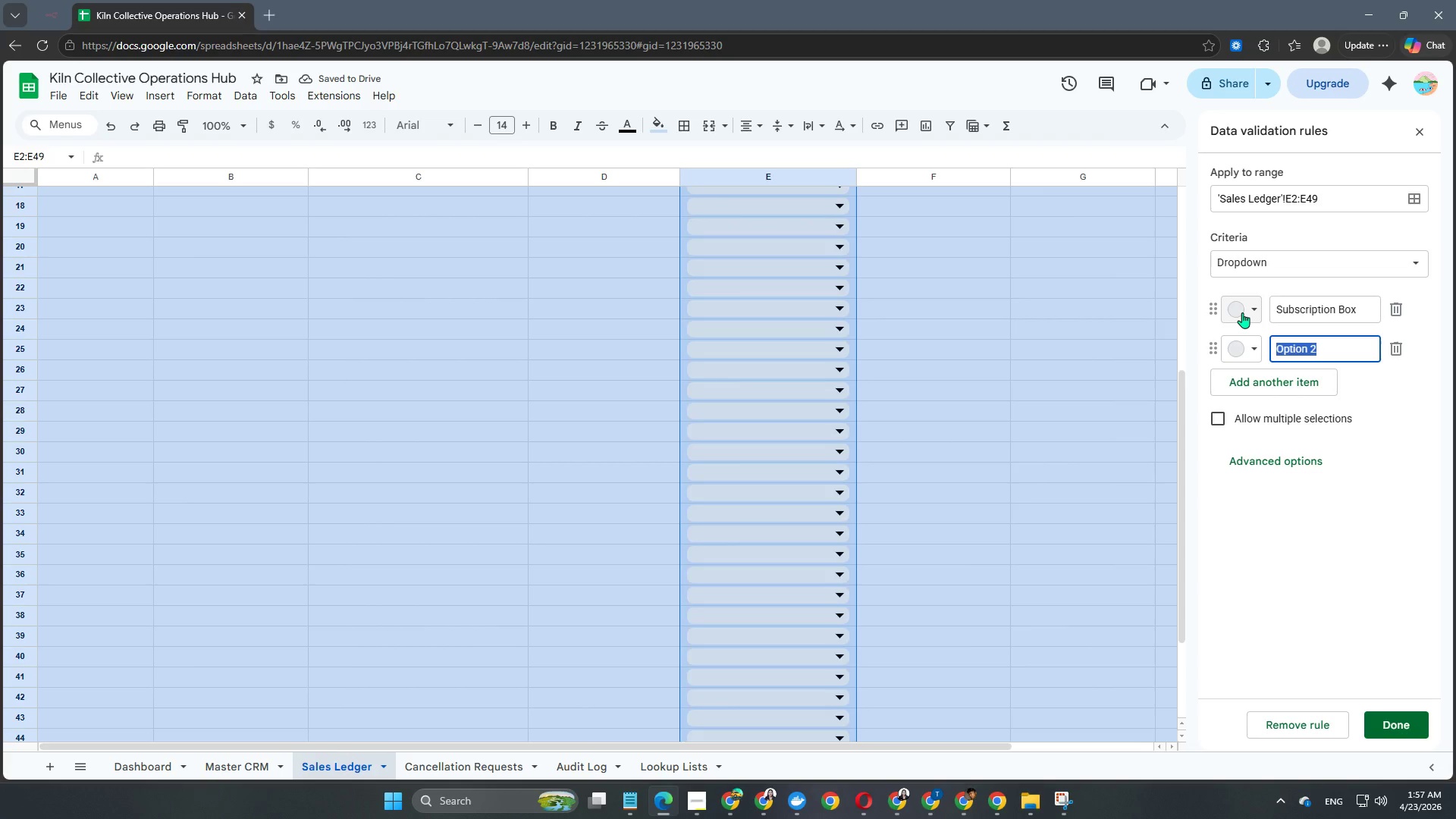 
type(Masterclass)
 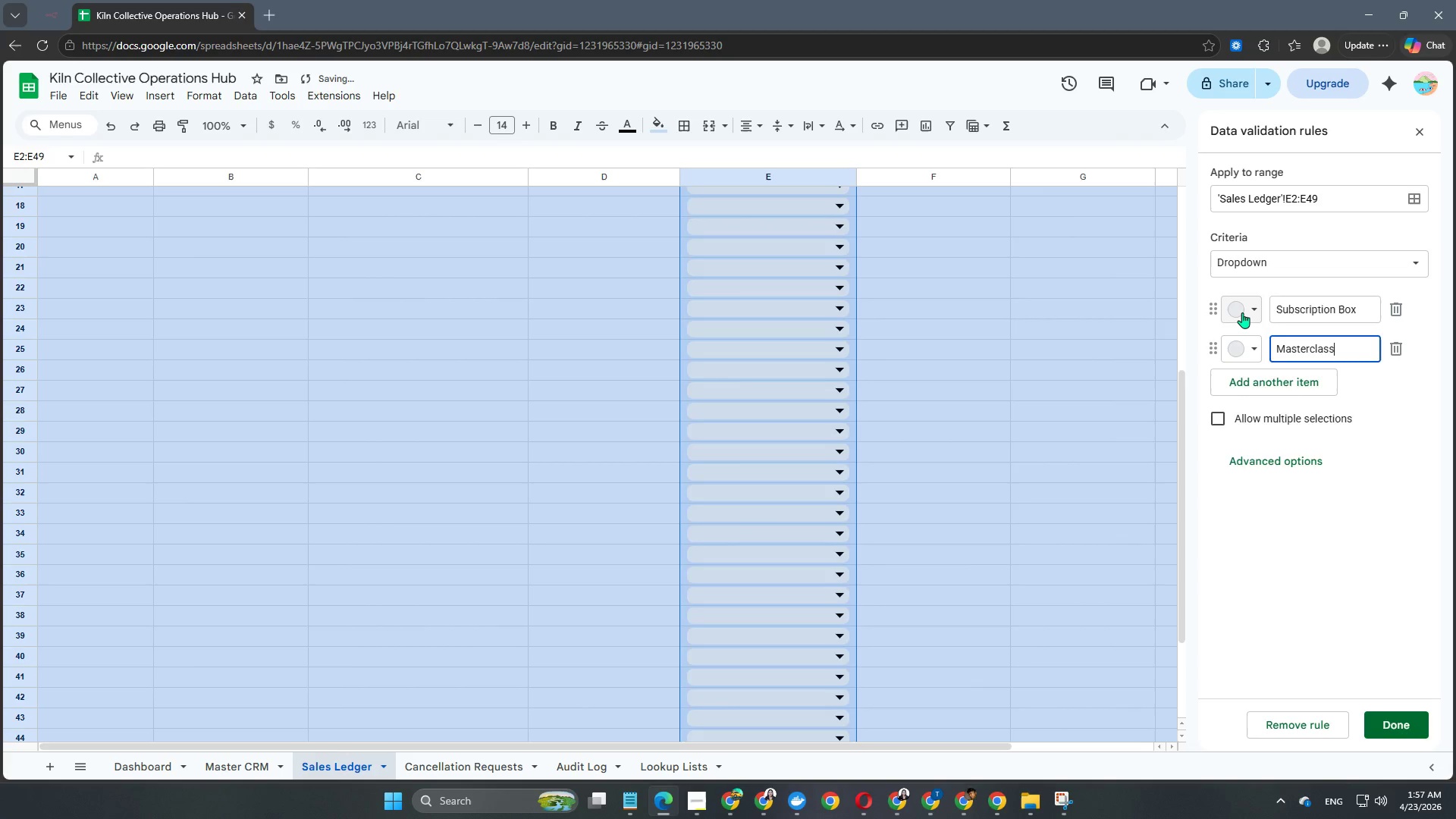 
key(Enter)
 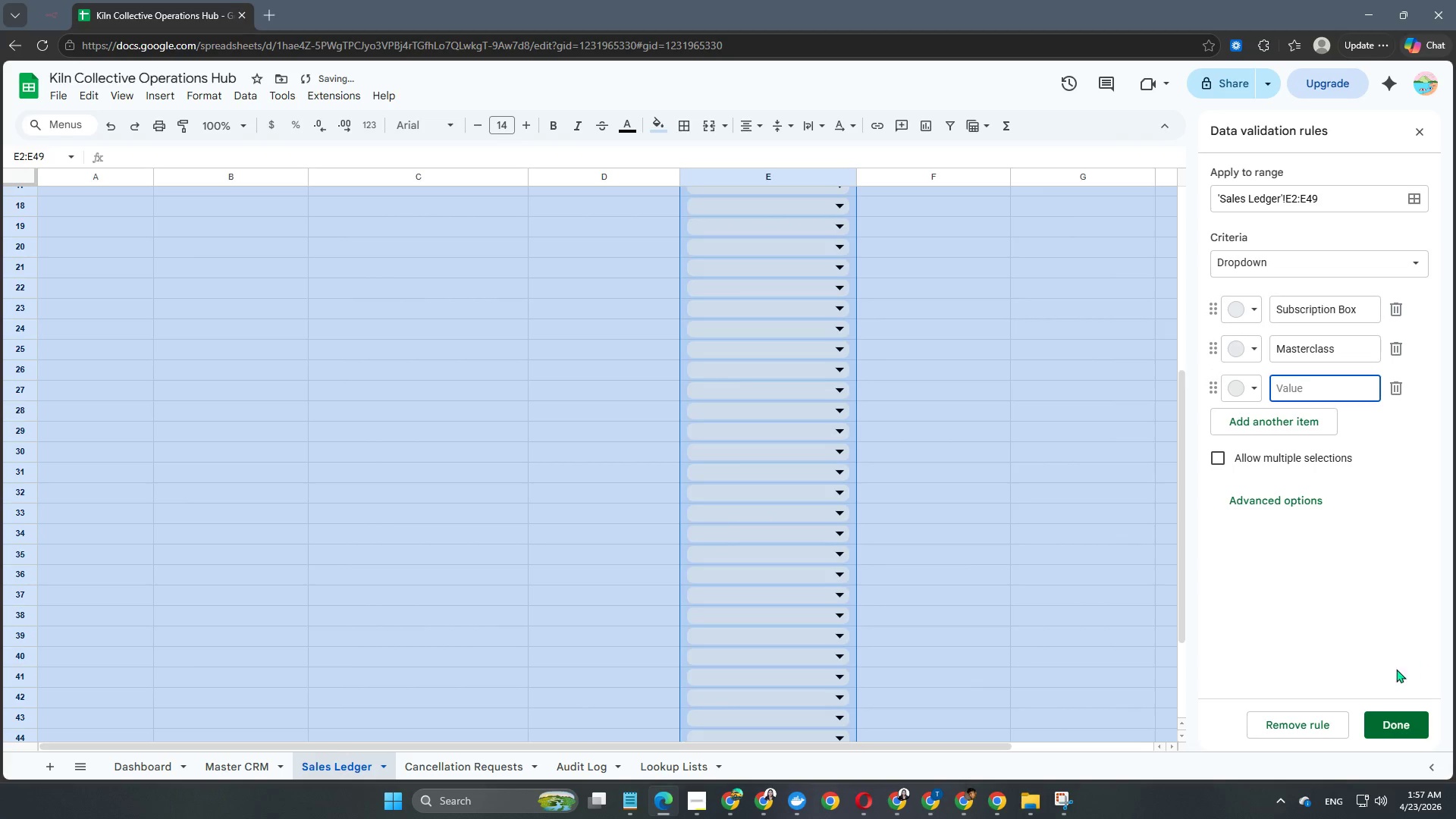 
left_click([1317, 613])
 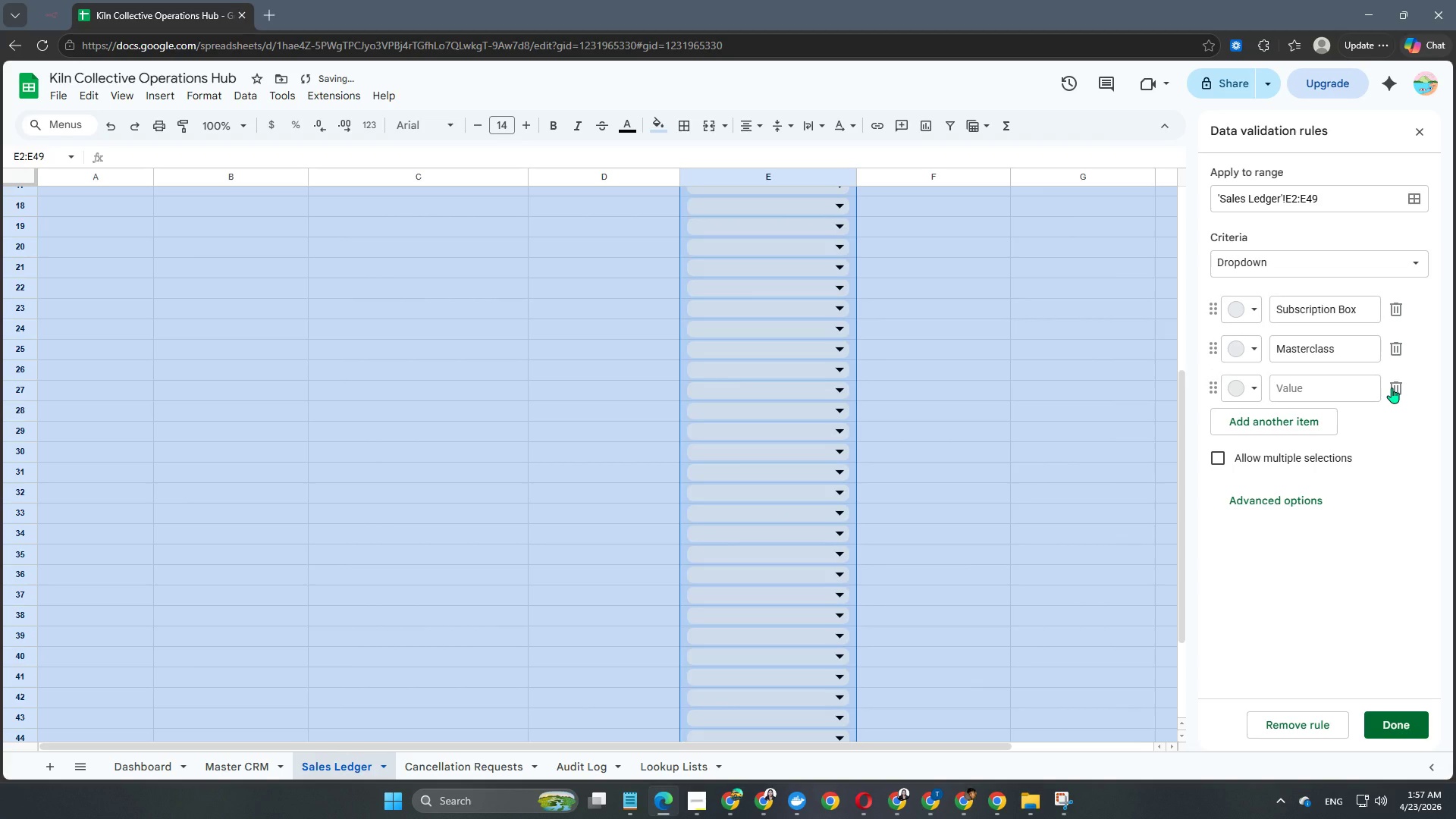 
left_click([1392, 388])
 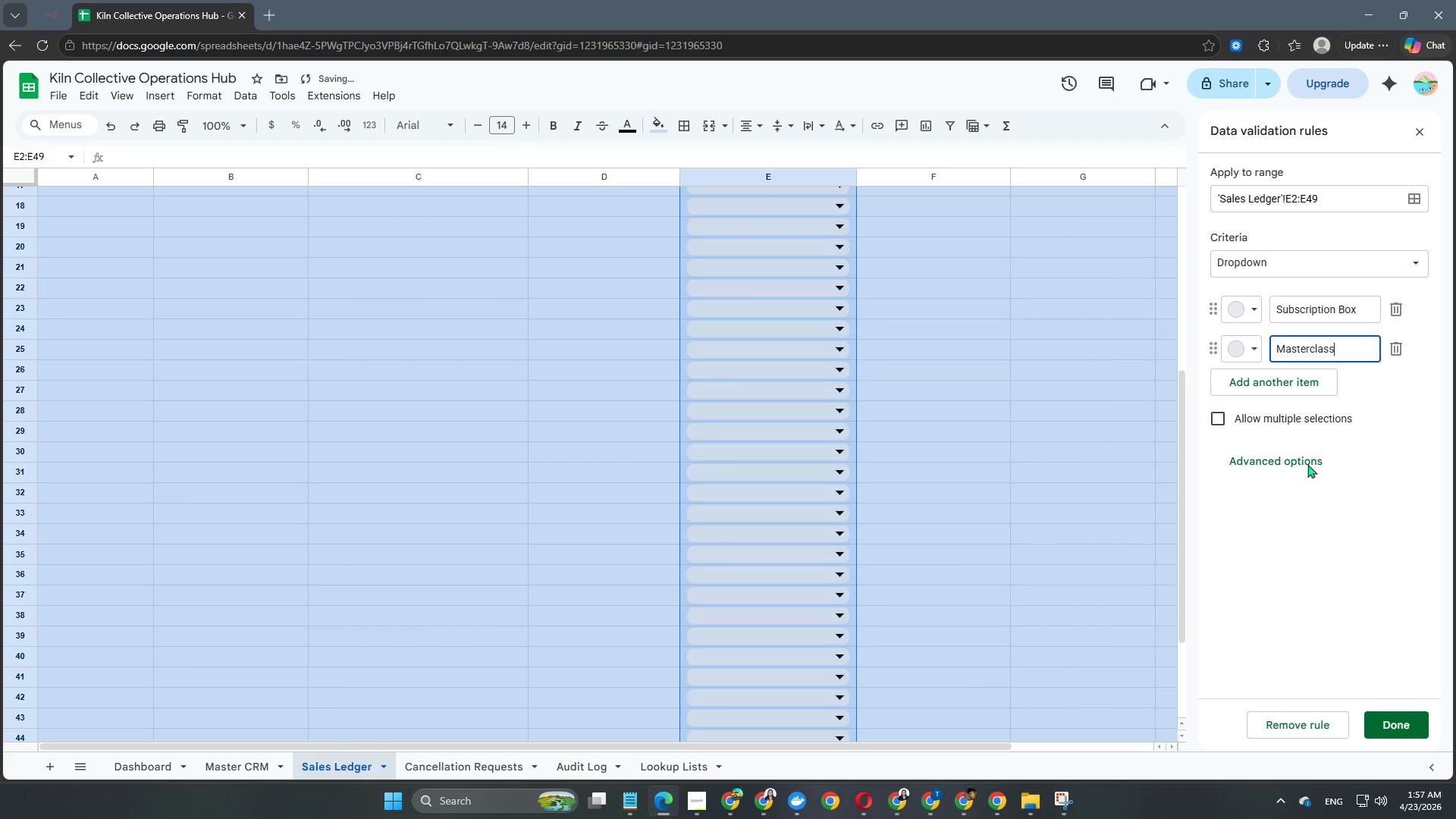 
left_click([1241, 307])
 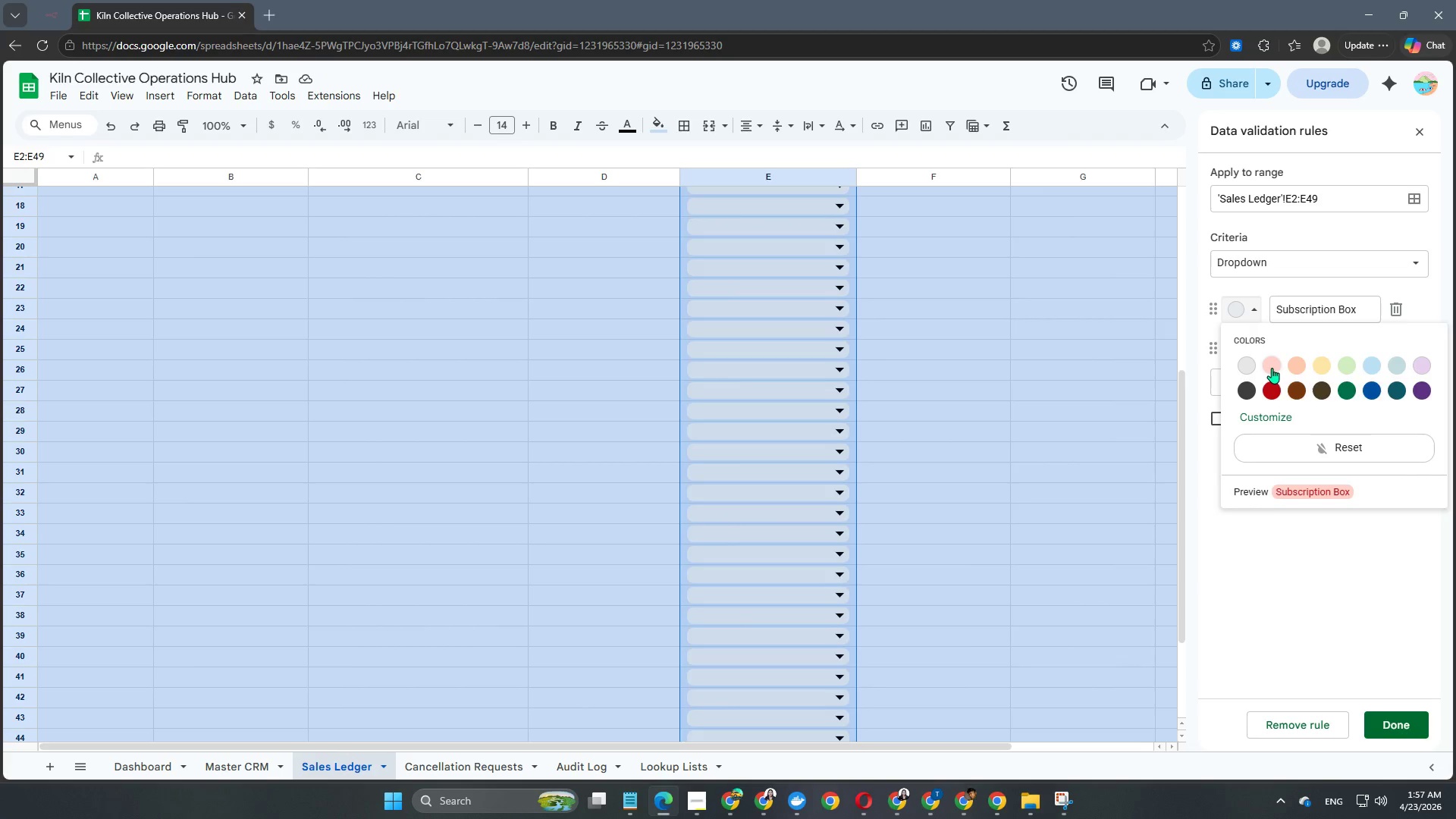 
left_click([1270, 366])
 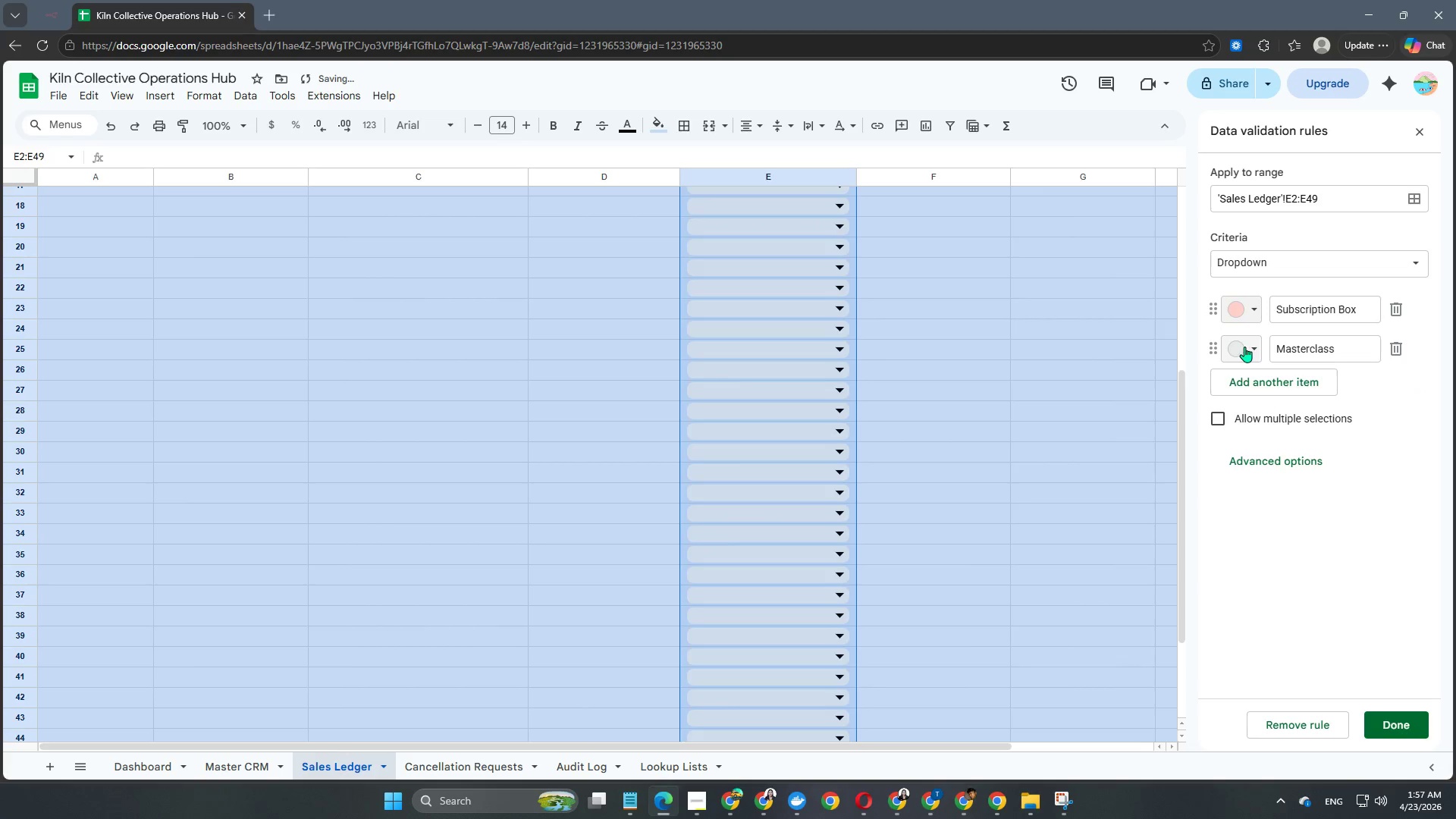 
left_click([1243, 347])
 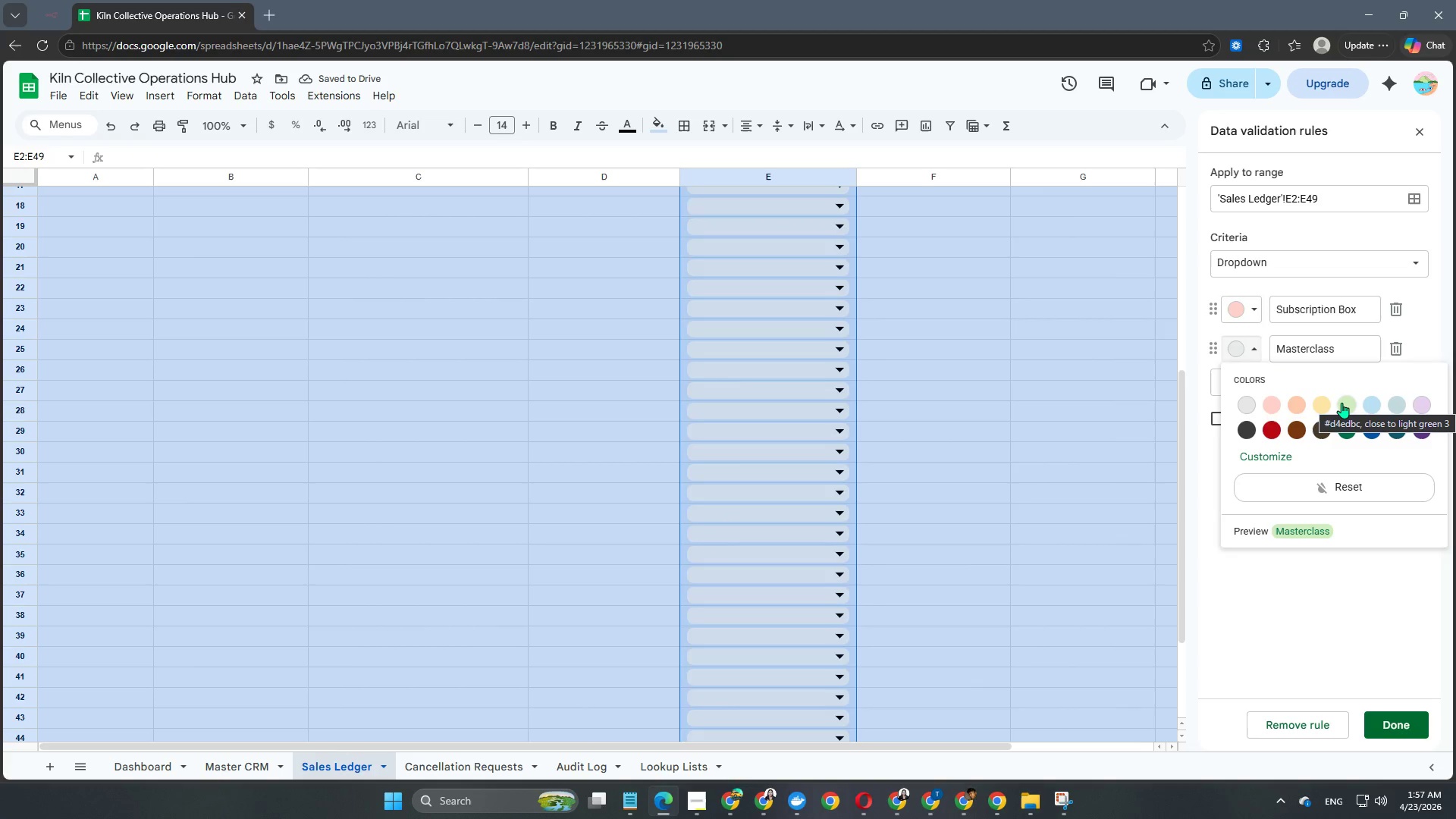 
left_click([1341, 403])
 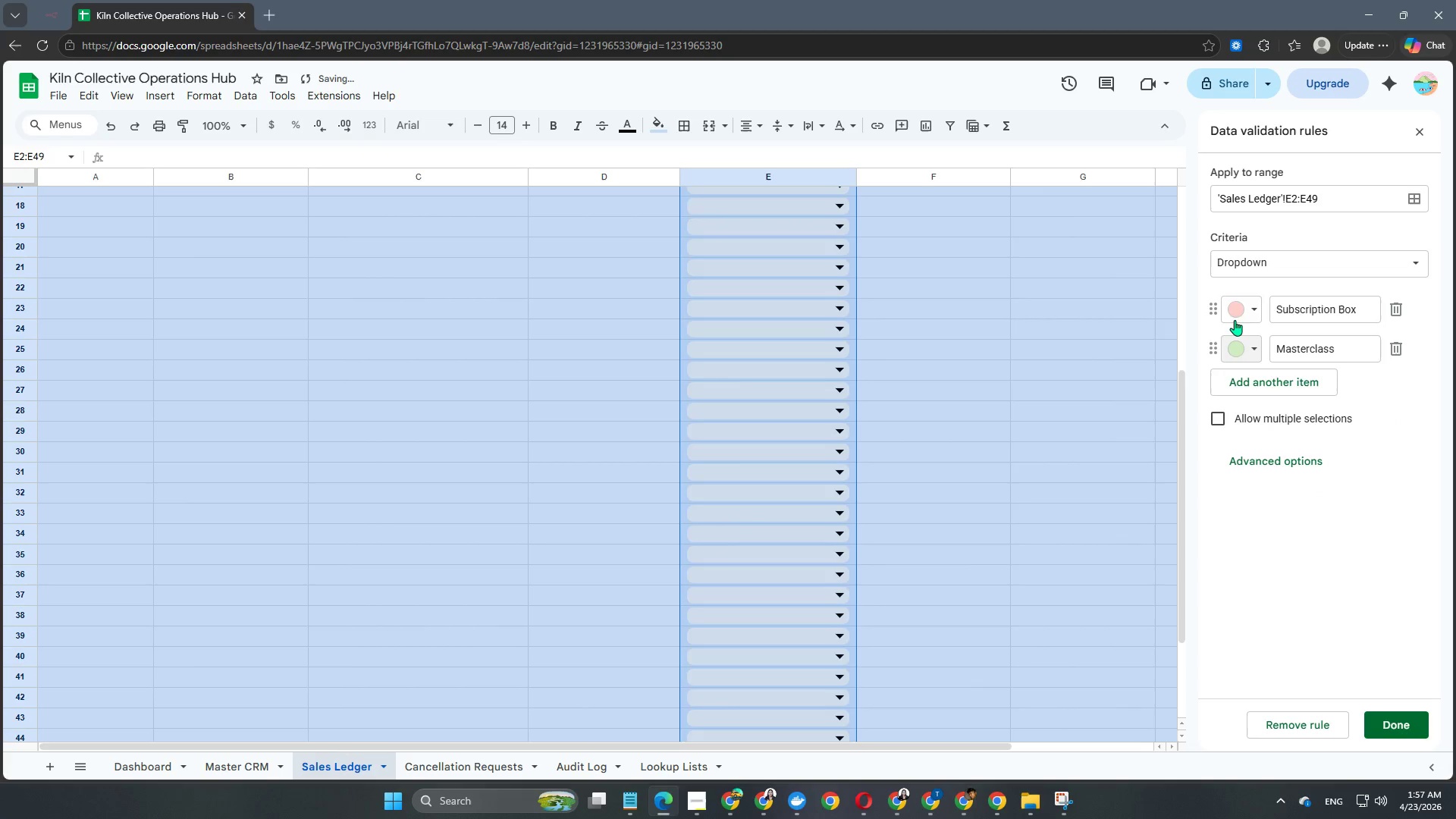 
left_click([1229, 312])
 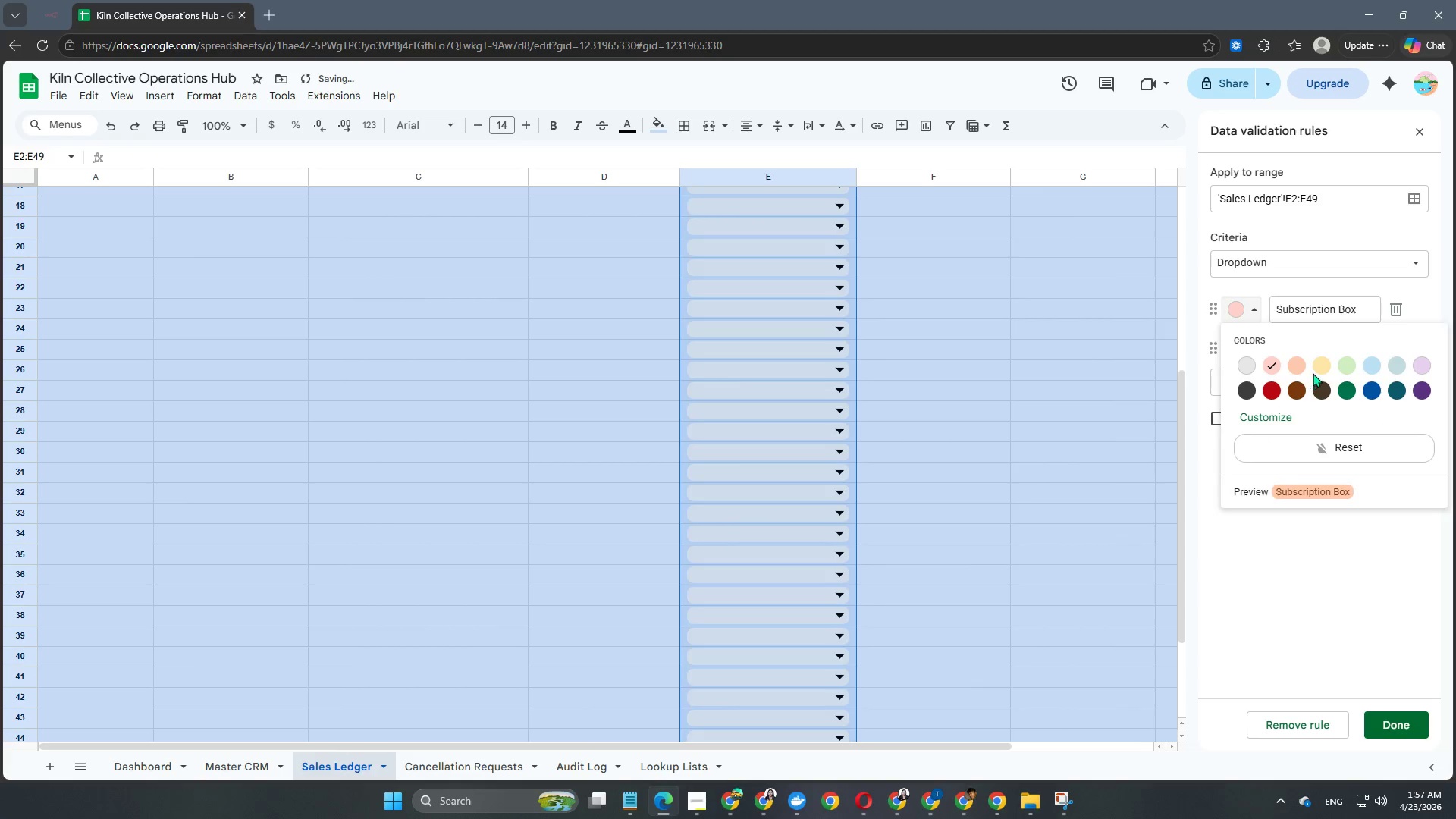 
left_click([1316, 370])
 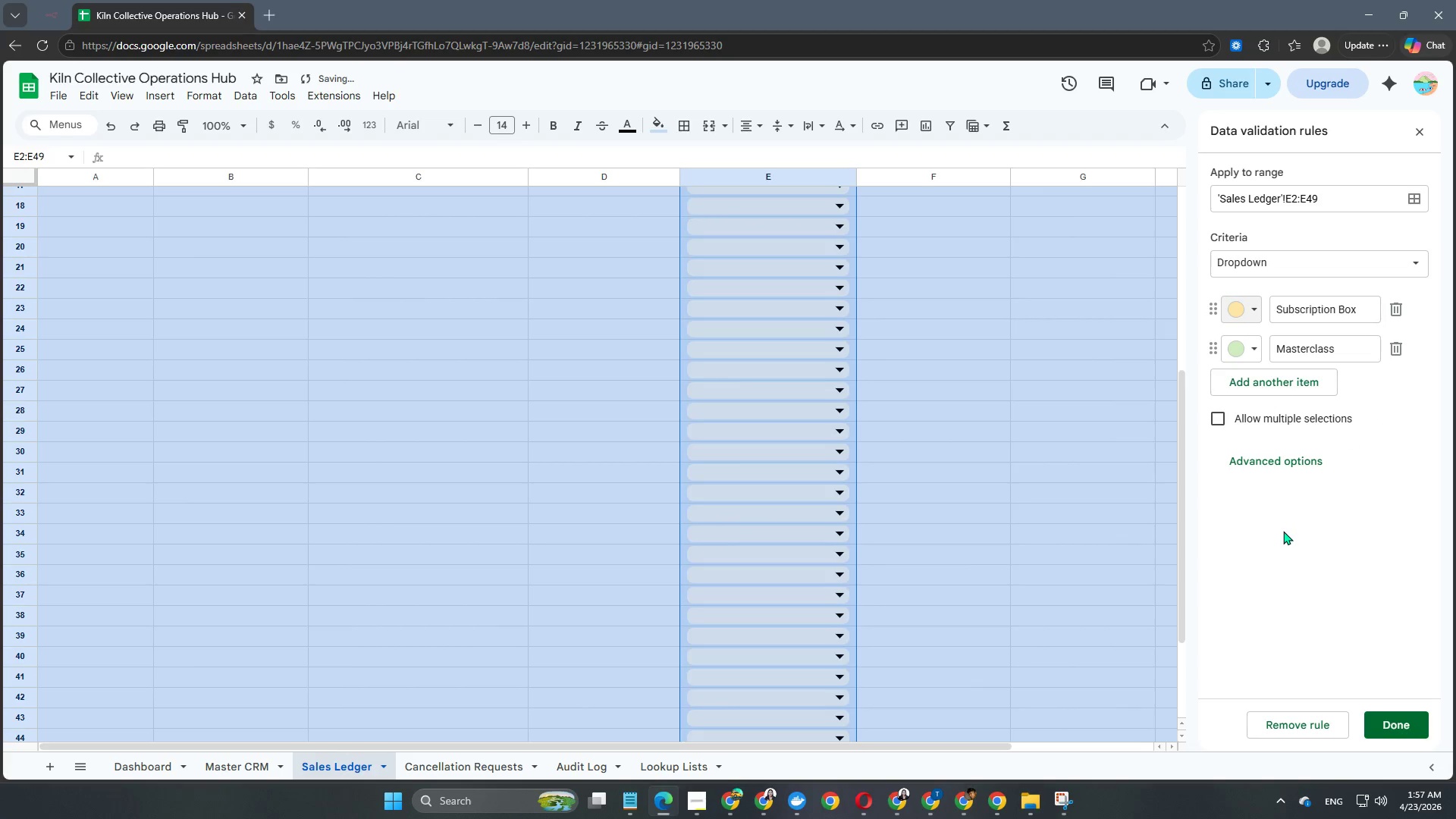 
left_click([1283, 531])
 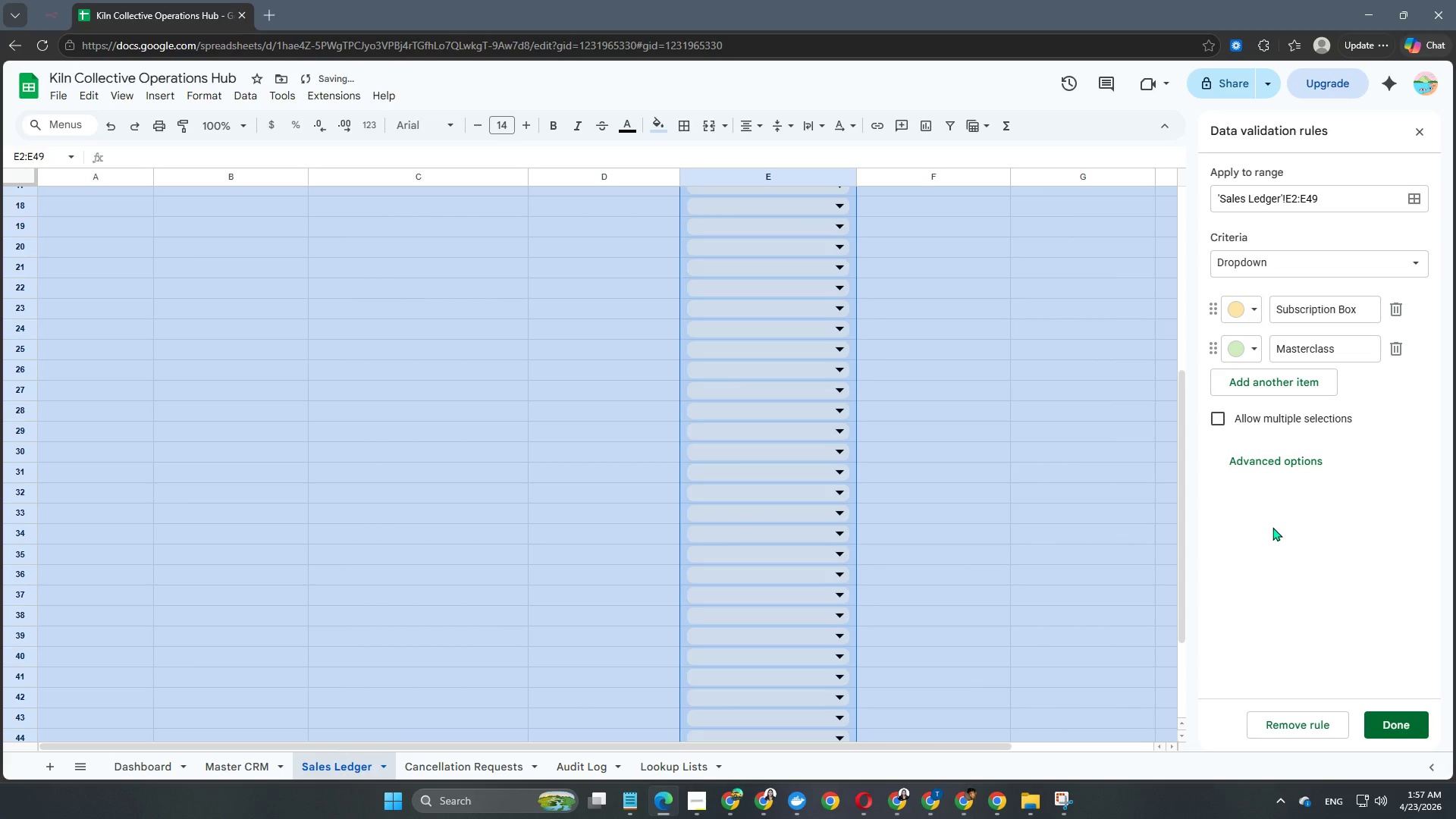 
scroll: coordinate [774, 433], scroll_direction: up, amount: 7.0
 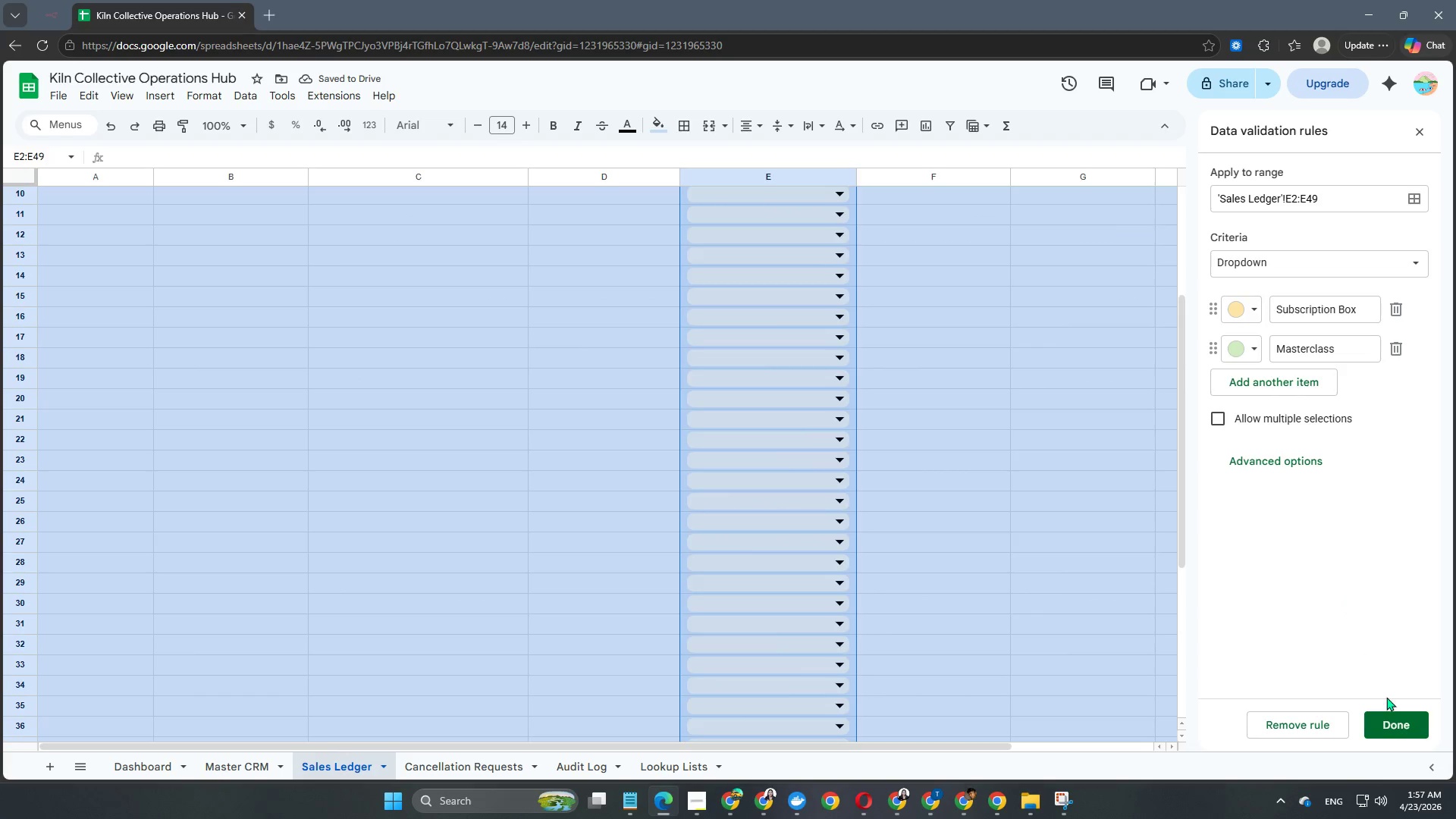 
left_click([1416, 723])
 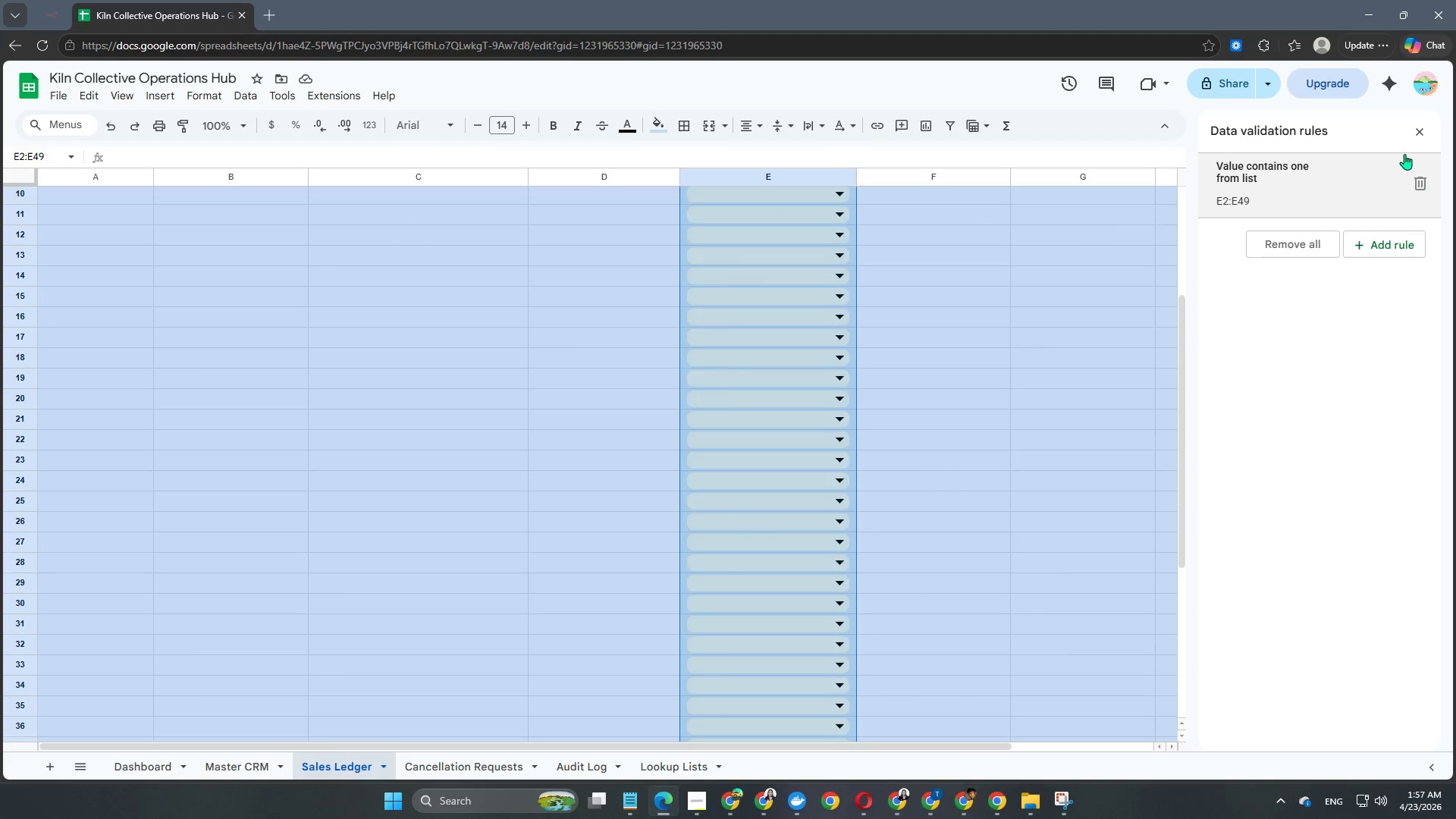 
left_click([1423, 133])
 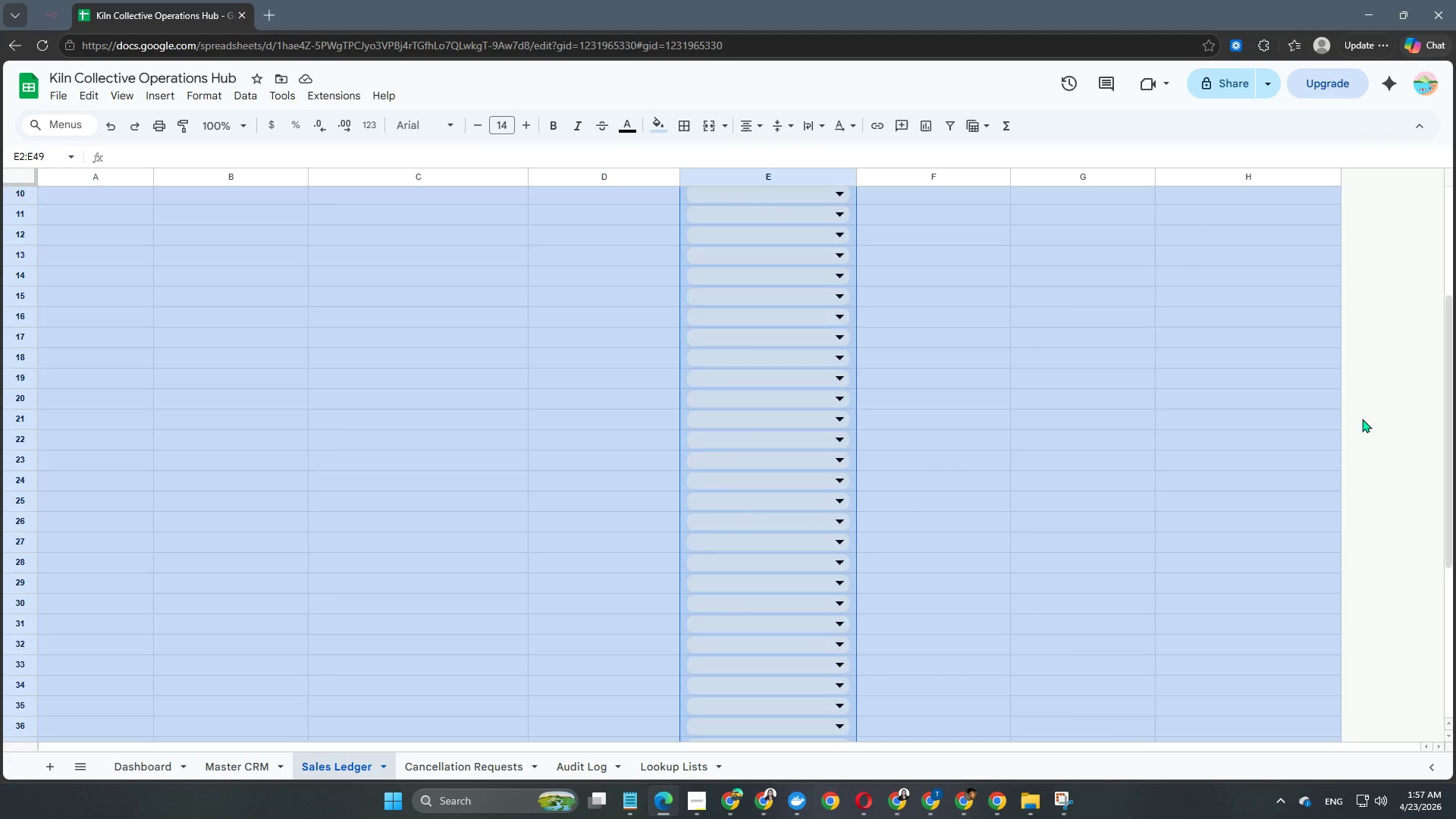 
left_click([1386, 419])
 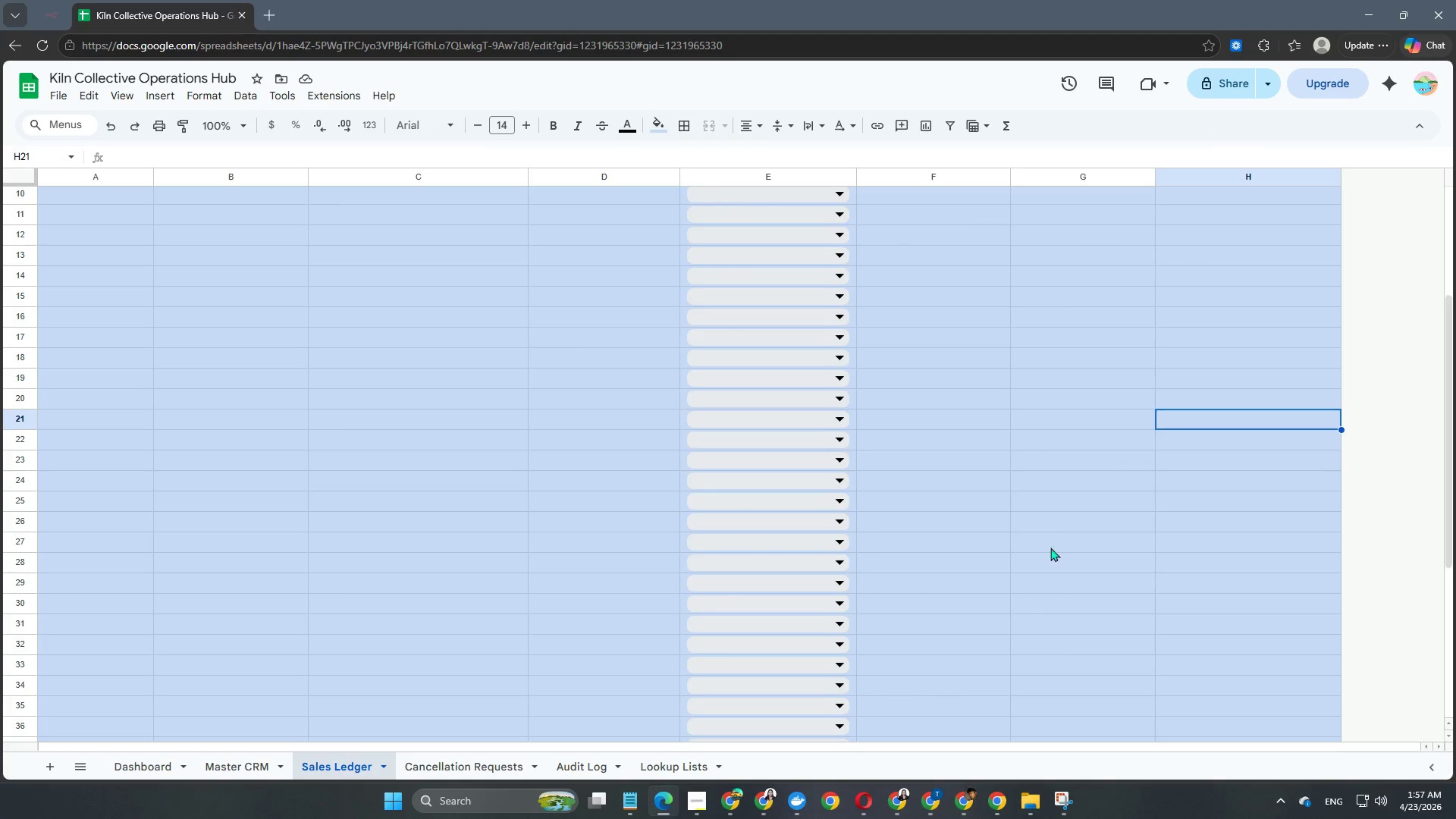 
scroll: coordinate [836, 428], scroll_direction: up, amount: 15.0
 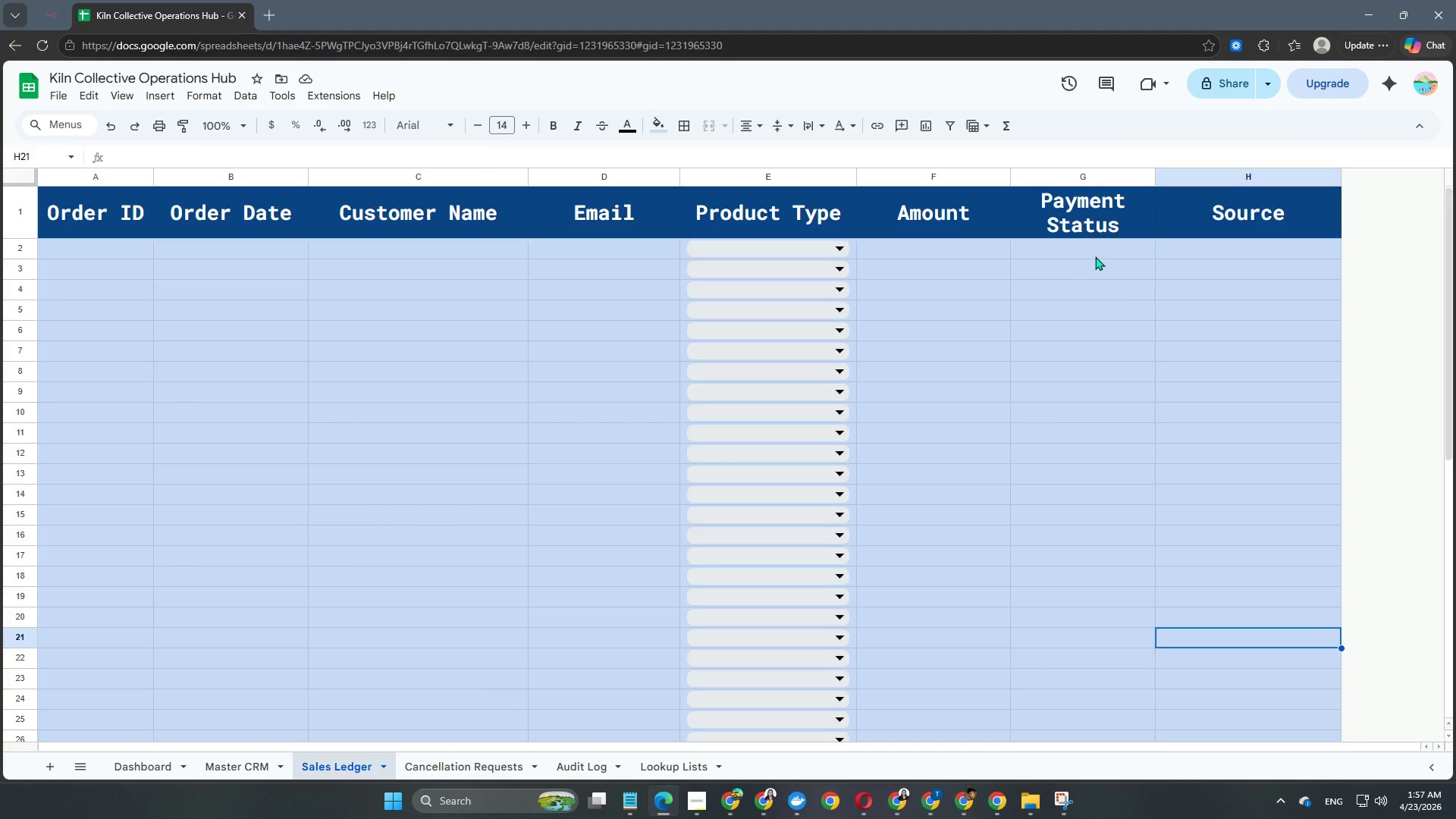 
left_click([1095, 256])
 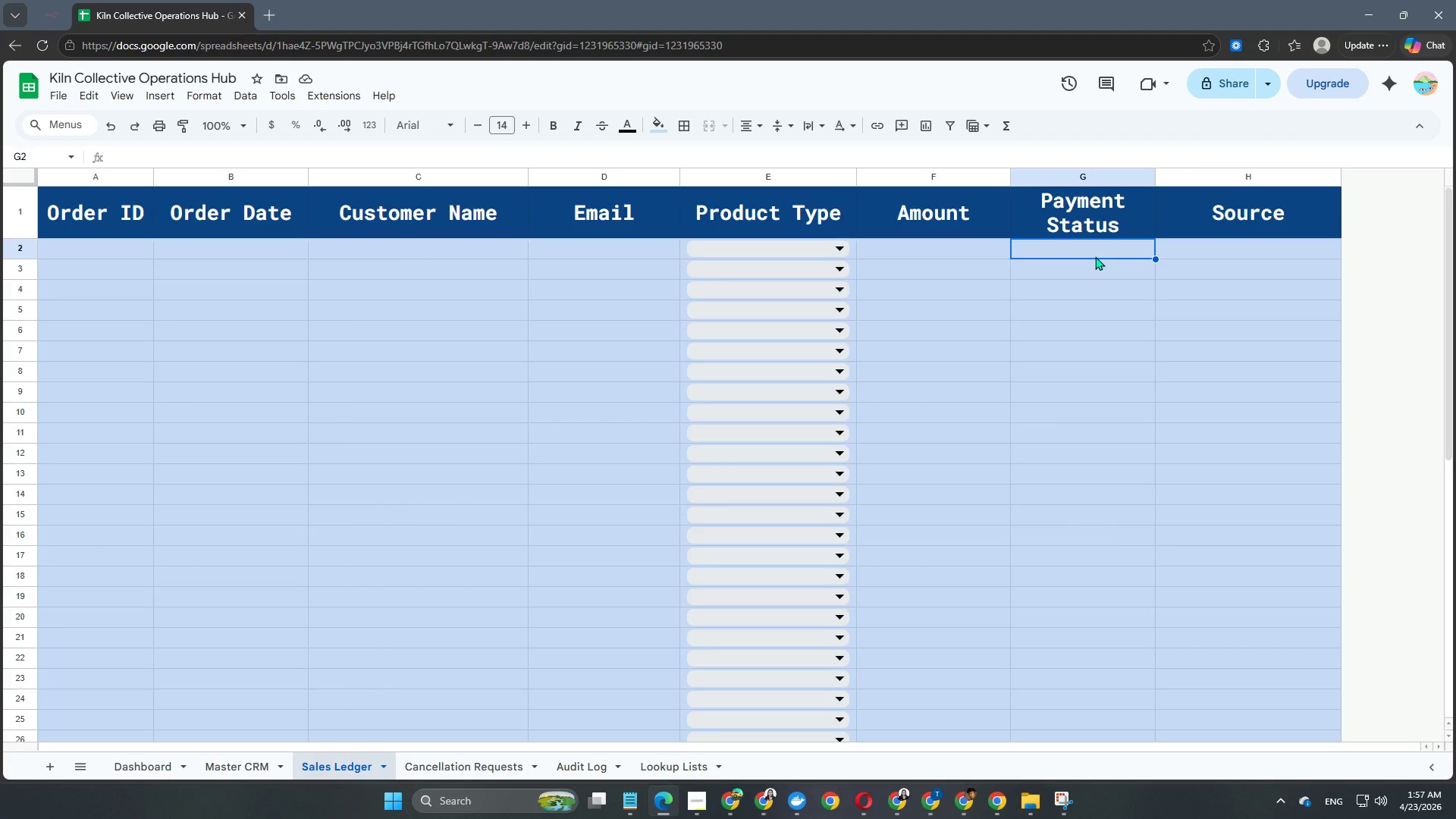 
hold_key(key=ShiftLeft, duration=3.0)
 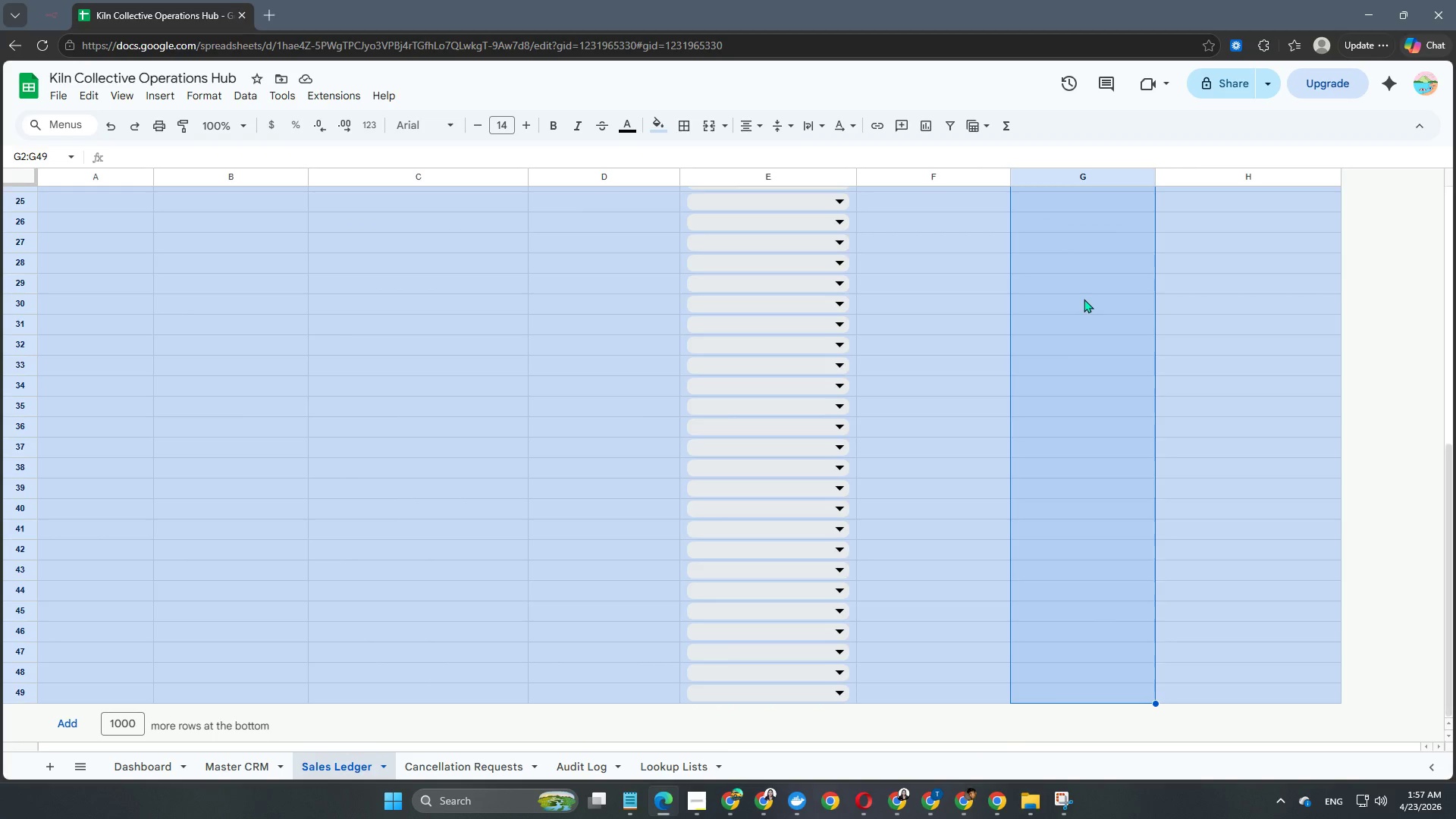 
hold_key(key=ArrowDown, duration=1.5)
 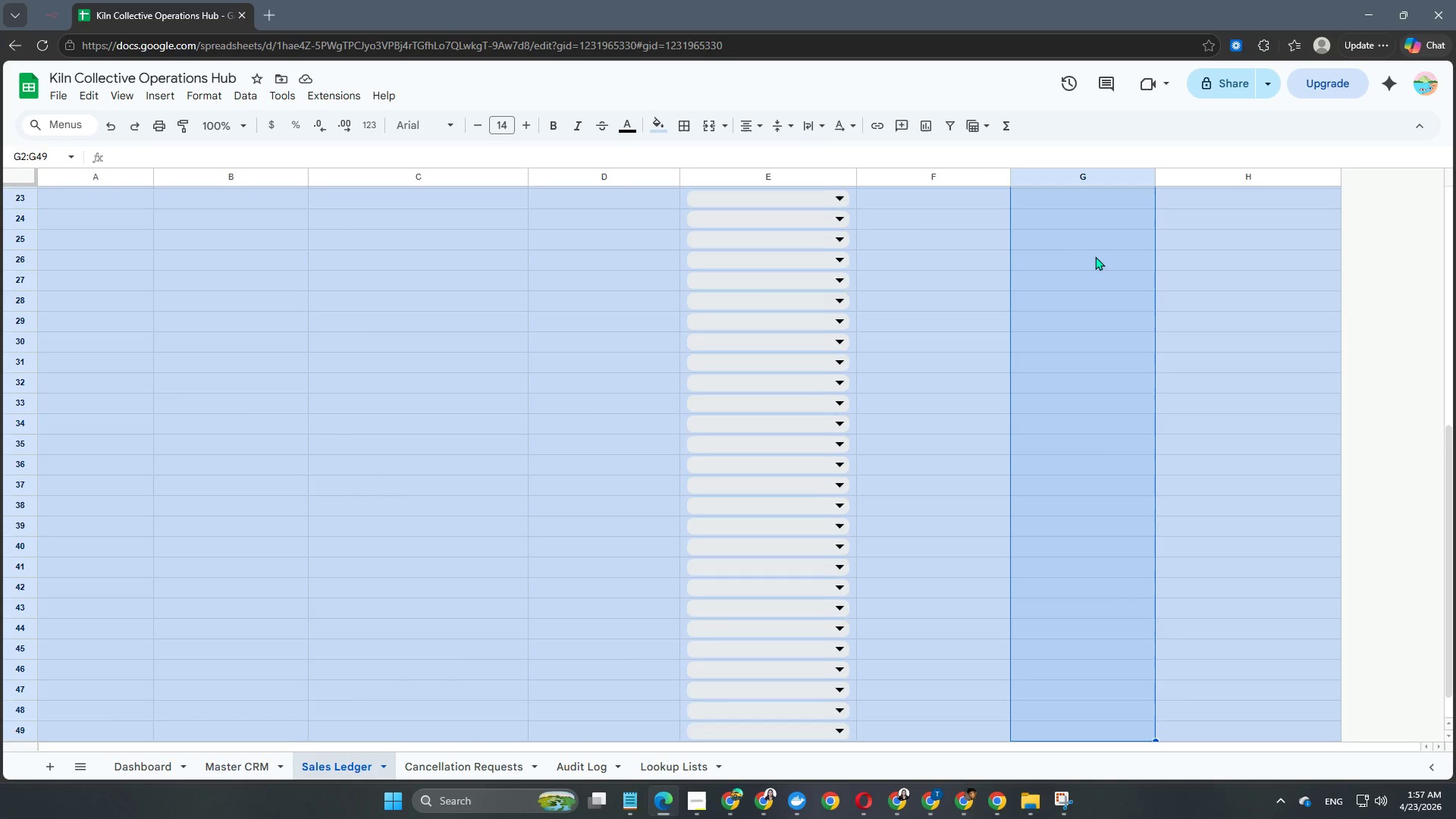 
hold_key(key=ArrowDown, duration=1.0)
 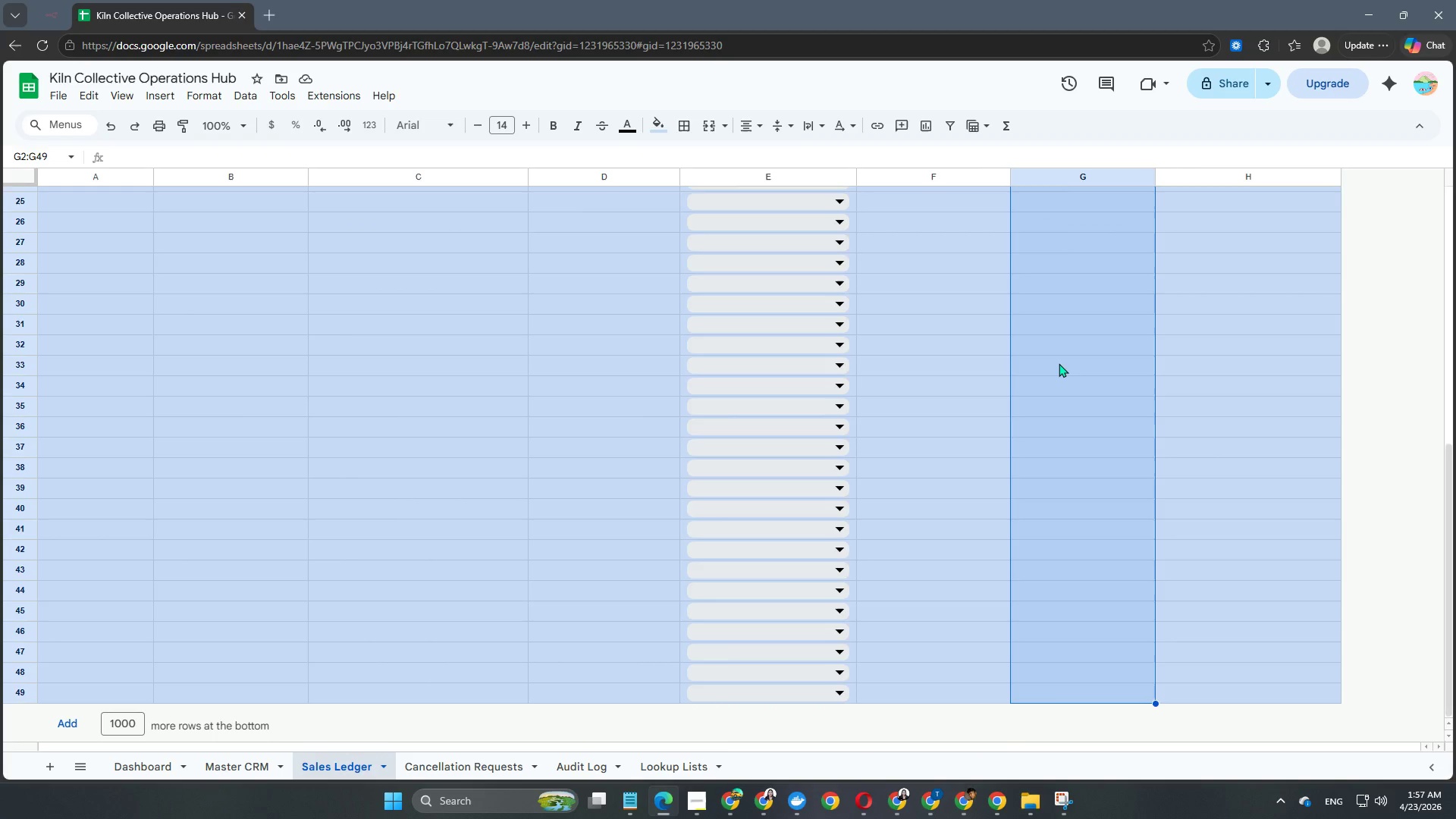 
right_click([1059, 363])
 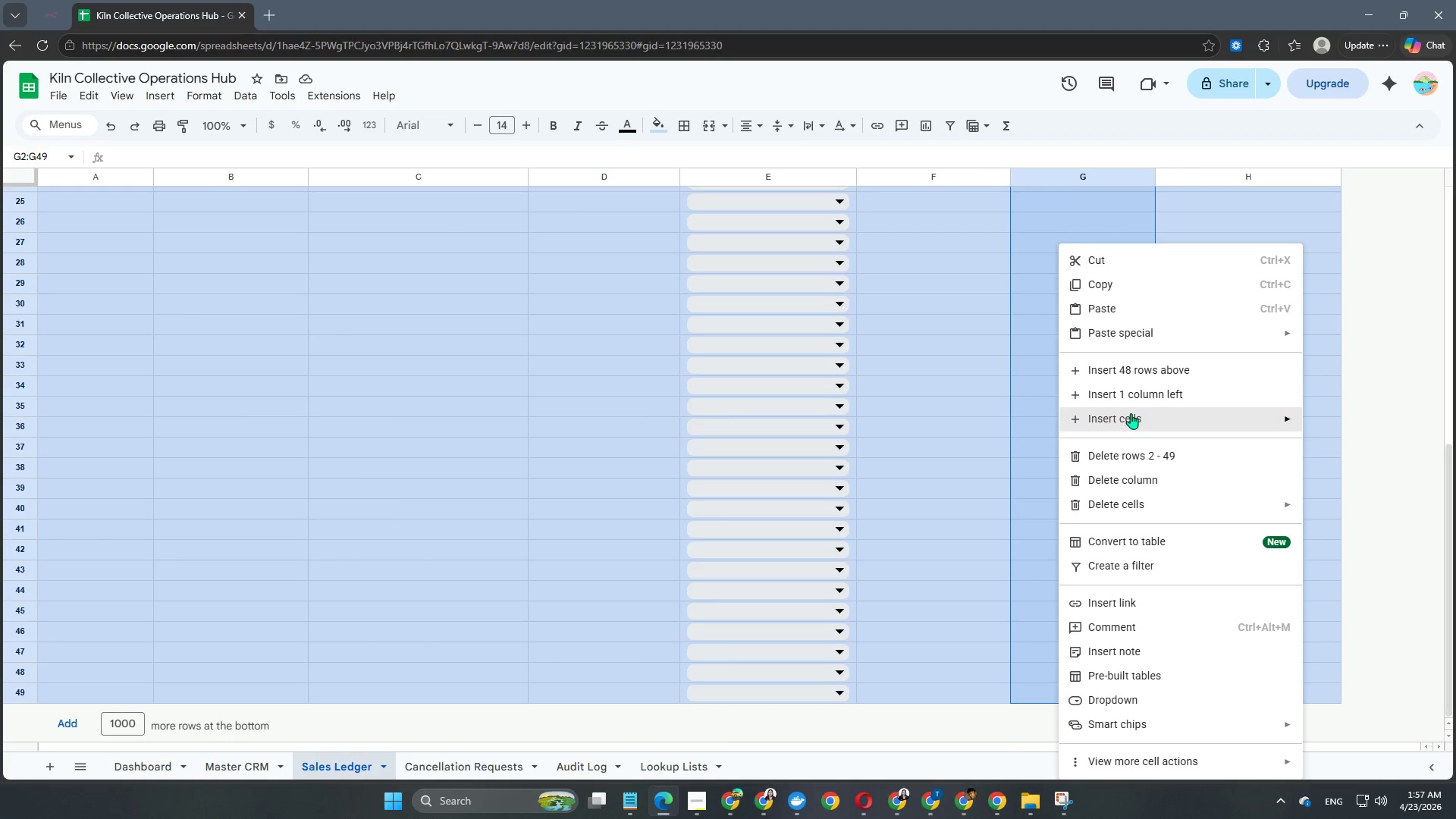 
left_click([1128, 711])
 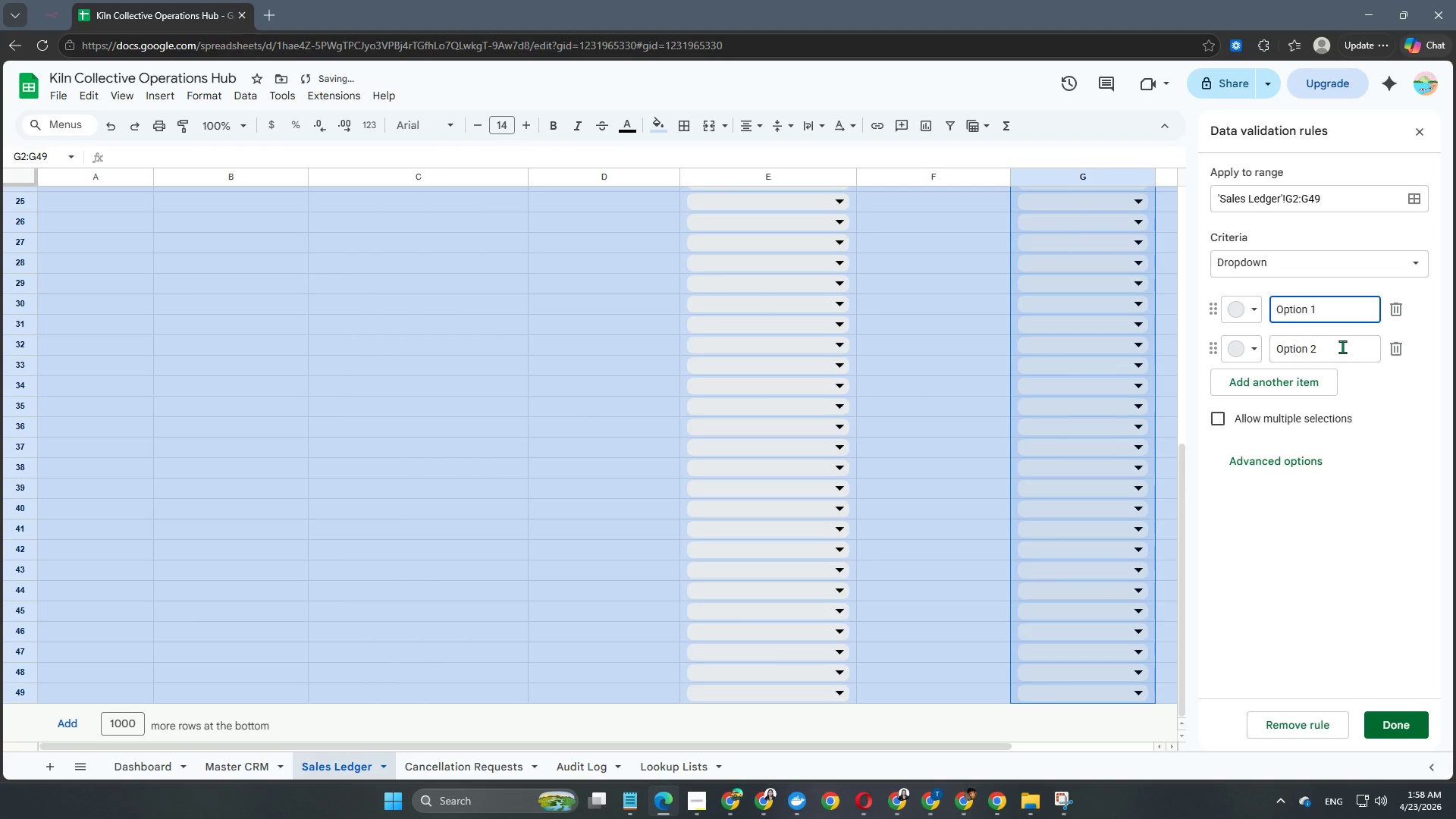 
left_click_drag(start_coordinate=[1341, 315], to_coordinate=[1197, 307])
 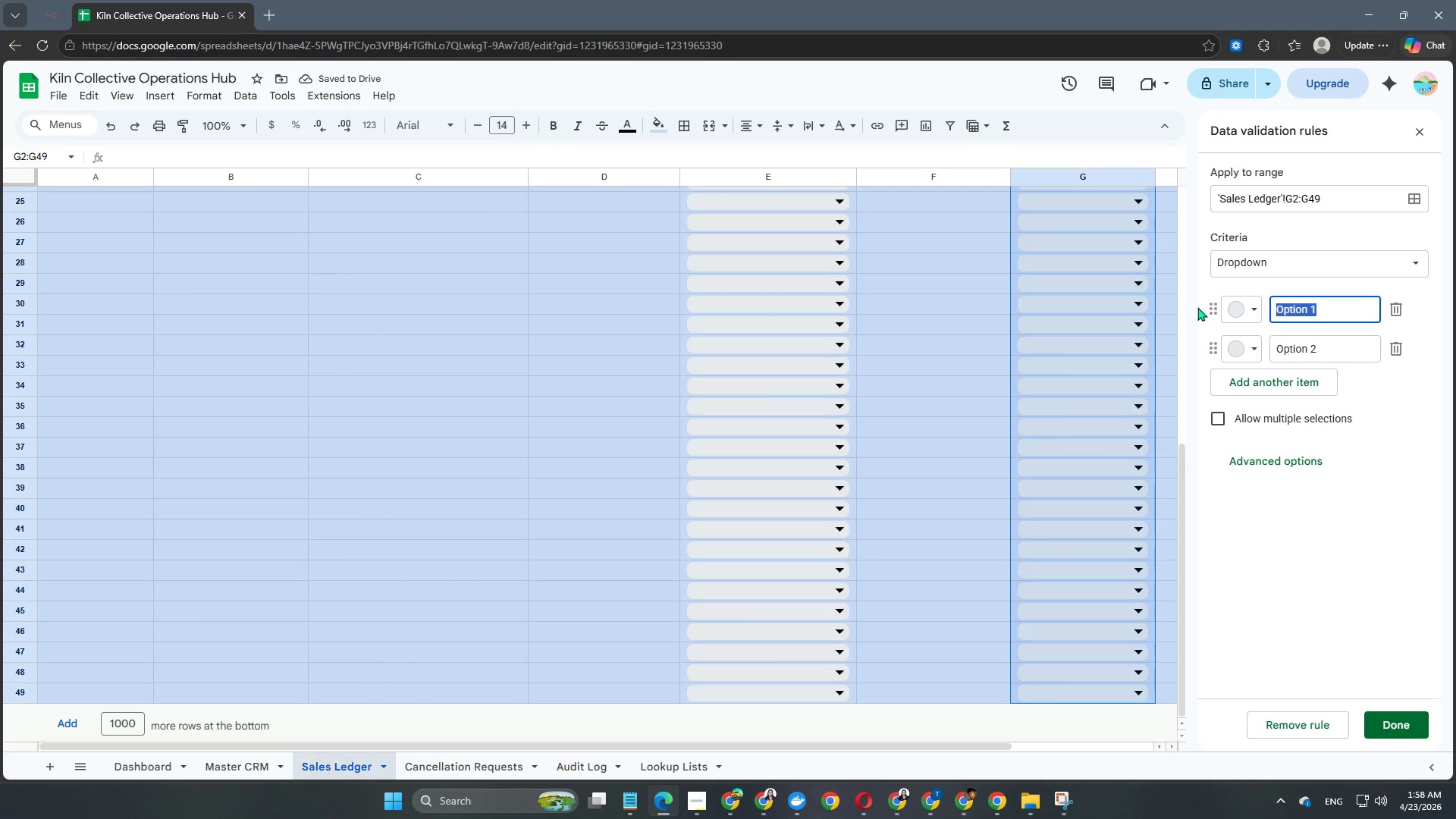 
type(Paid)
 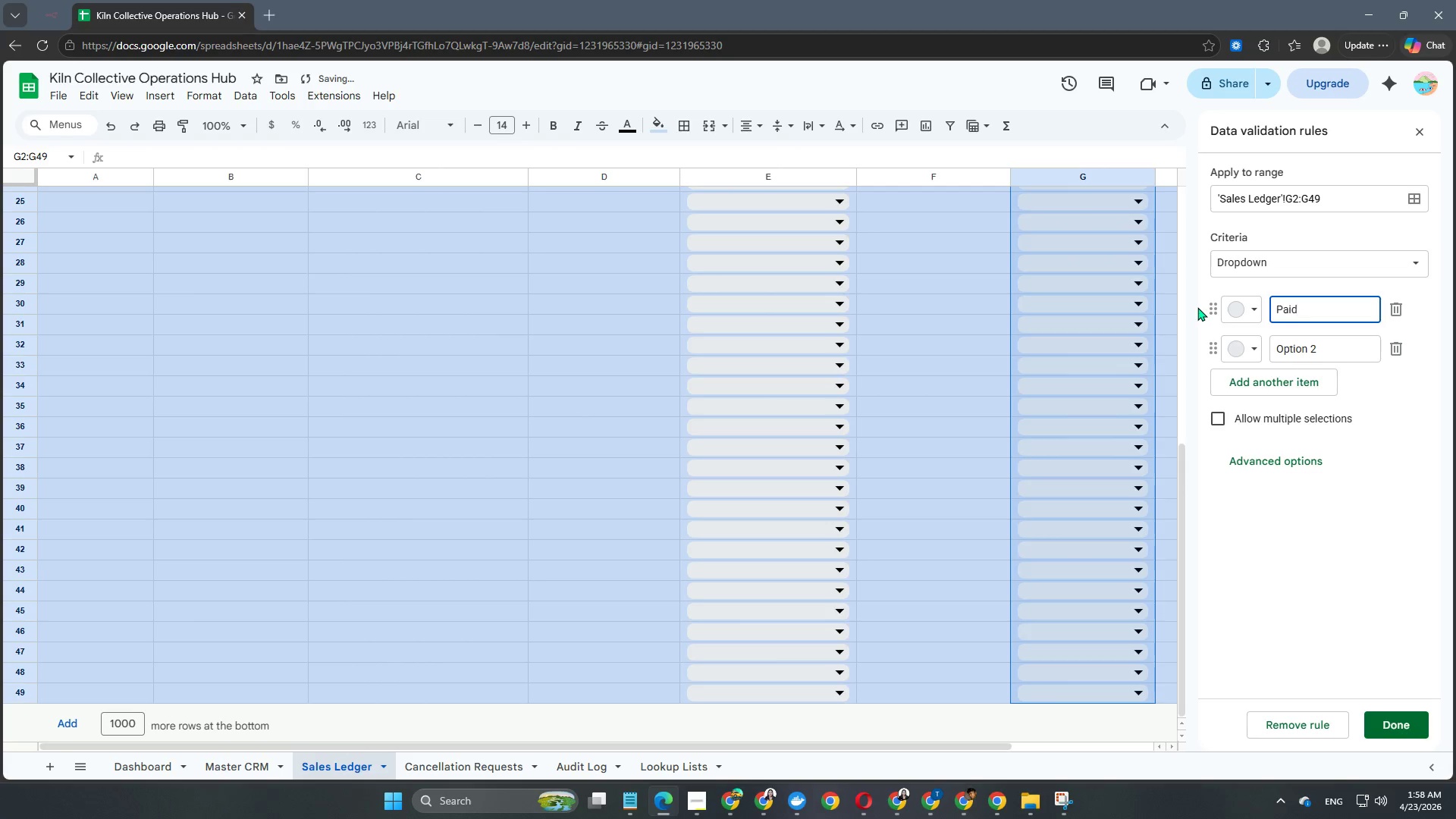 
key(Enter)
 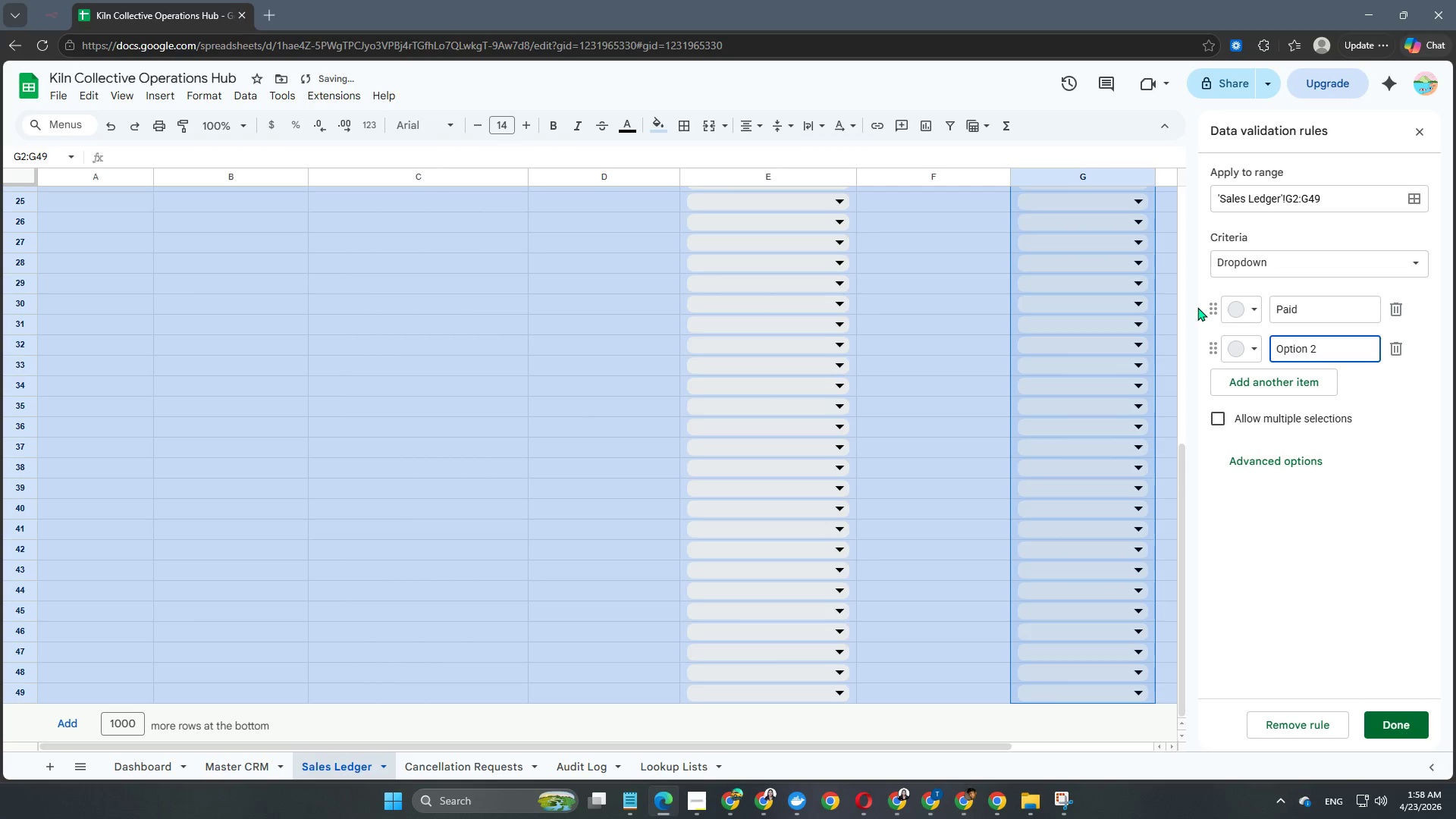 
key(Control+A)
 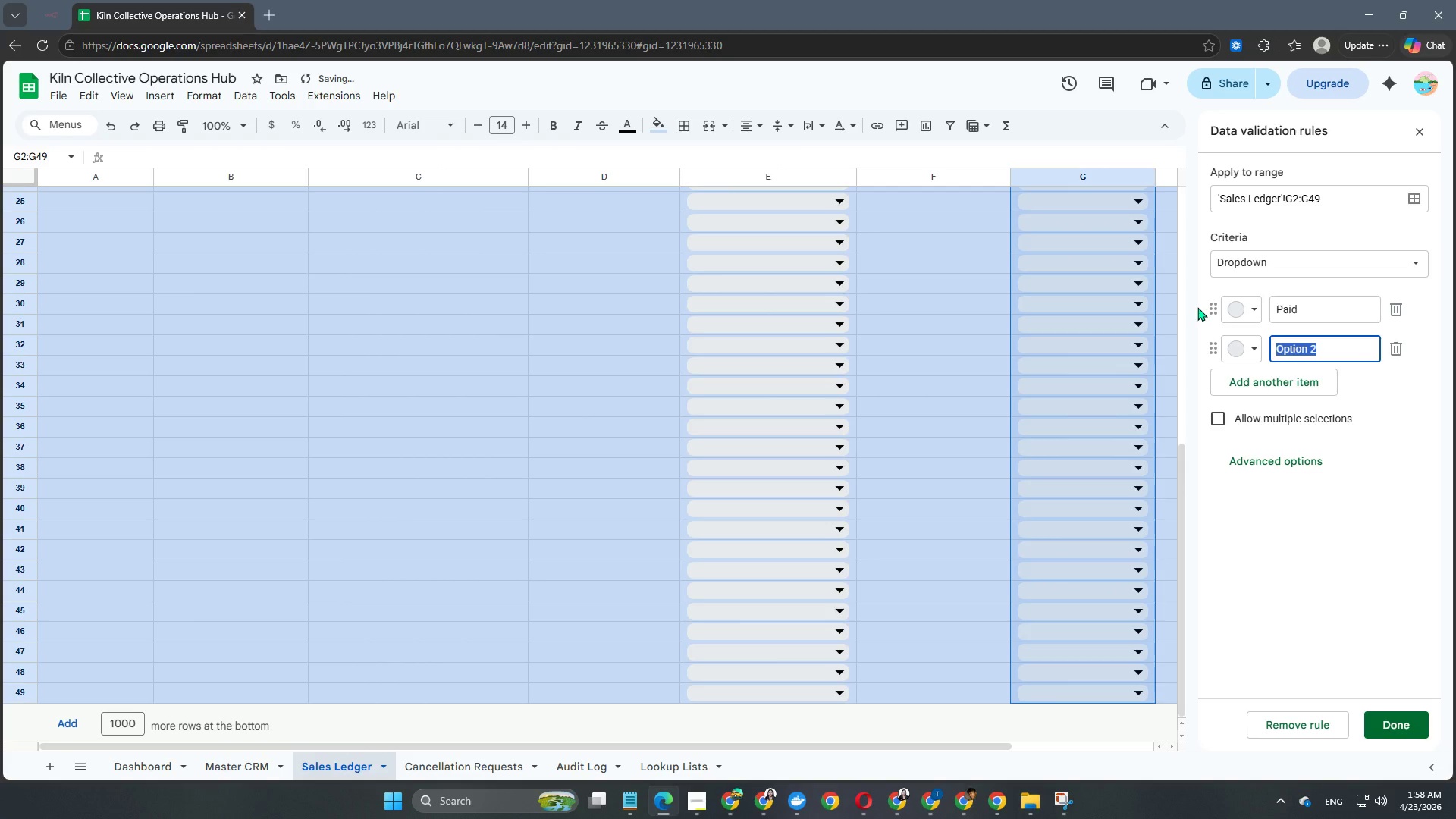 
type(Pending)
 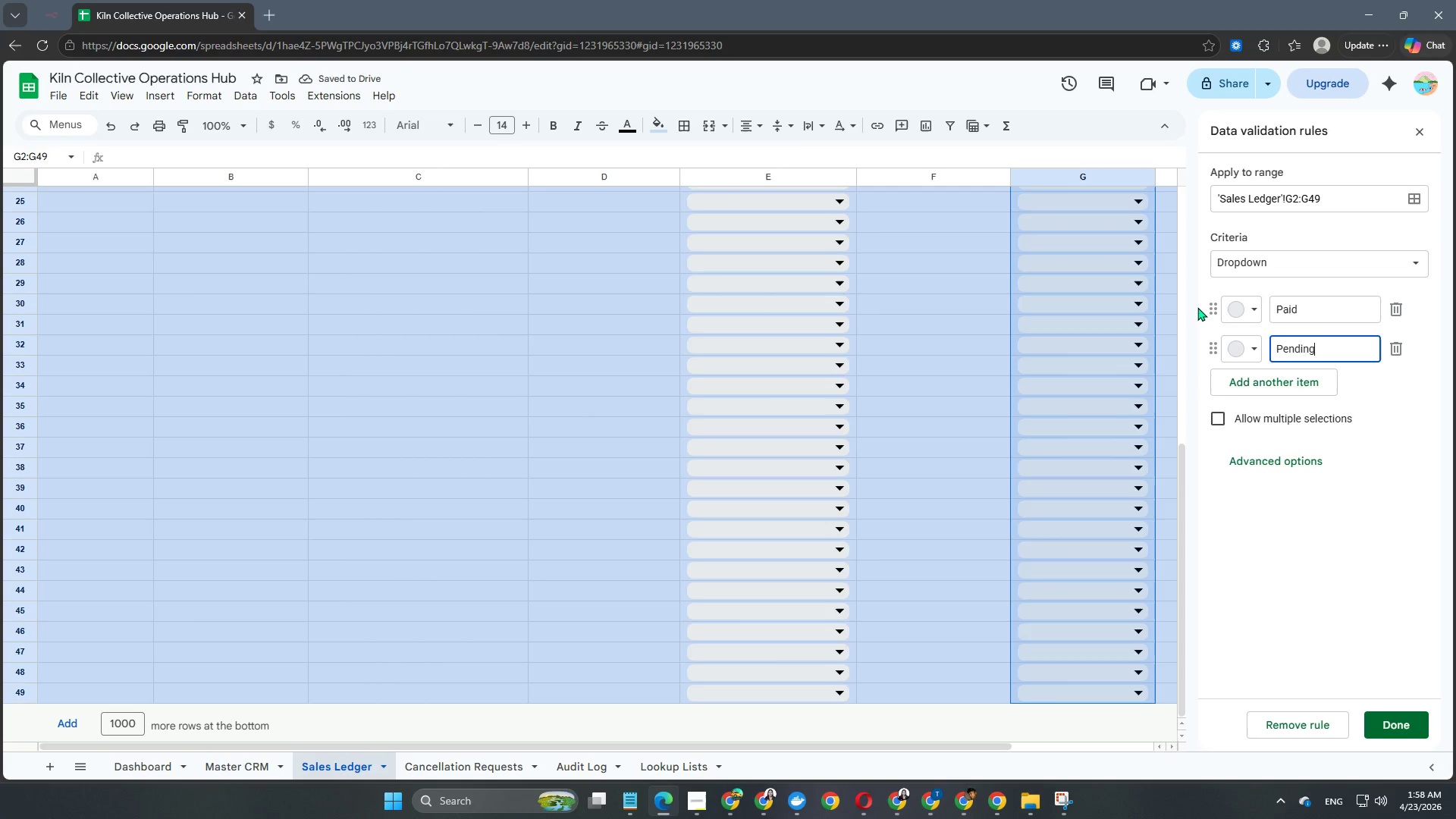 
key(Enter)
 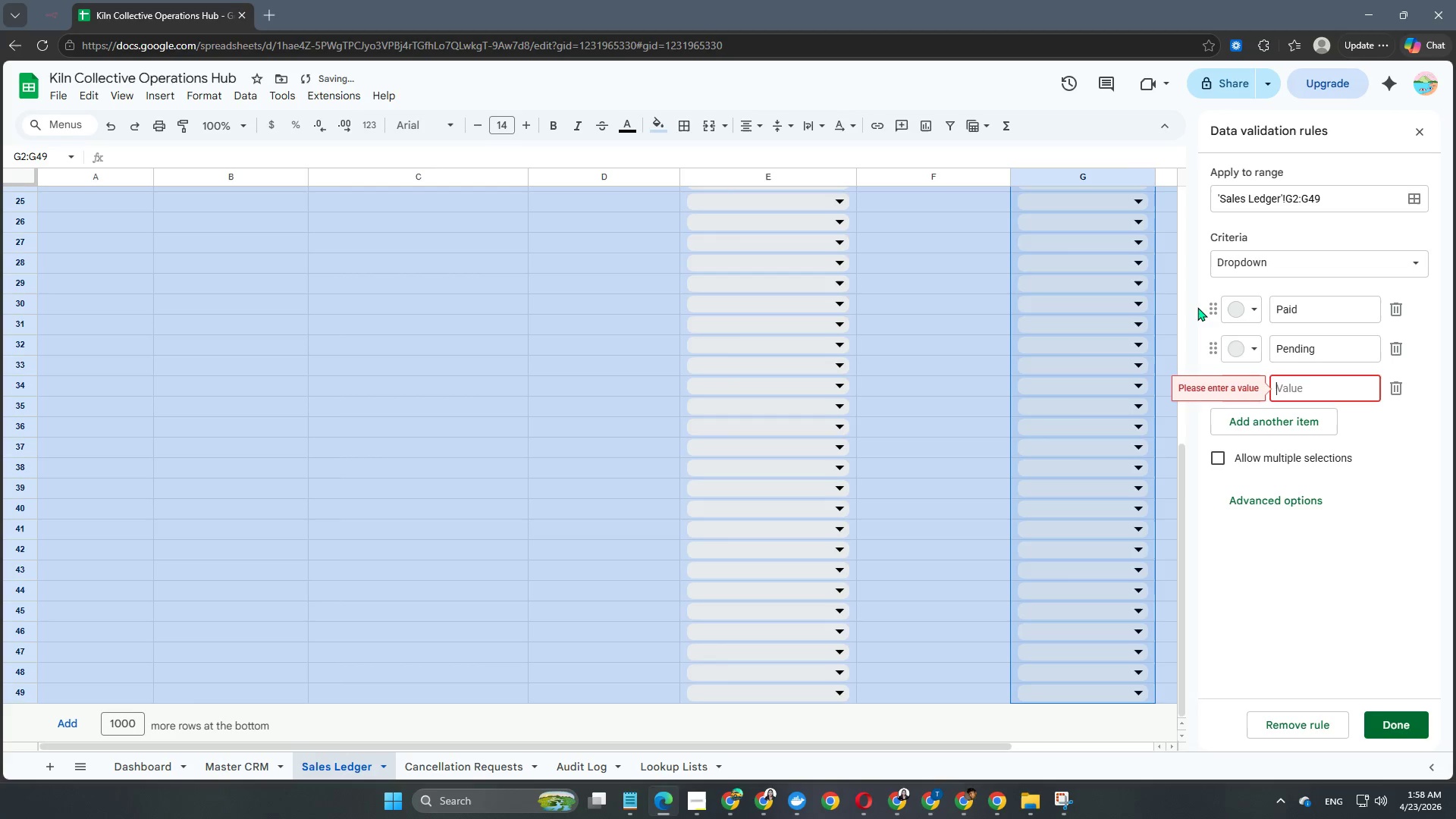 
type(Refunded)
 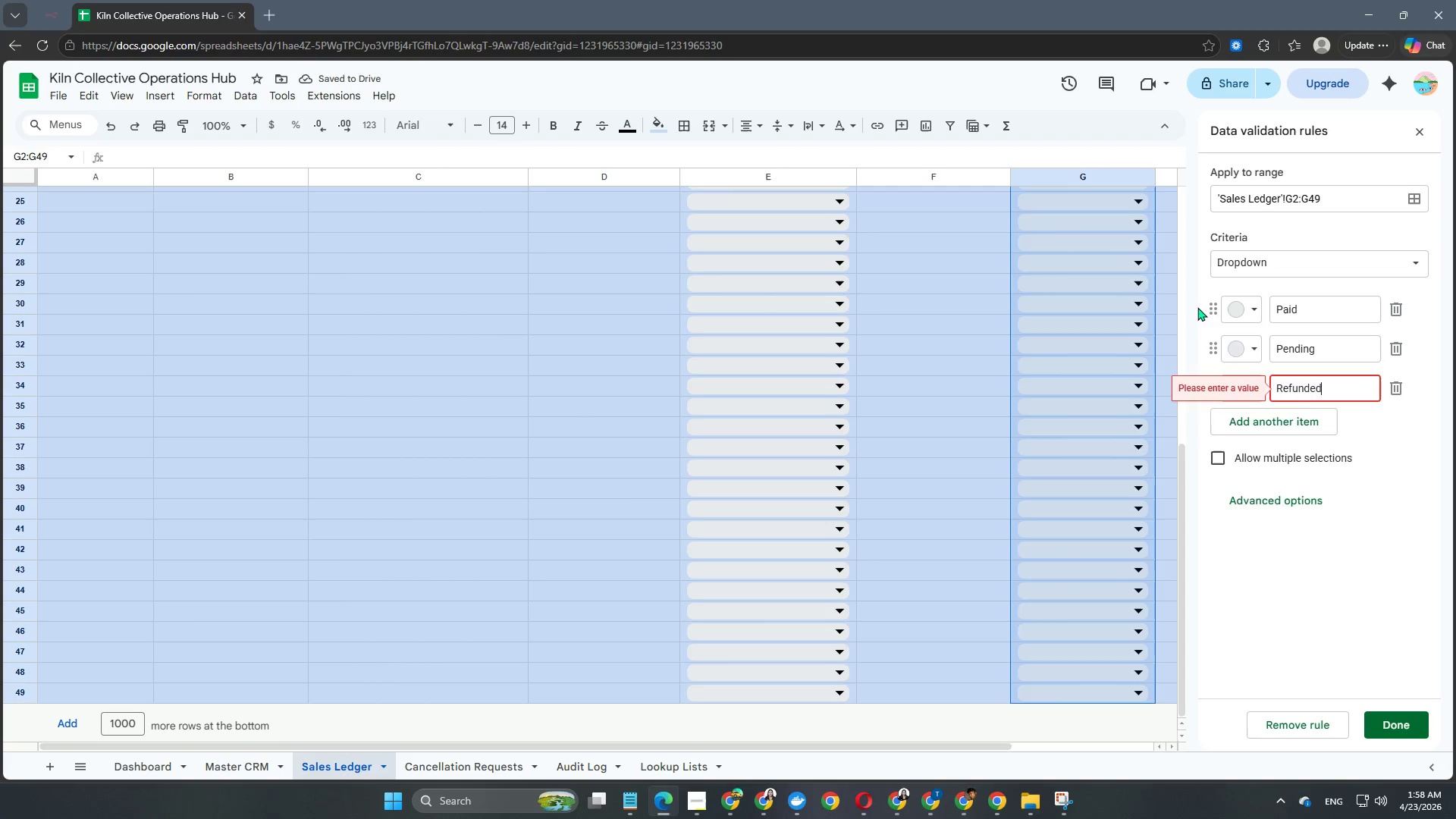 
key(Enter)
 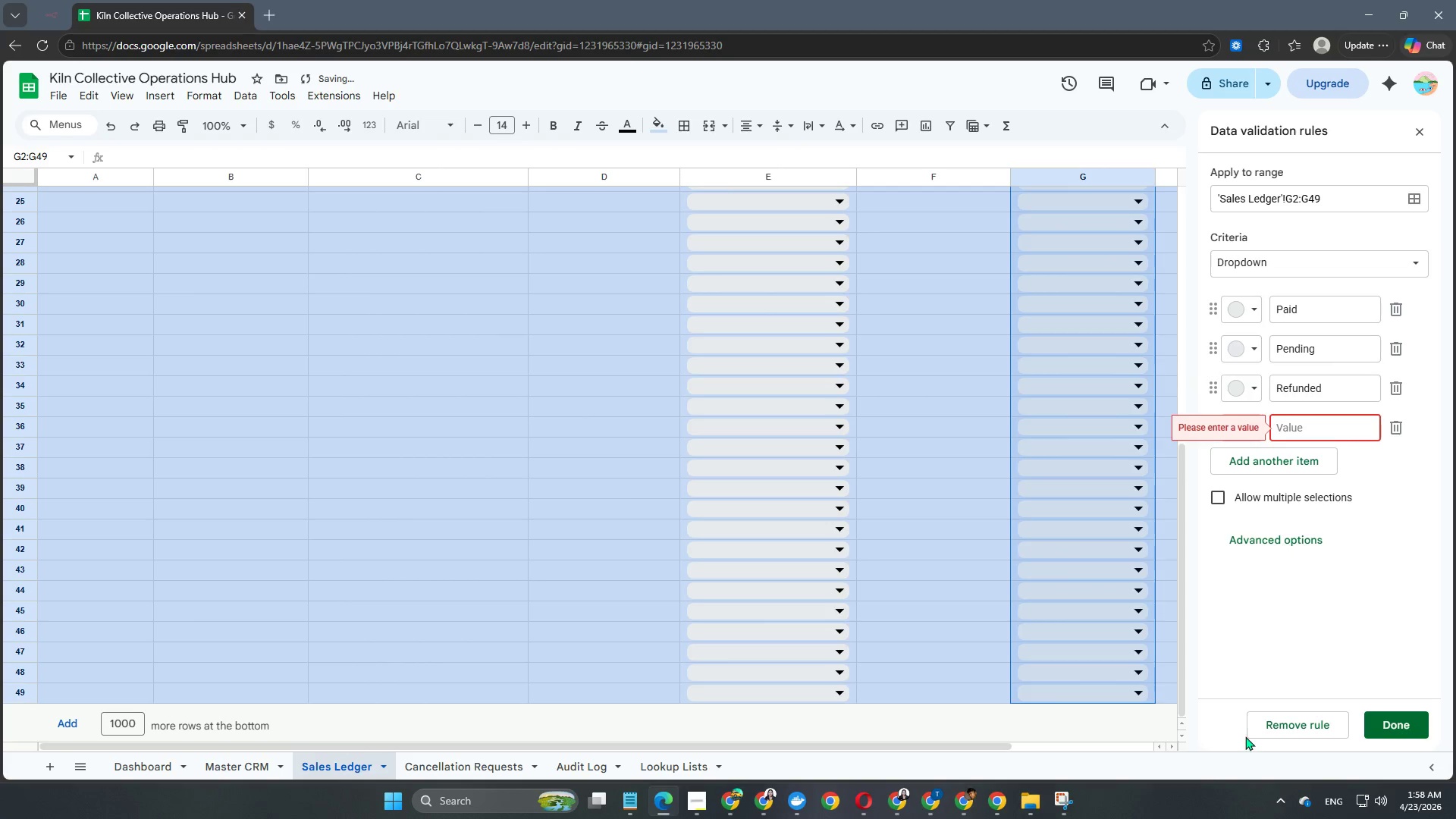 
left_click([1320, 635])
 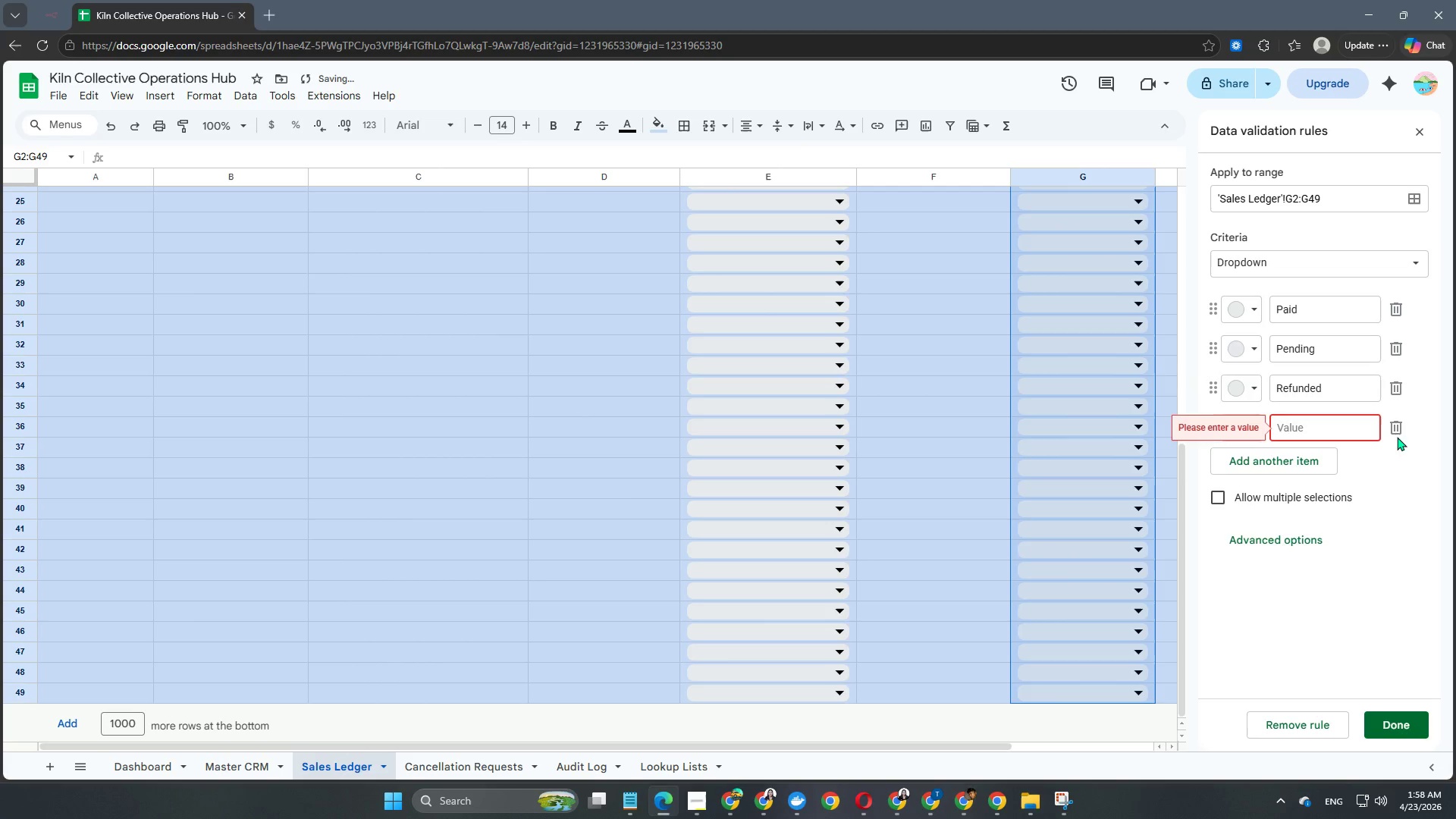 
left_click([1395, 432])
 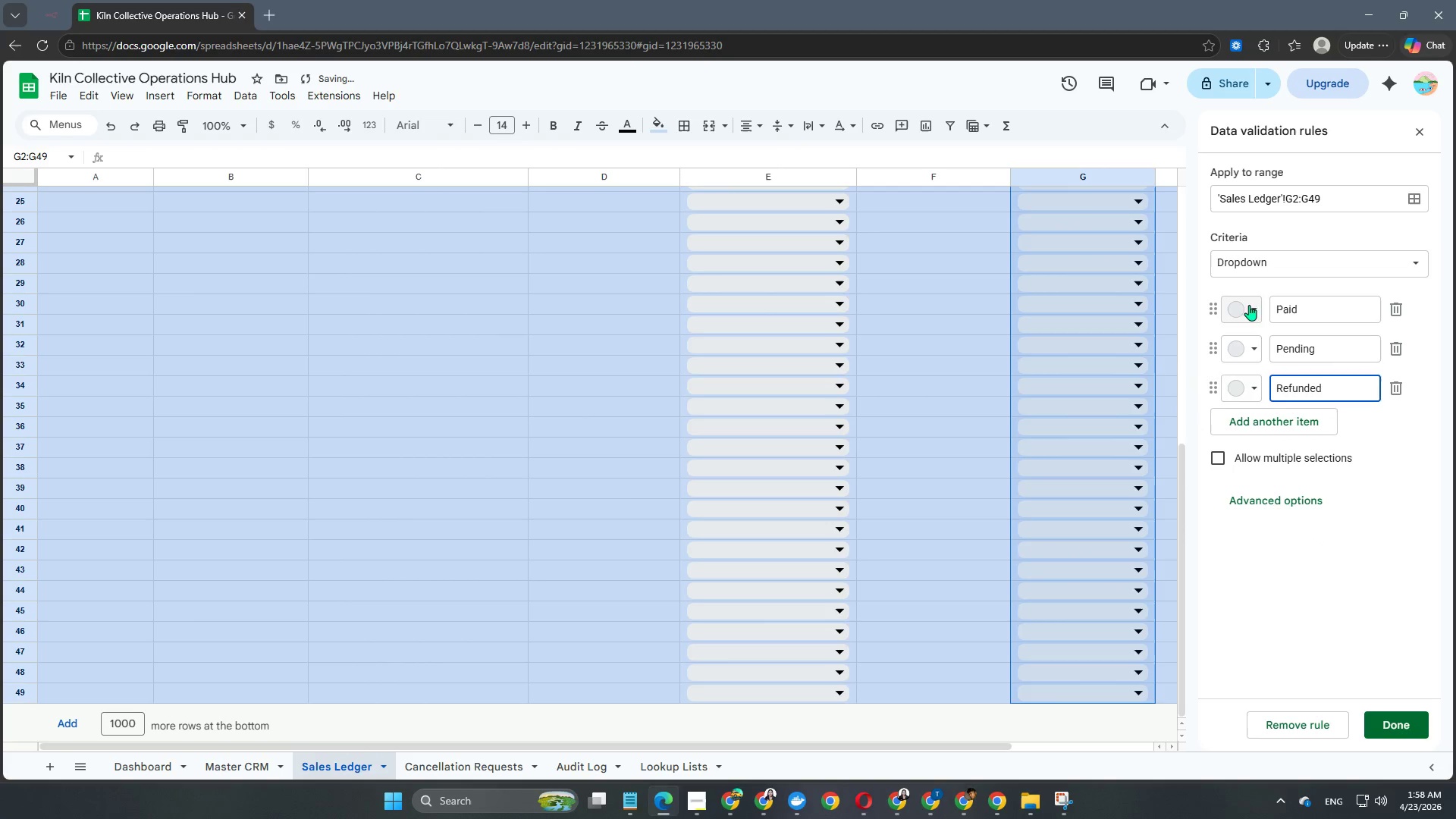 
left_click([1238, 308])
 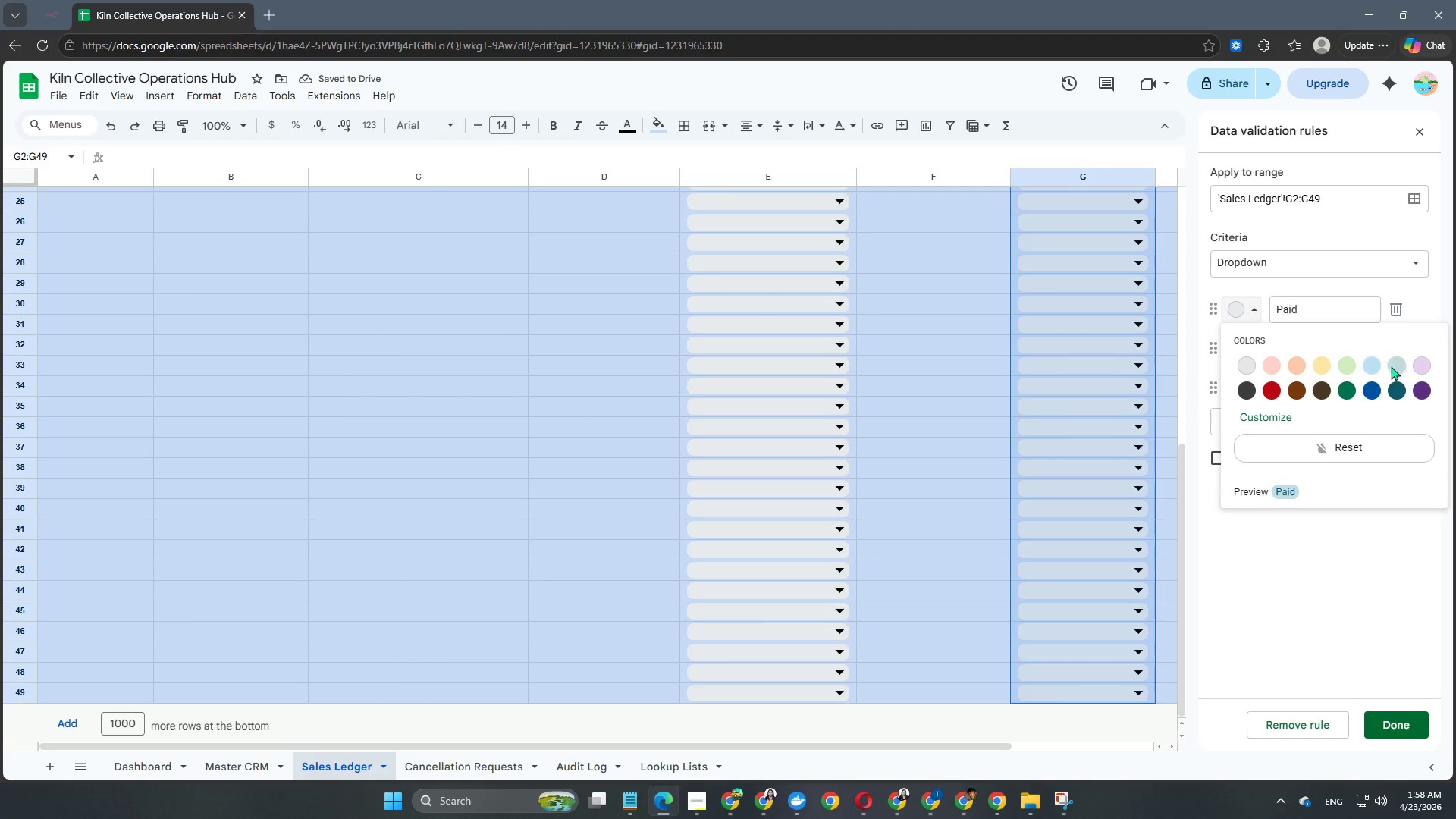 
left_click([1418, 362])
 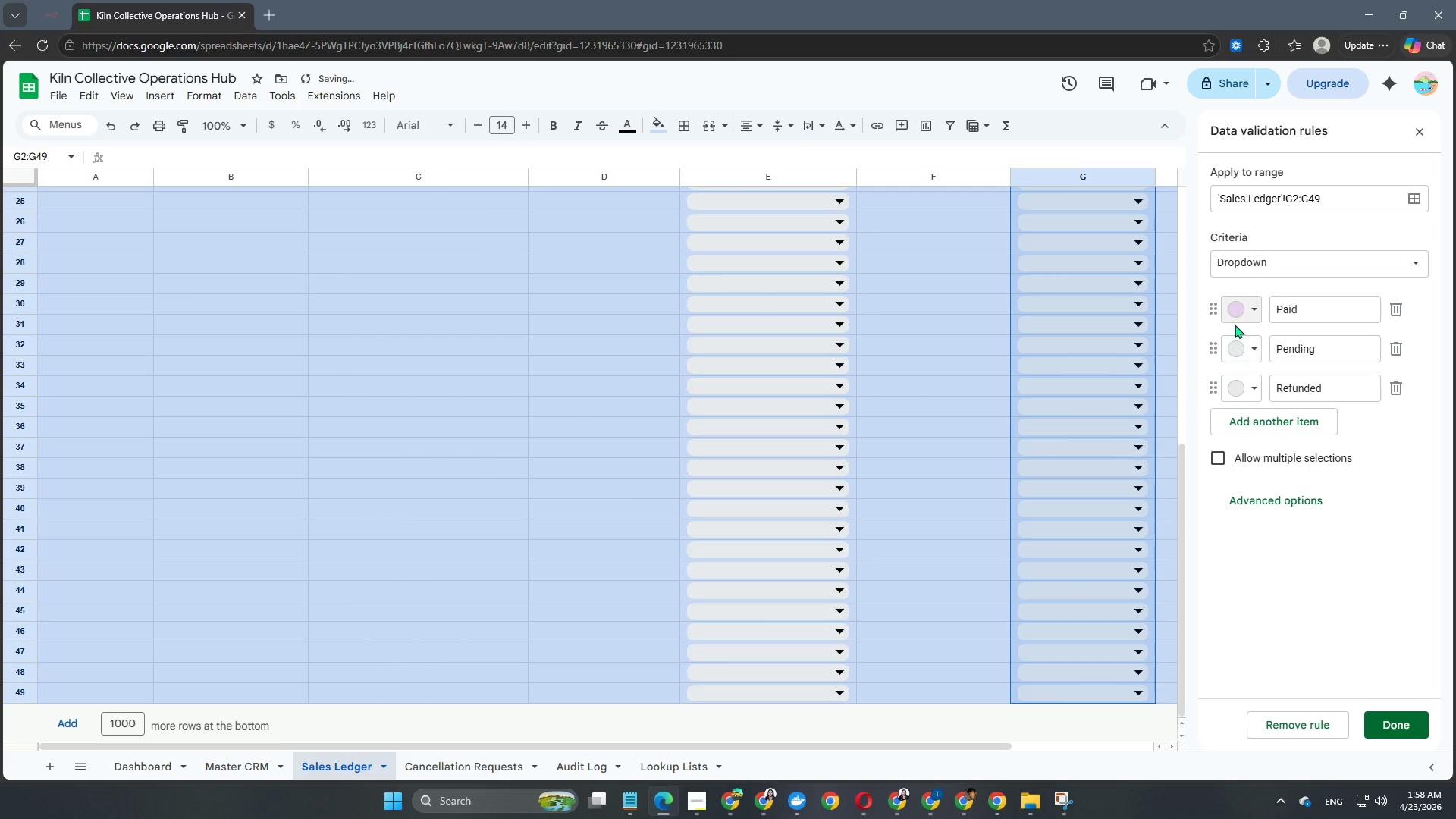 
left_click([1232, 307])
 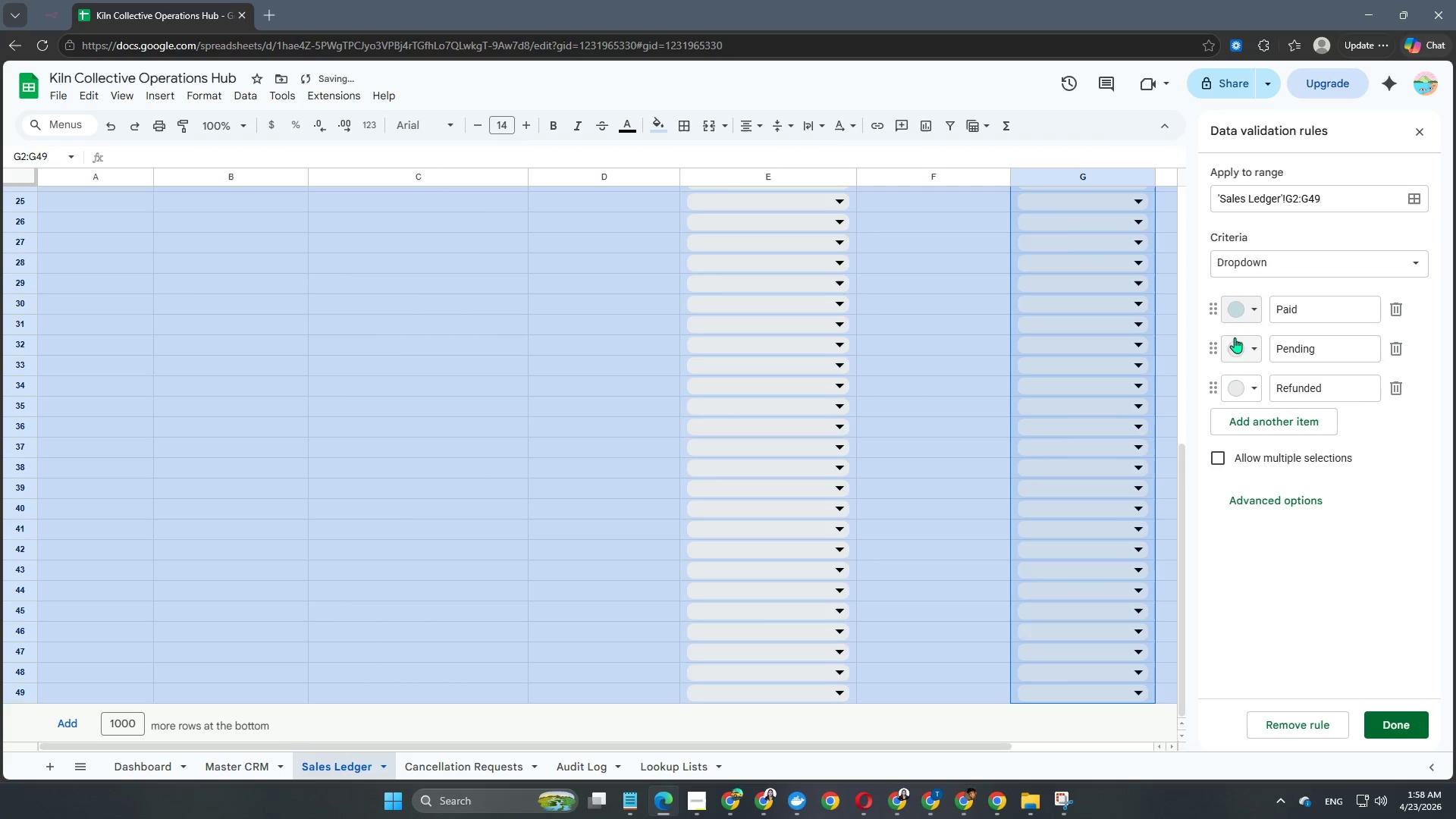 
left_click([1235, 308])
 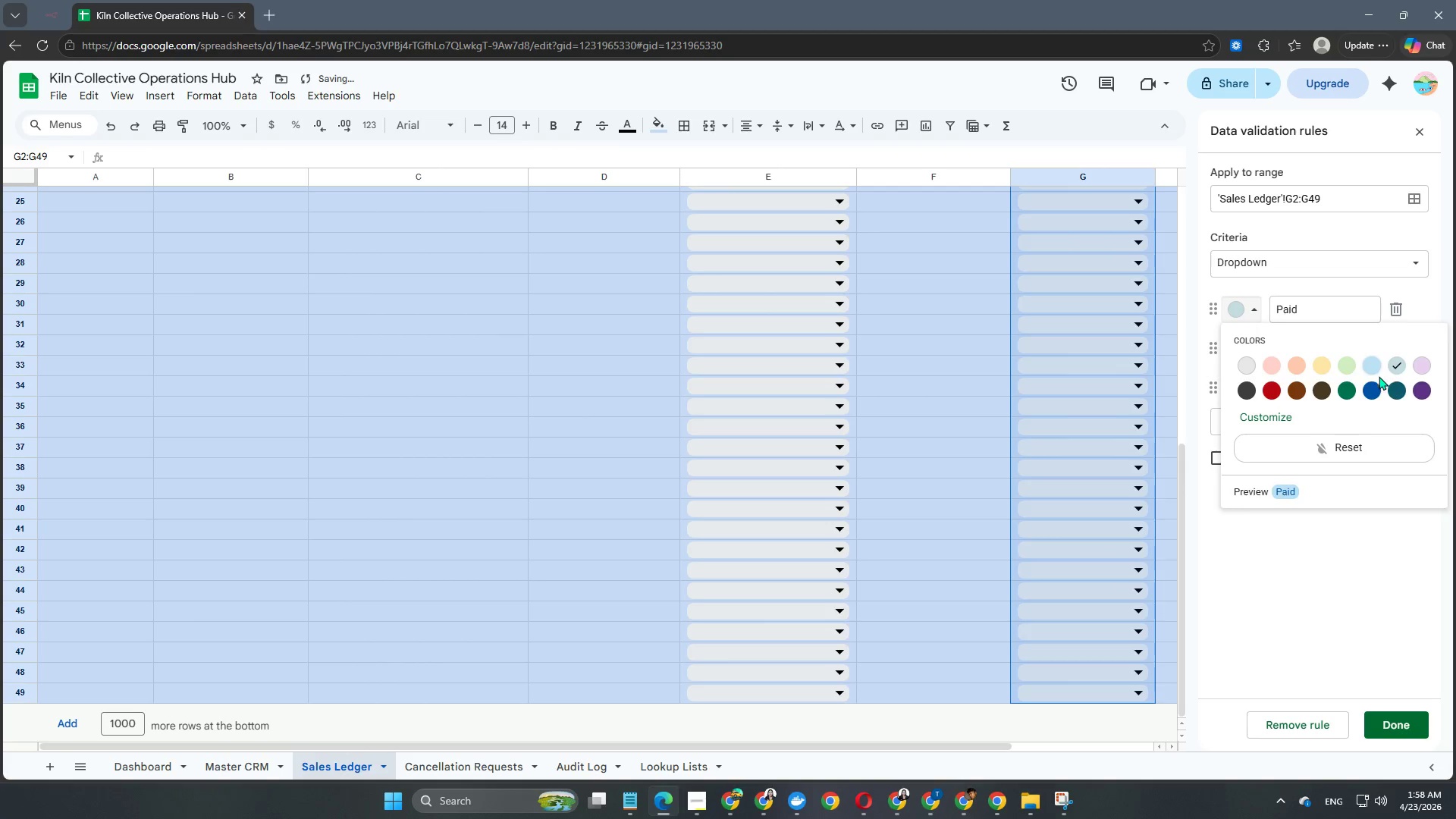 
left_click([1375, 382])
 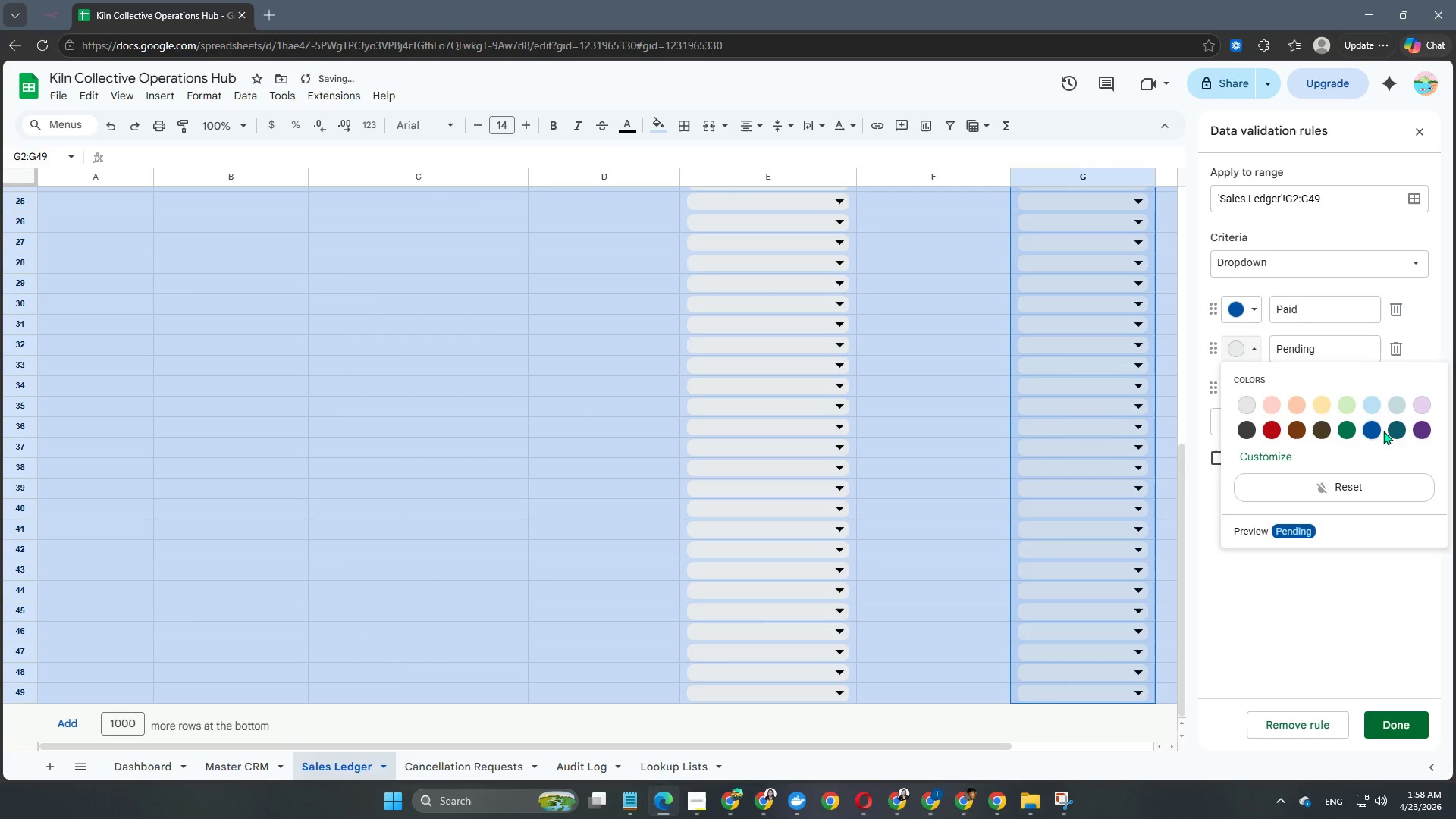 
left_click([1371, 429])
 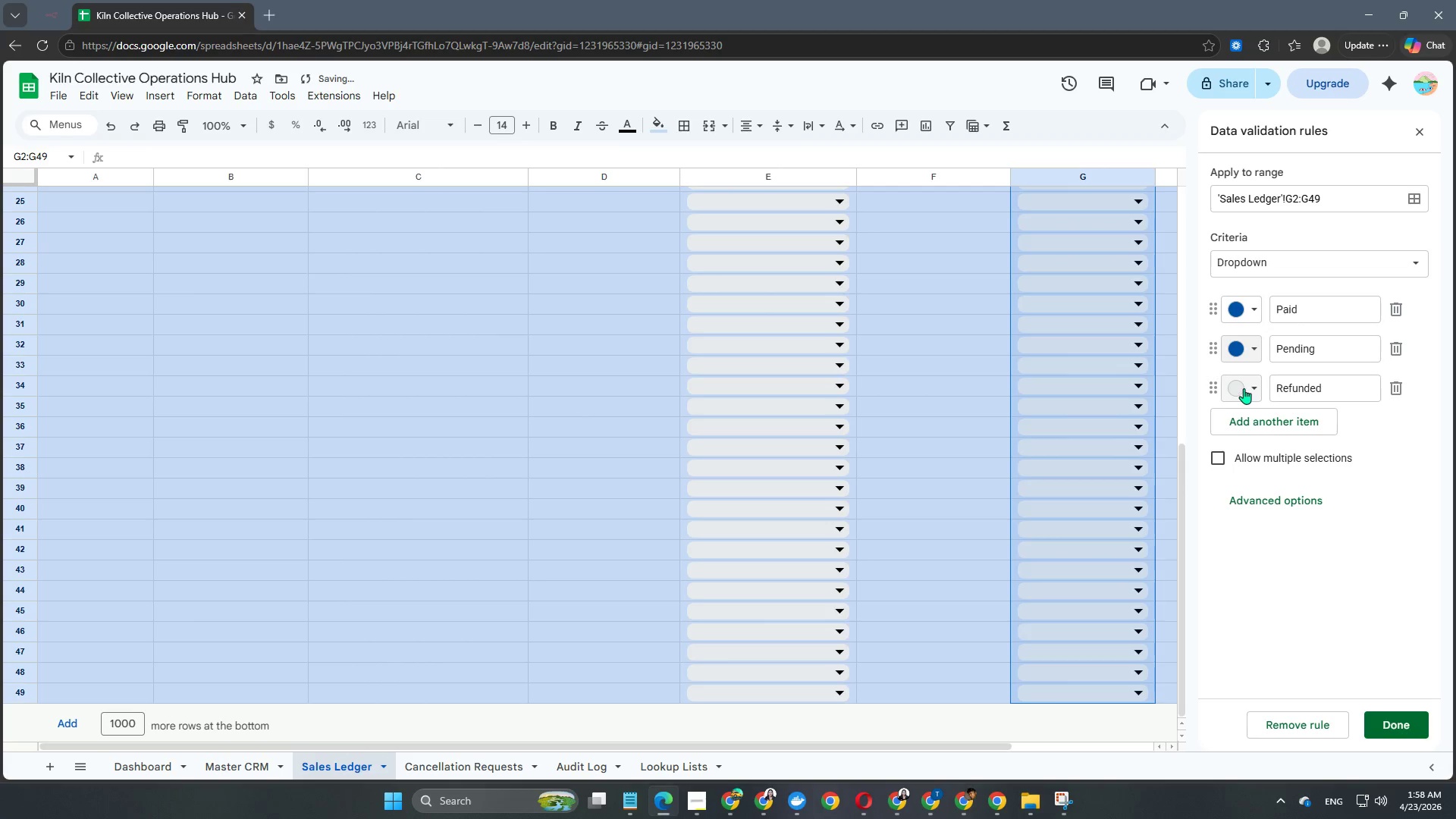 
left_click([1244, 388])
 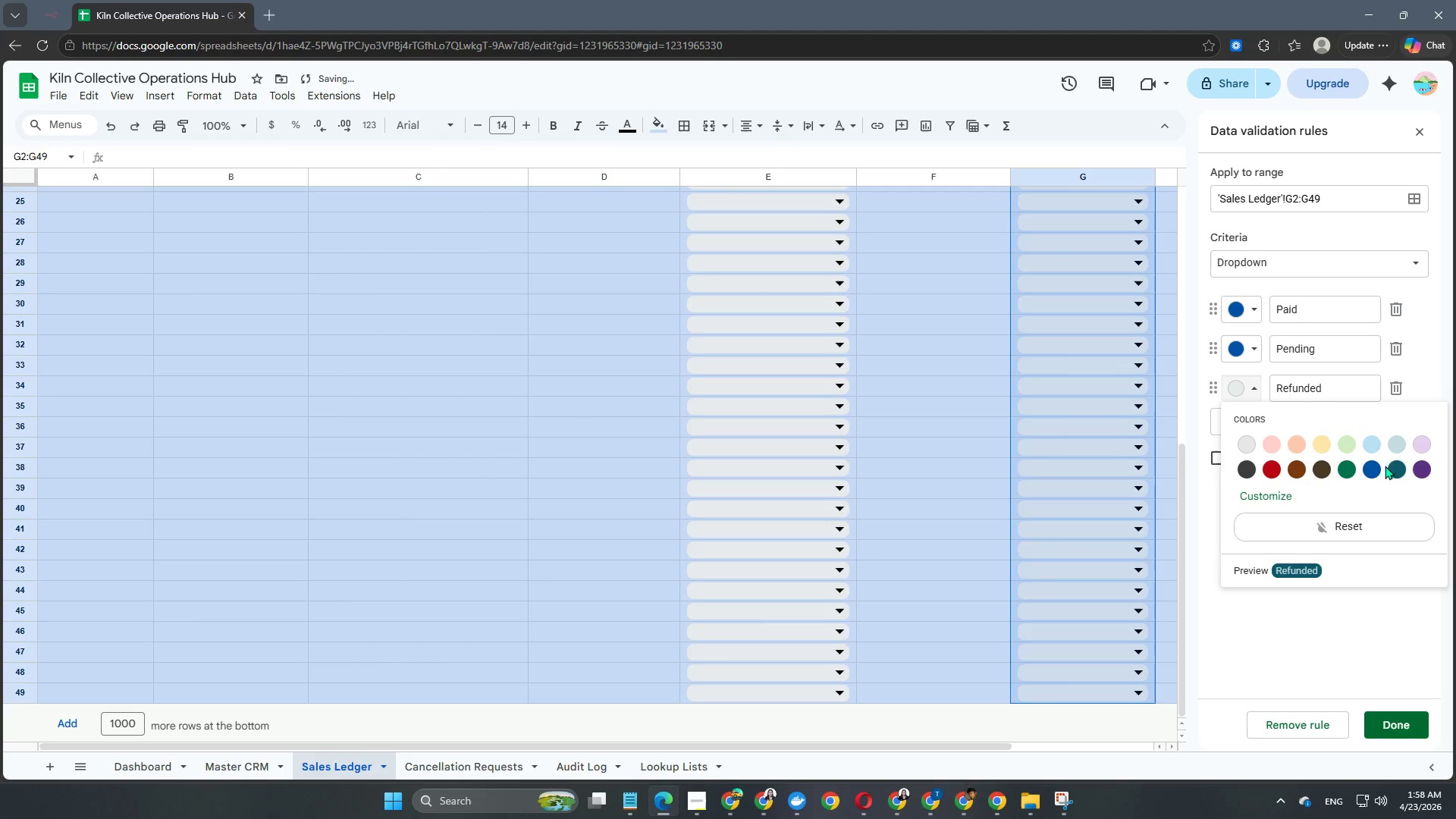 
left_click([1373, 472])
 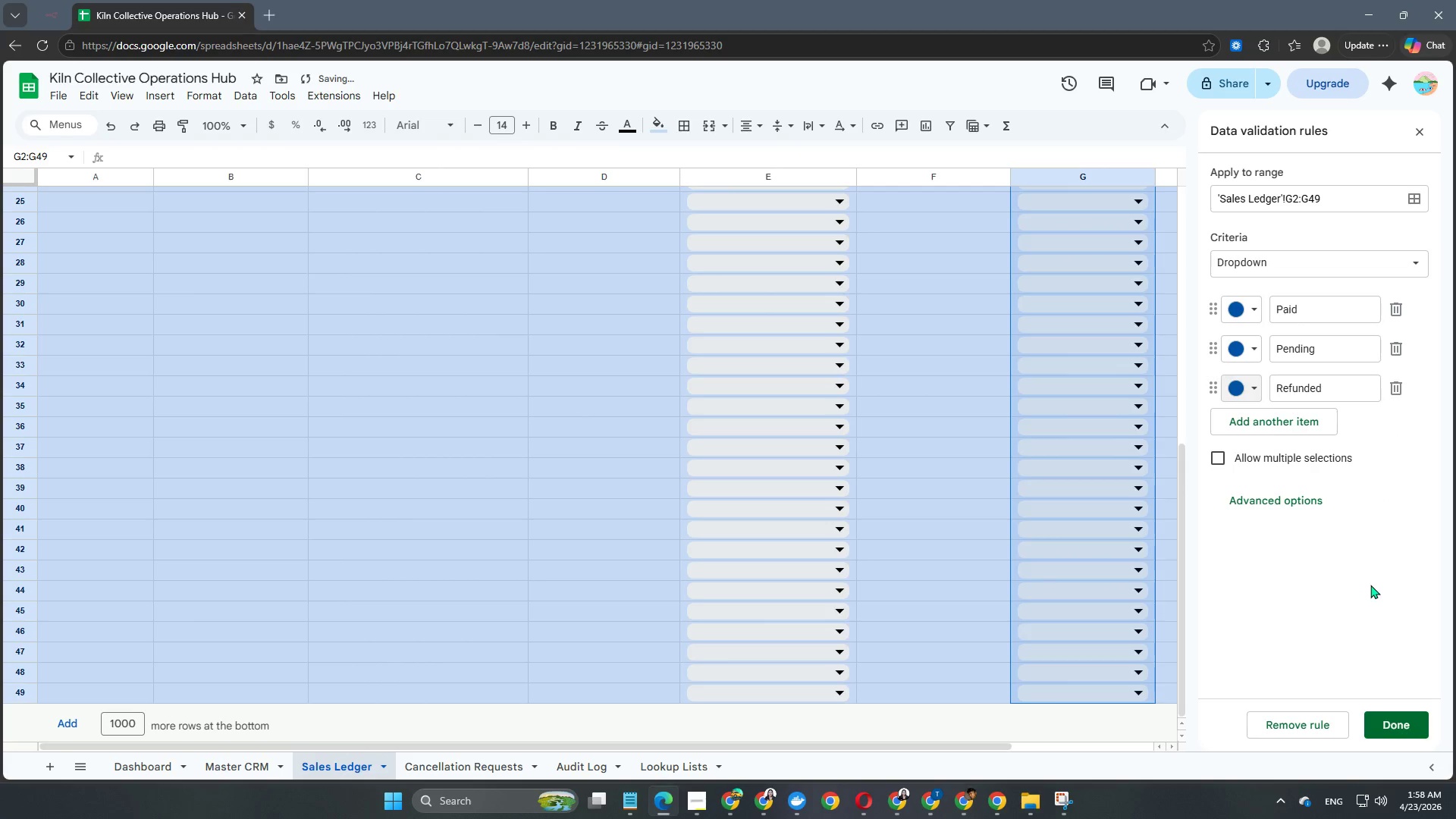 
scroll: coordinate [1370, 585], scroll_direction: up, amount: 7.0
 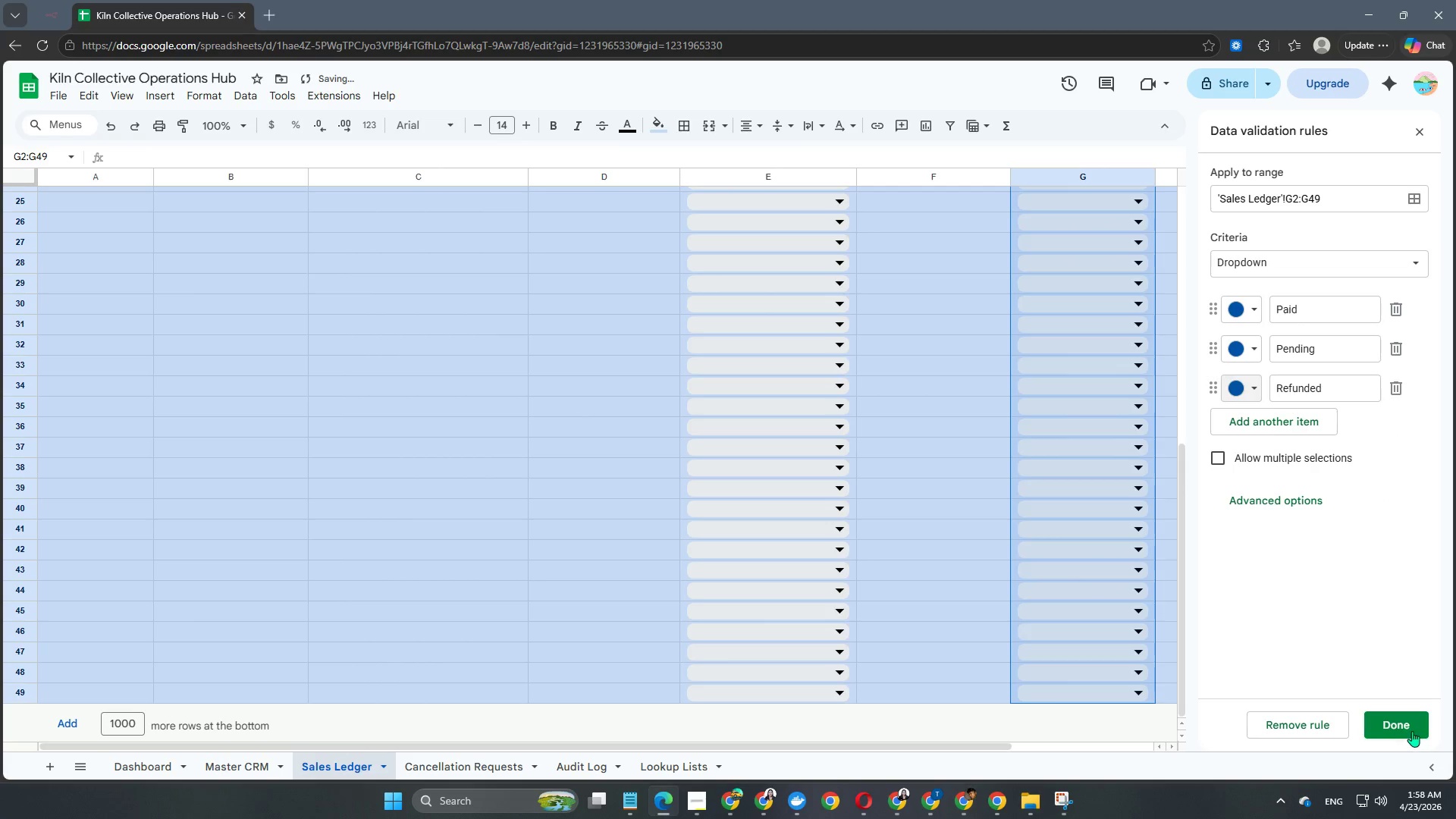 
left_click([1412, 730])
 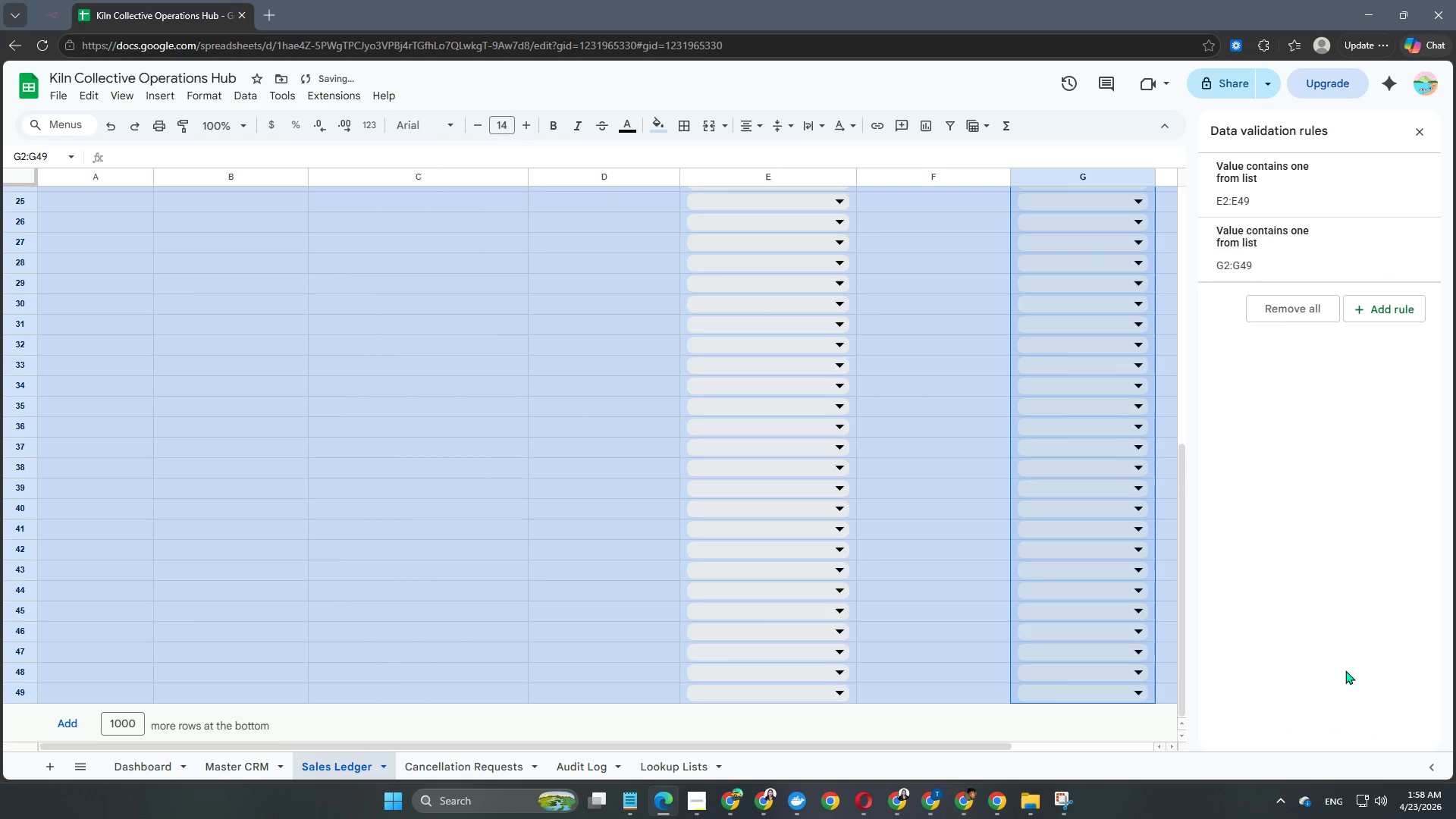 
left_click([1346, 661])
 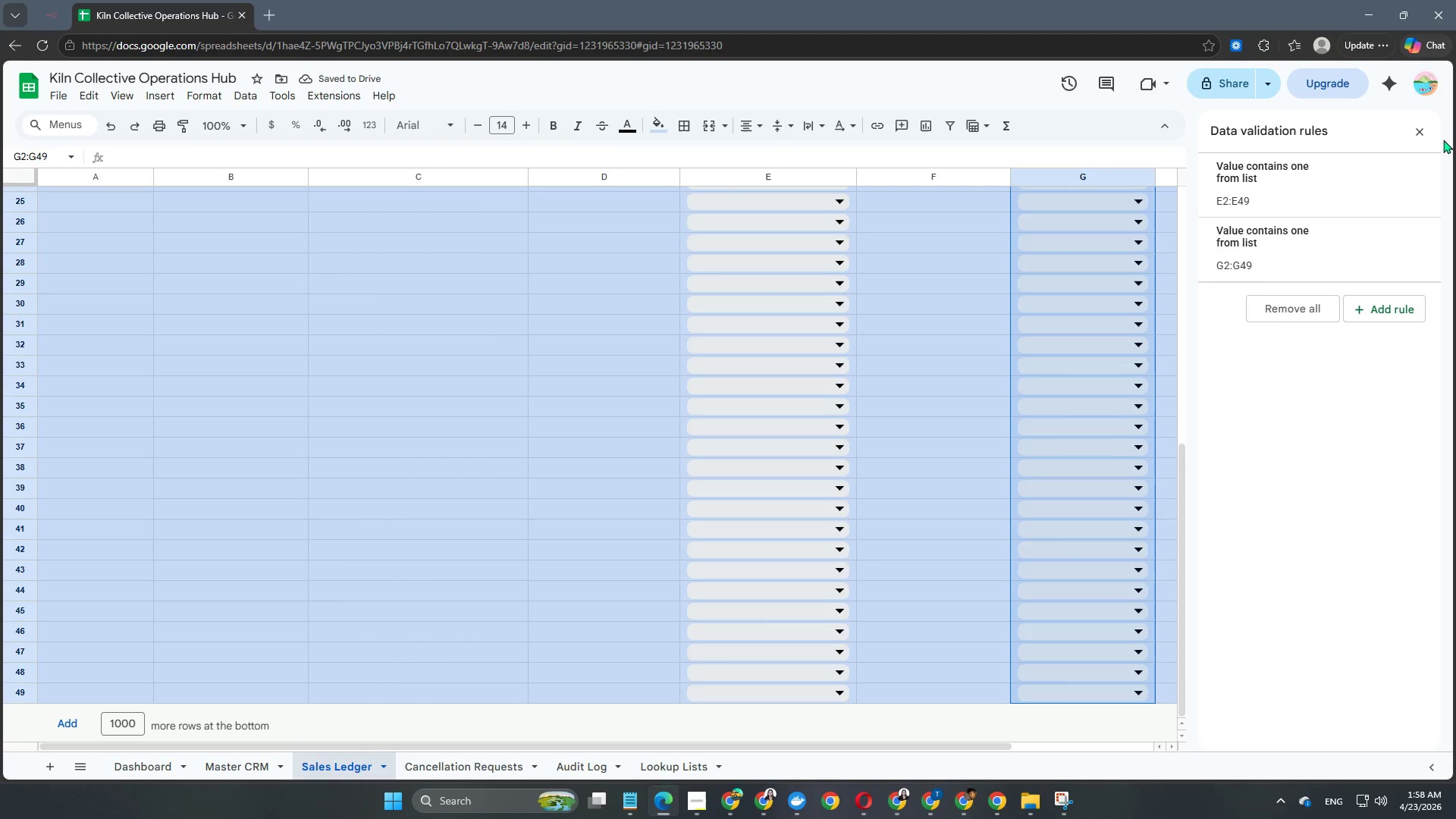 
left_click([1423, 136])
 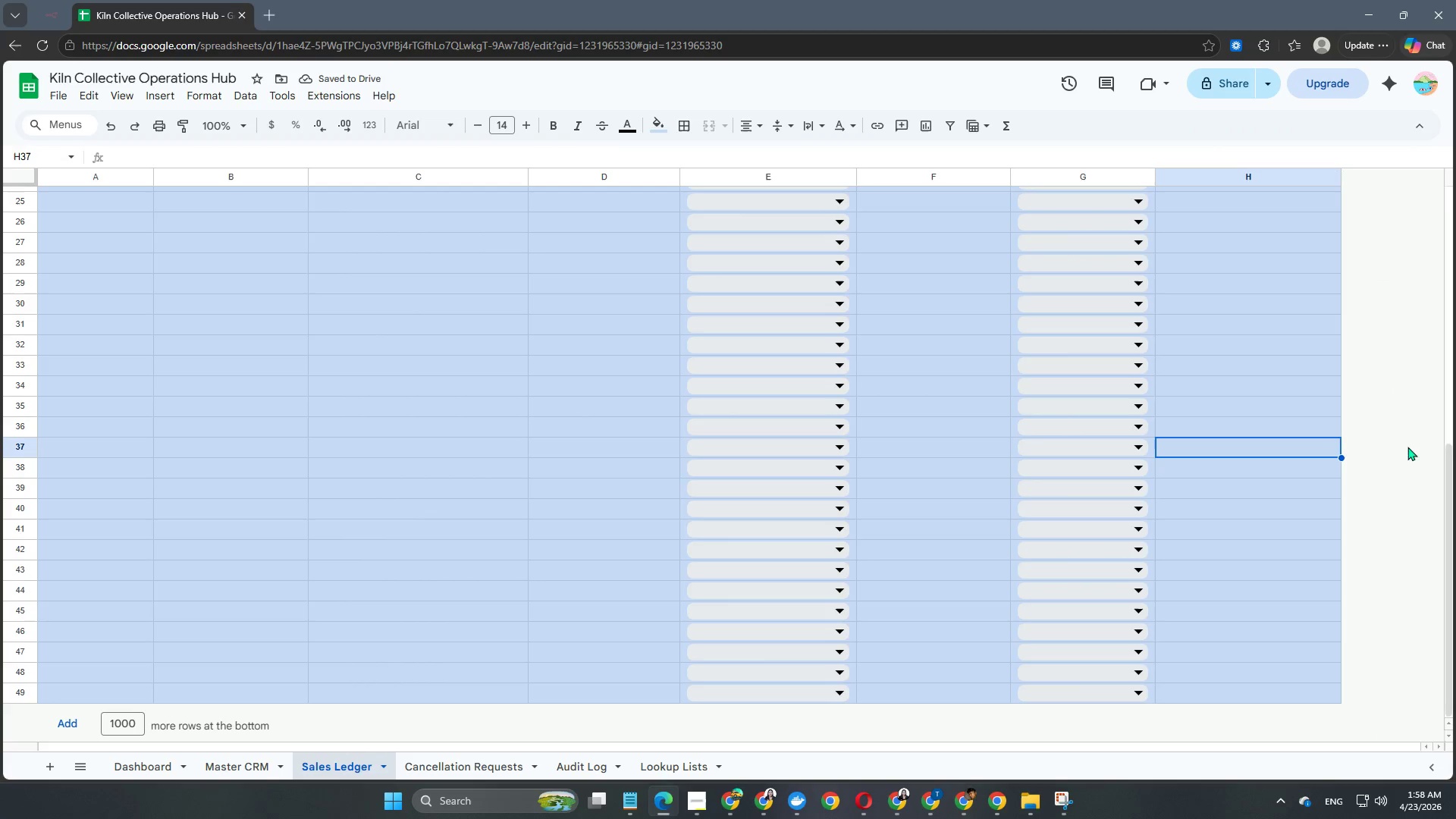 
scroll: coordinate [1387, 485], scroll_direction: up, amount: 15.0
 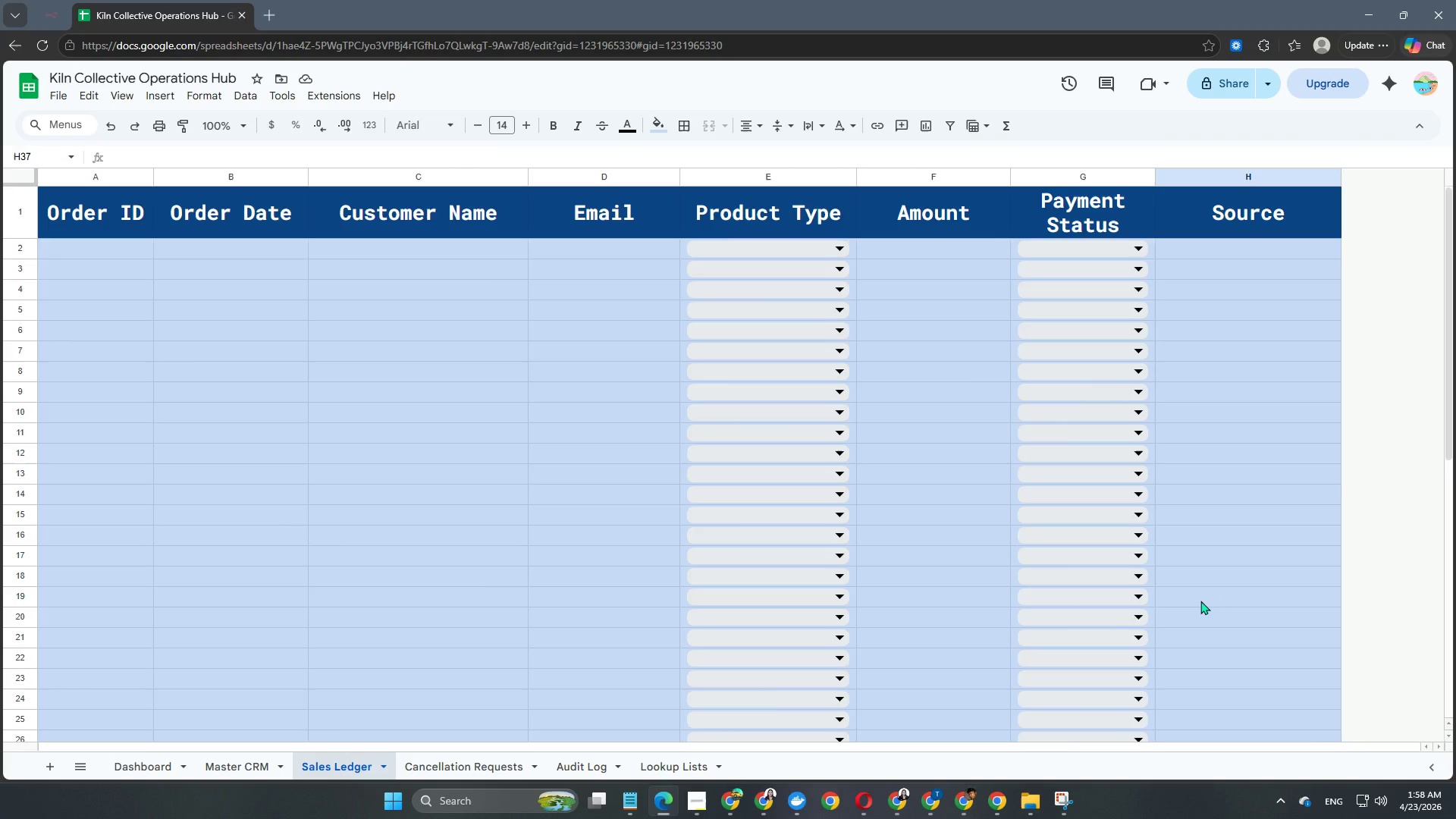 
wait(5.32)
 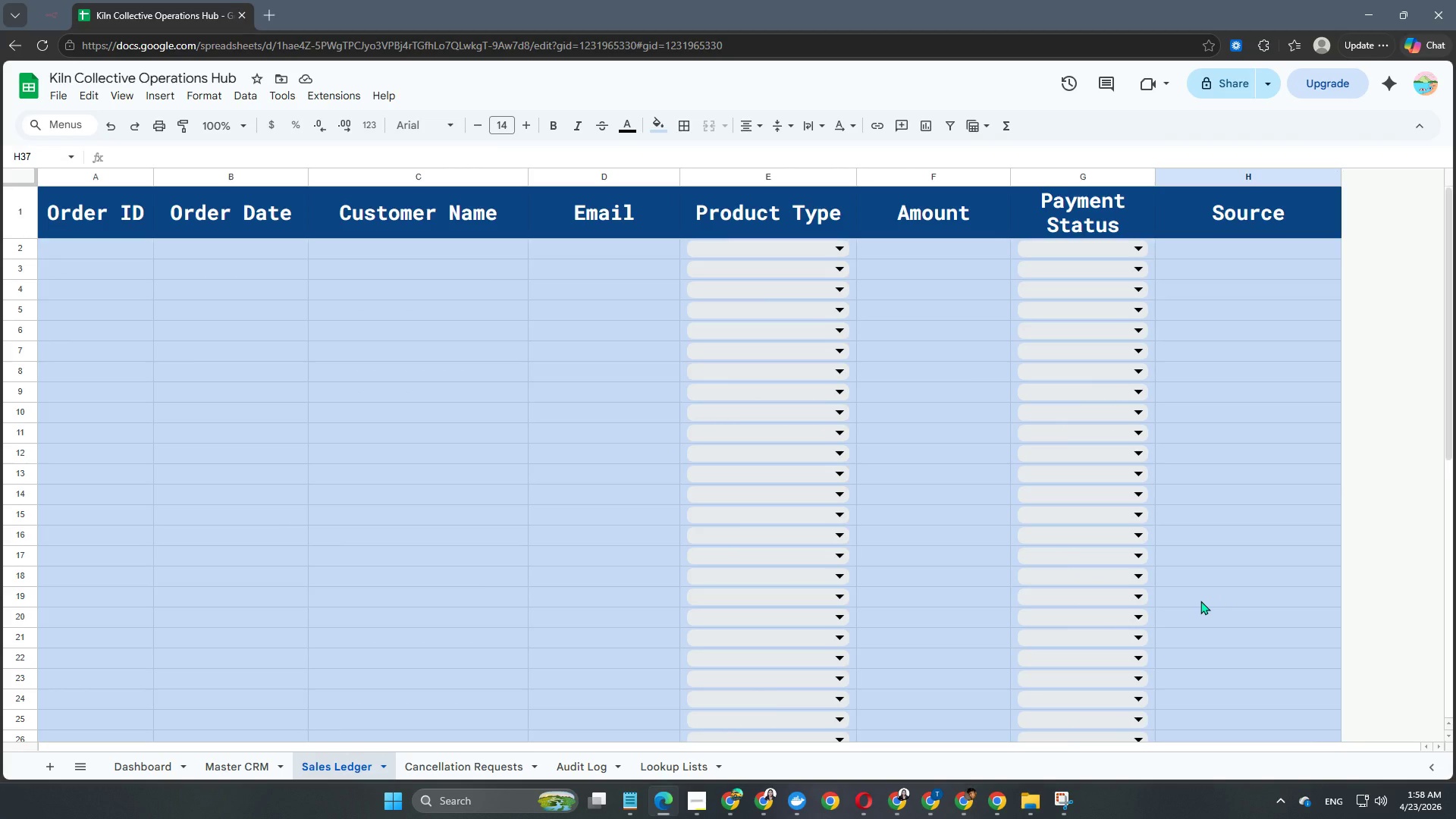 
left_click([902, 175])
 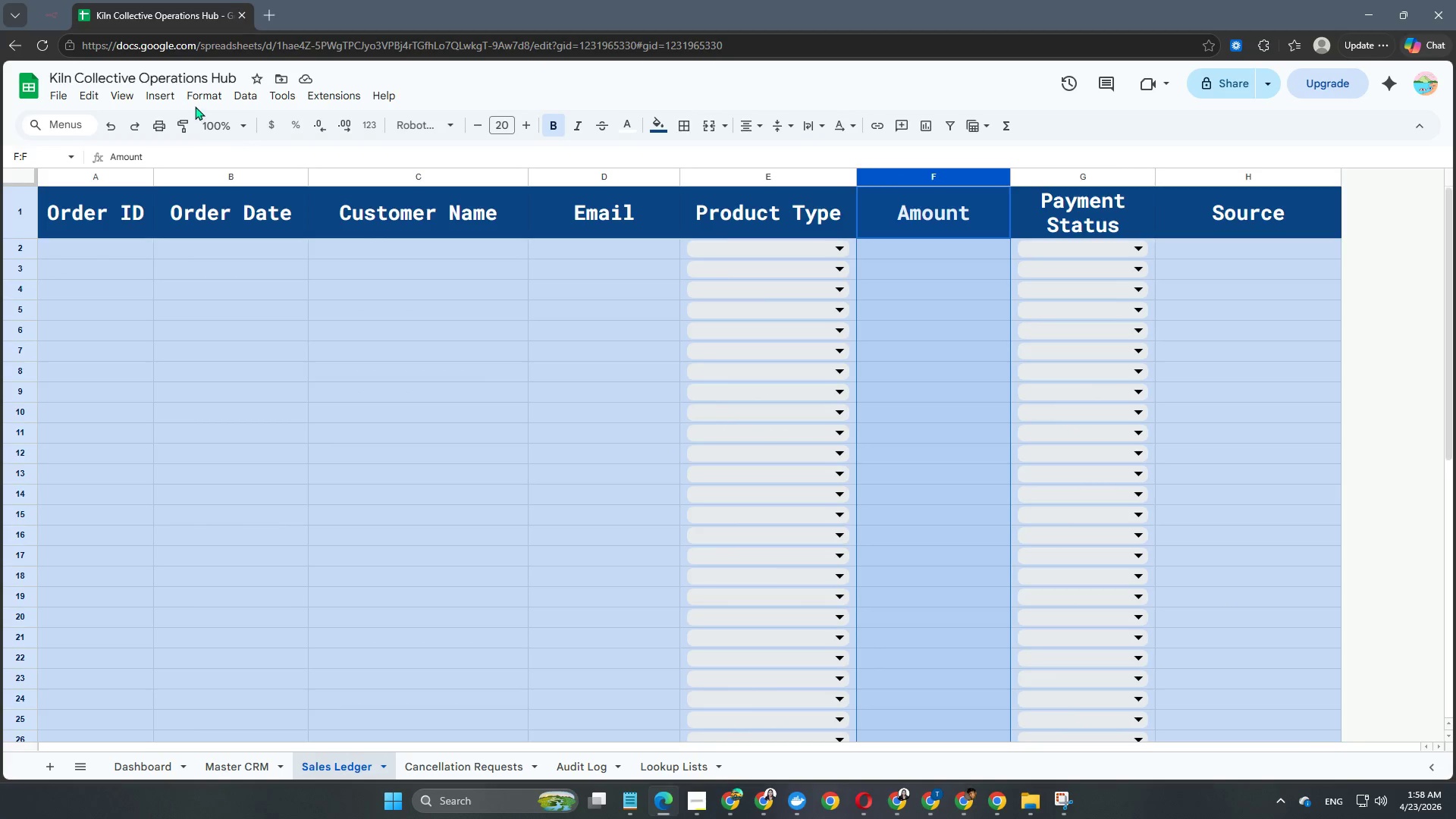 
left_click([207, 93])
 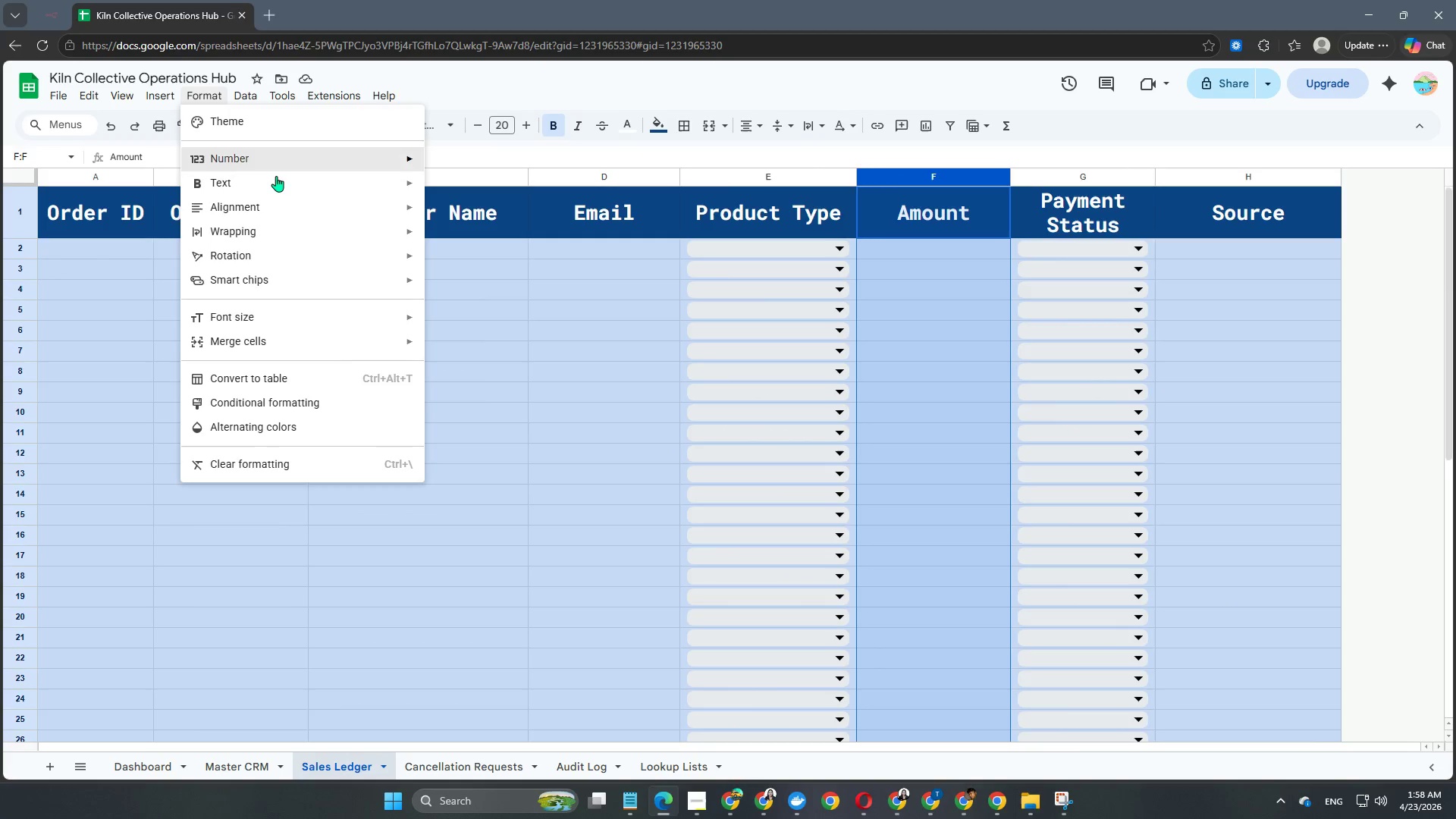 
mouse_move([306, 161])
 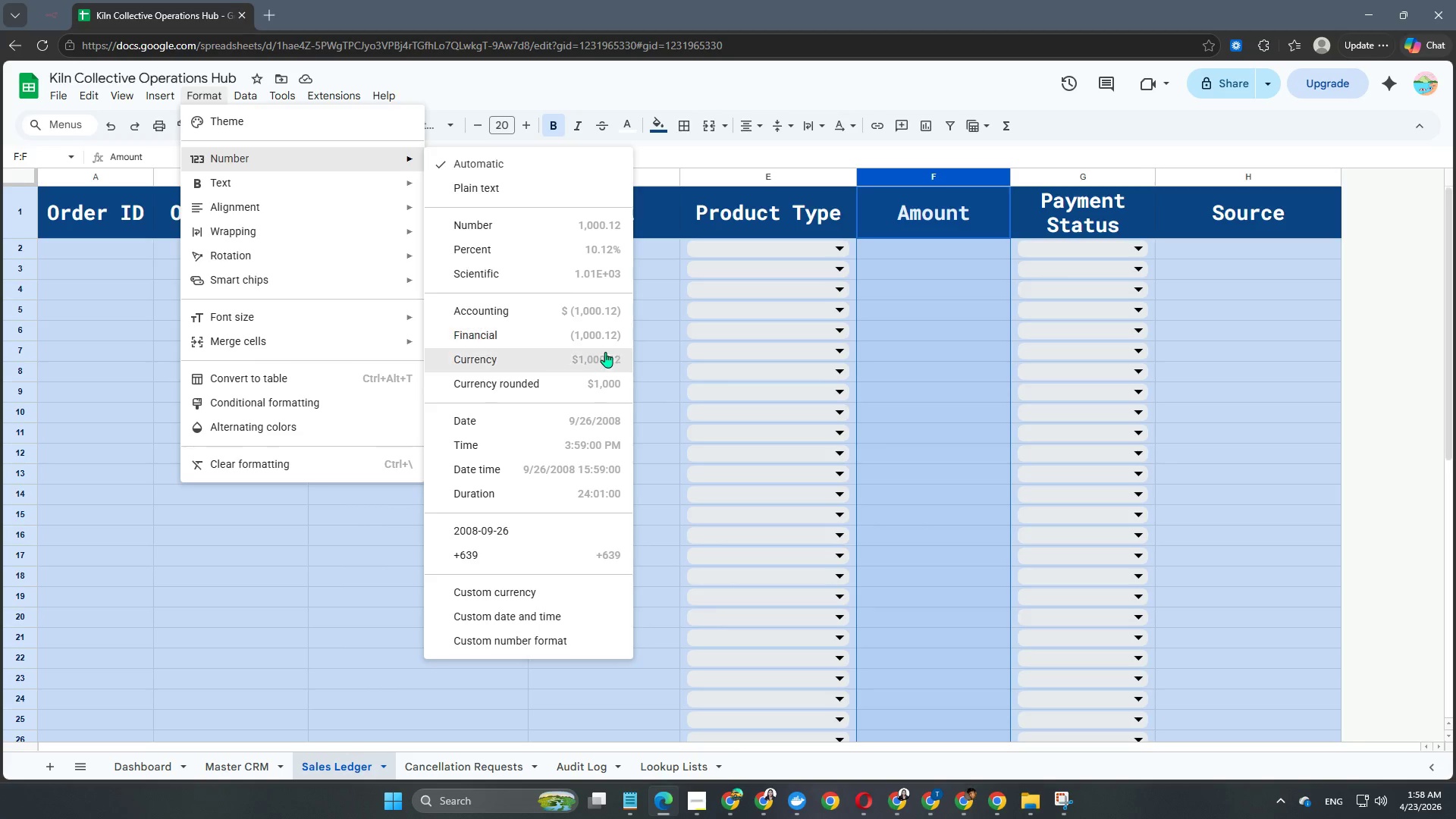 
left_click([605, 353])
 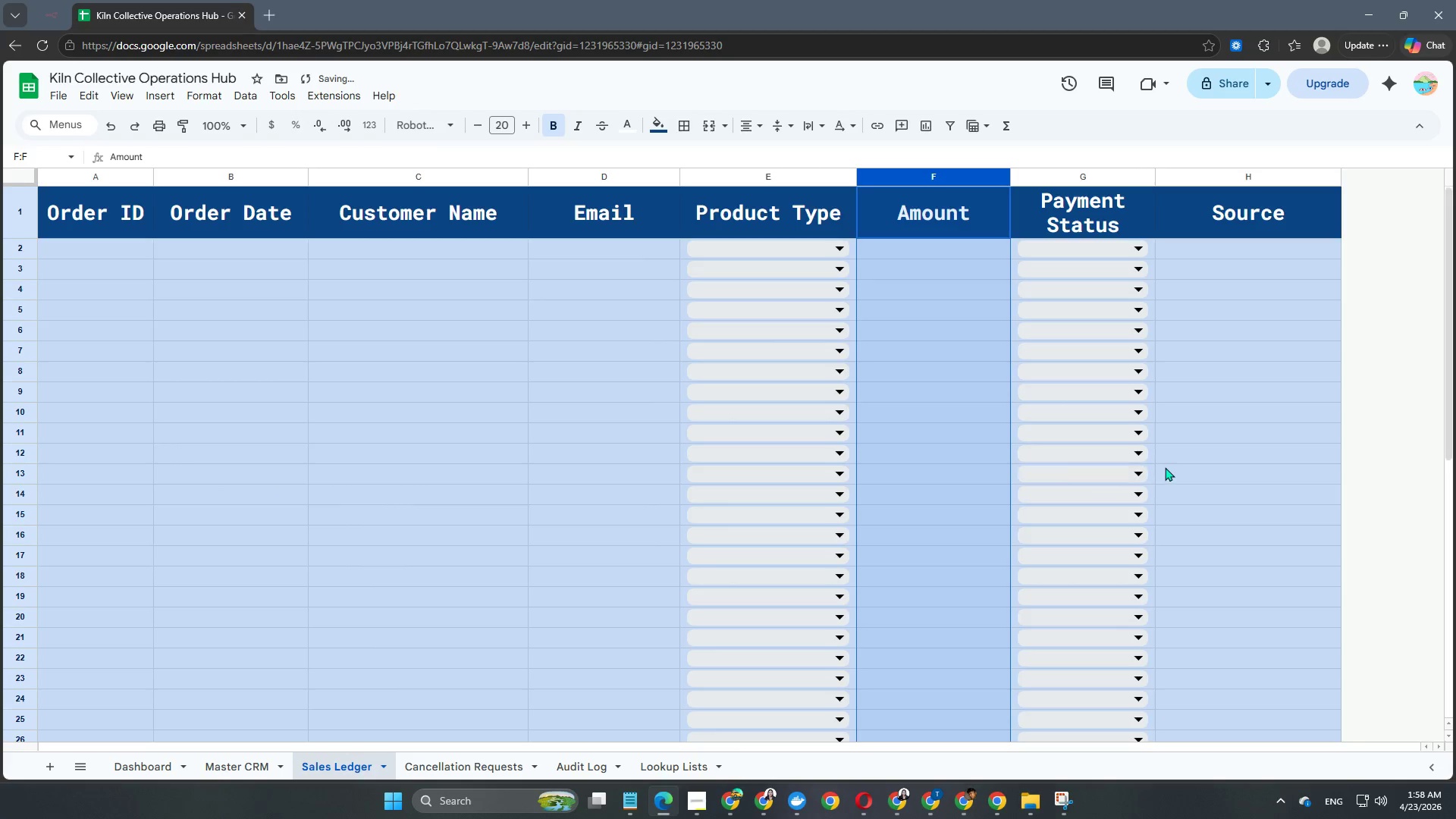 
left_click([1221, 479])
 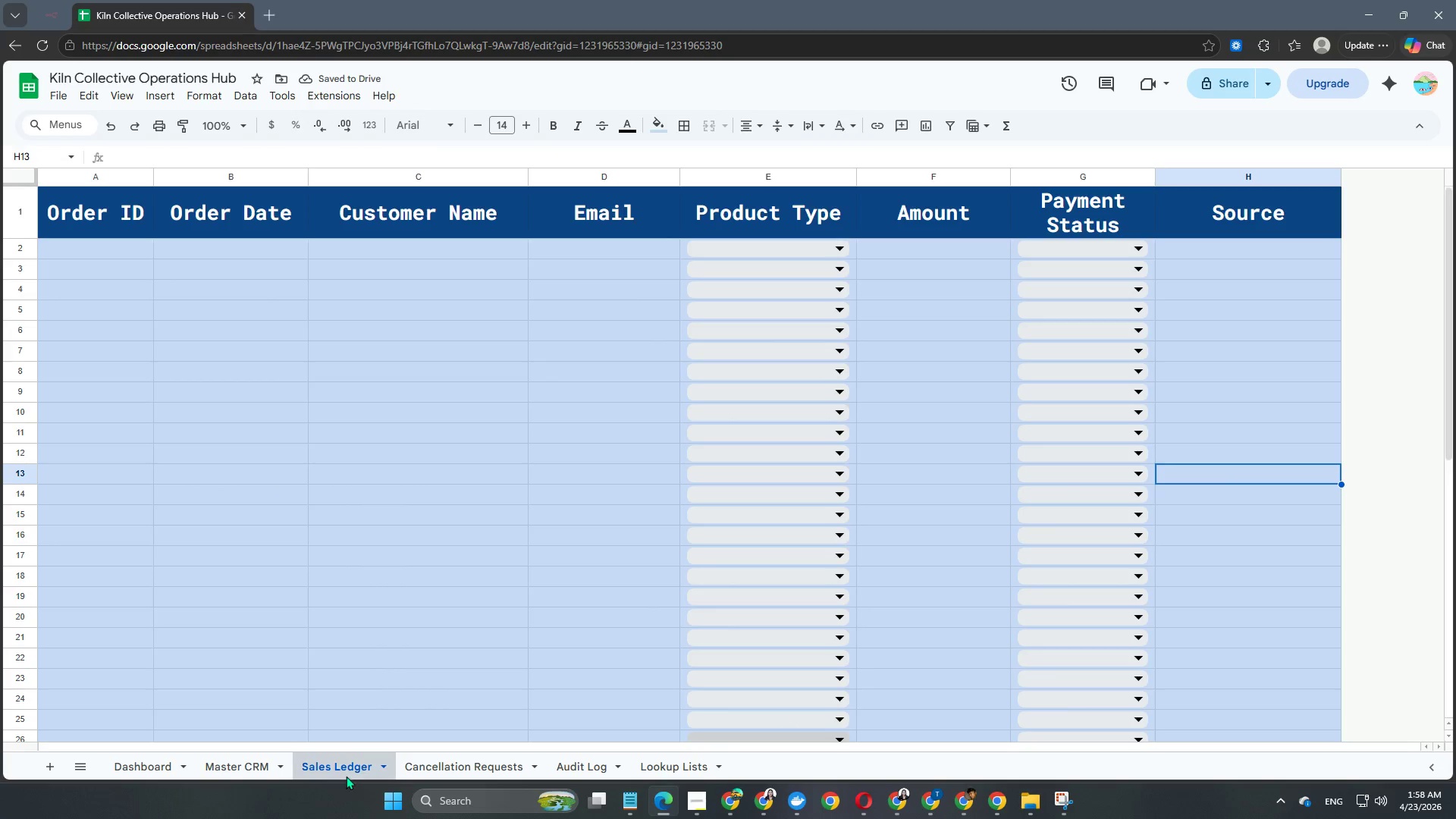 
left_click([251, 774])
 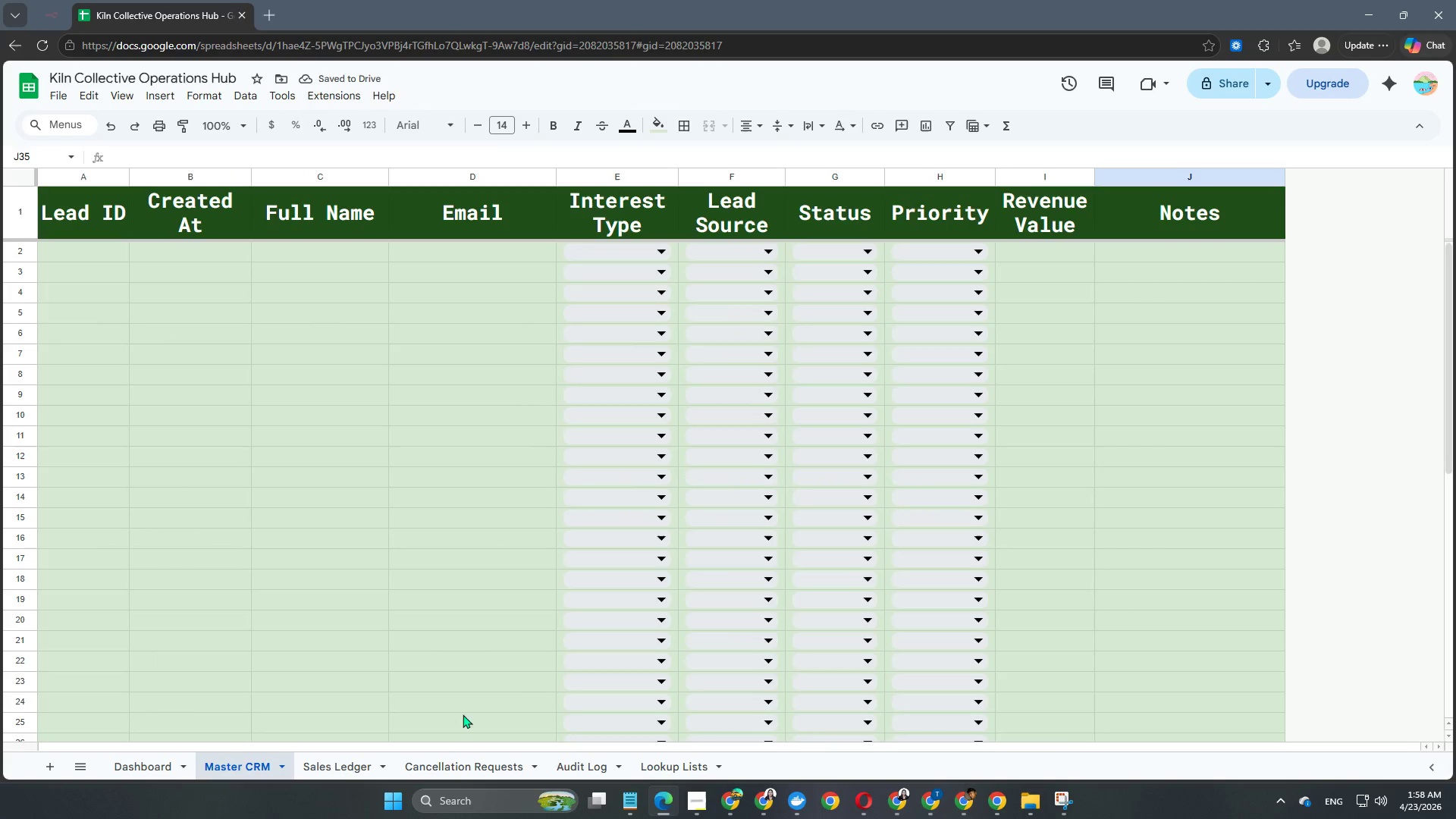 
scroll: coordinate [646, 672], scroll_direction: up, amount: 6.0
 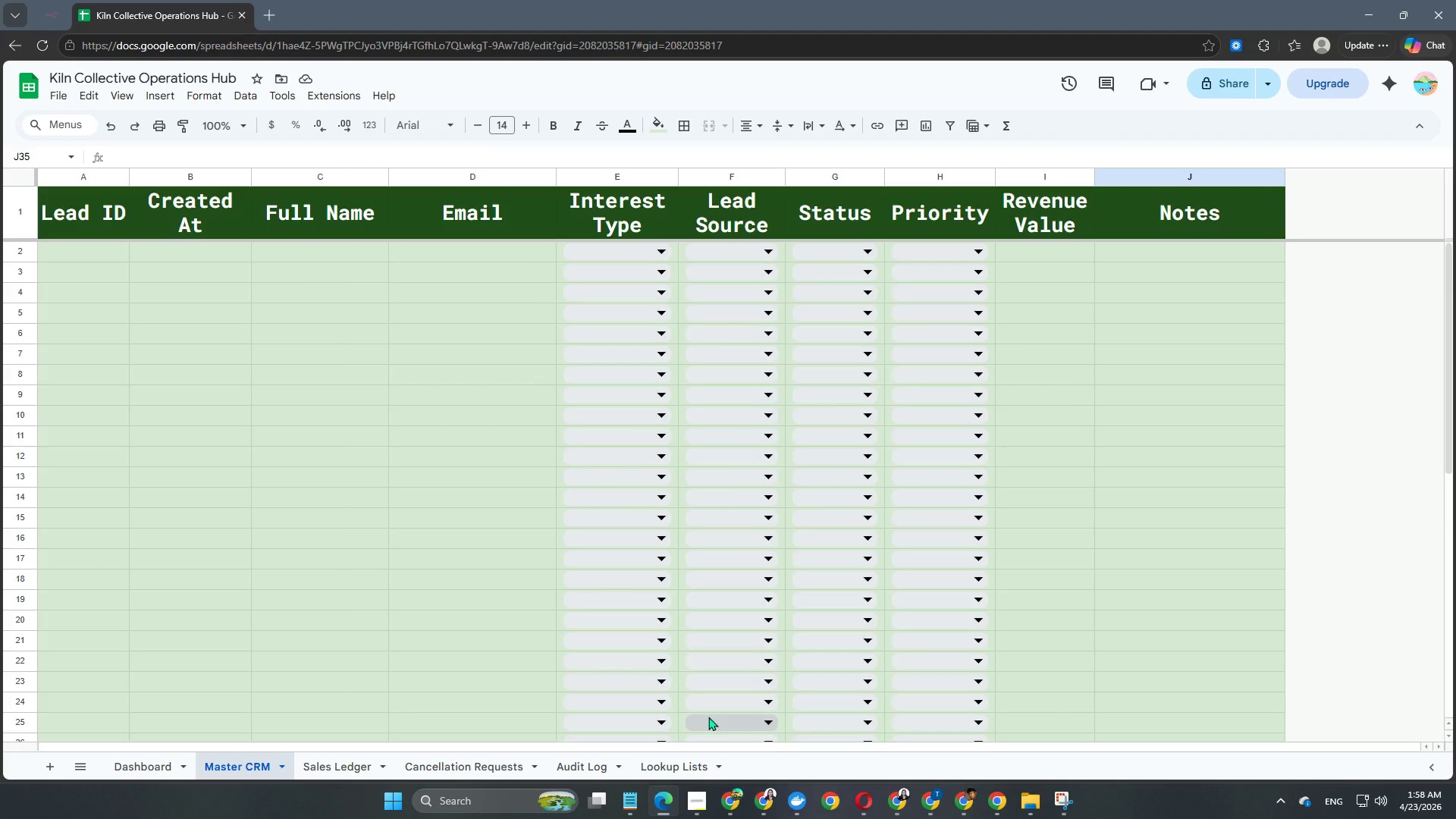 
wait(10.33)
 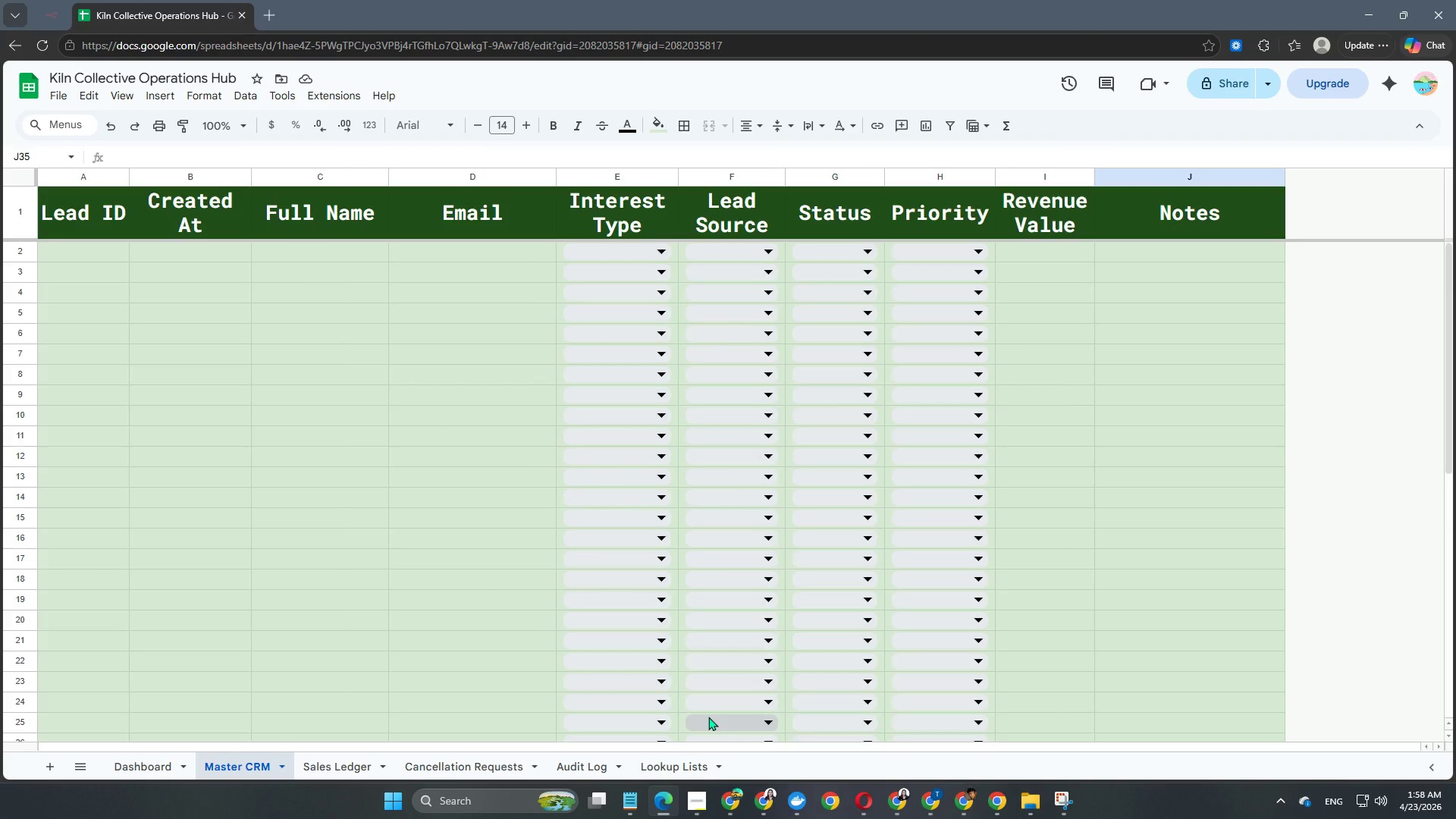 
left_click([339, 764])
 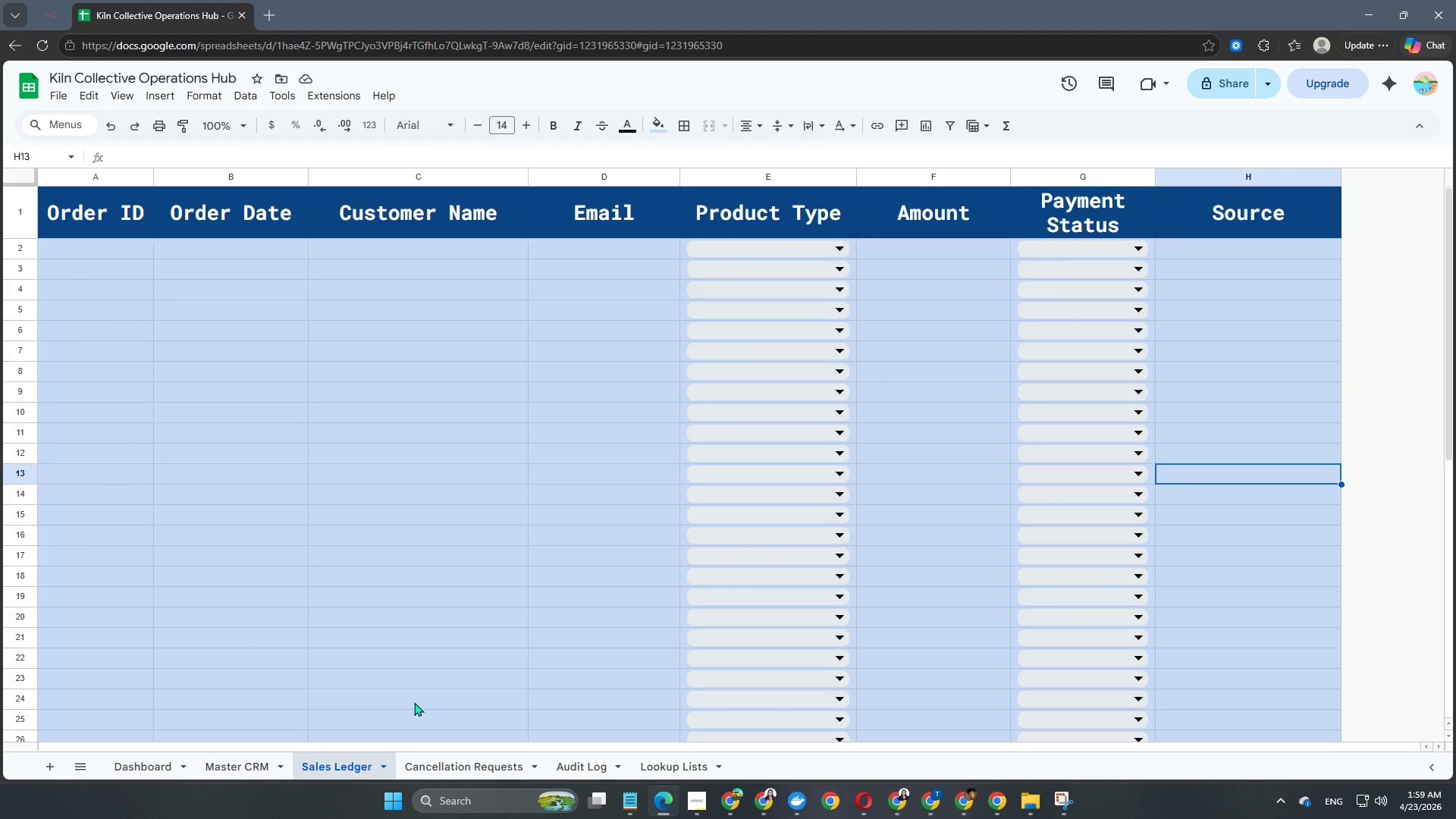 
scroll: coordinate [488, 540], scroll_direction: up, amount: 10.0
 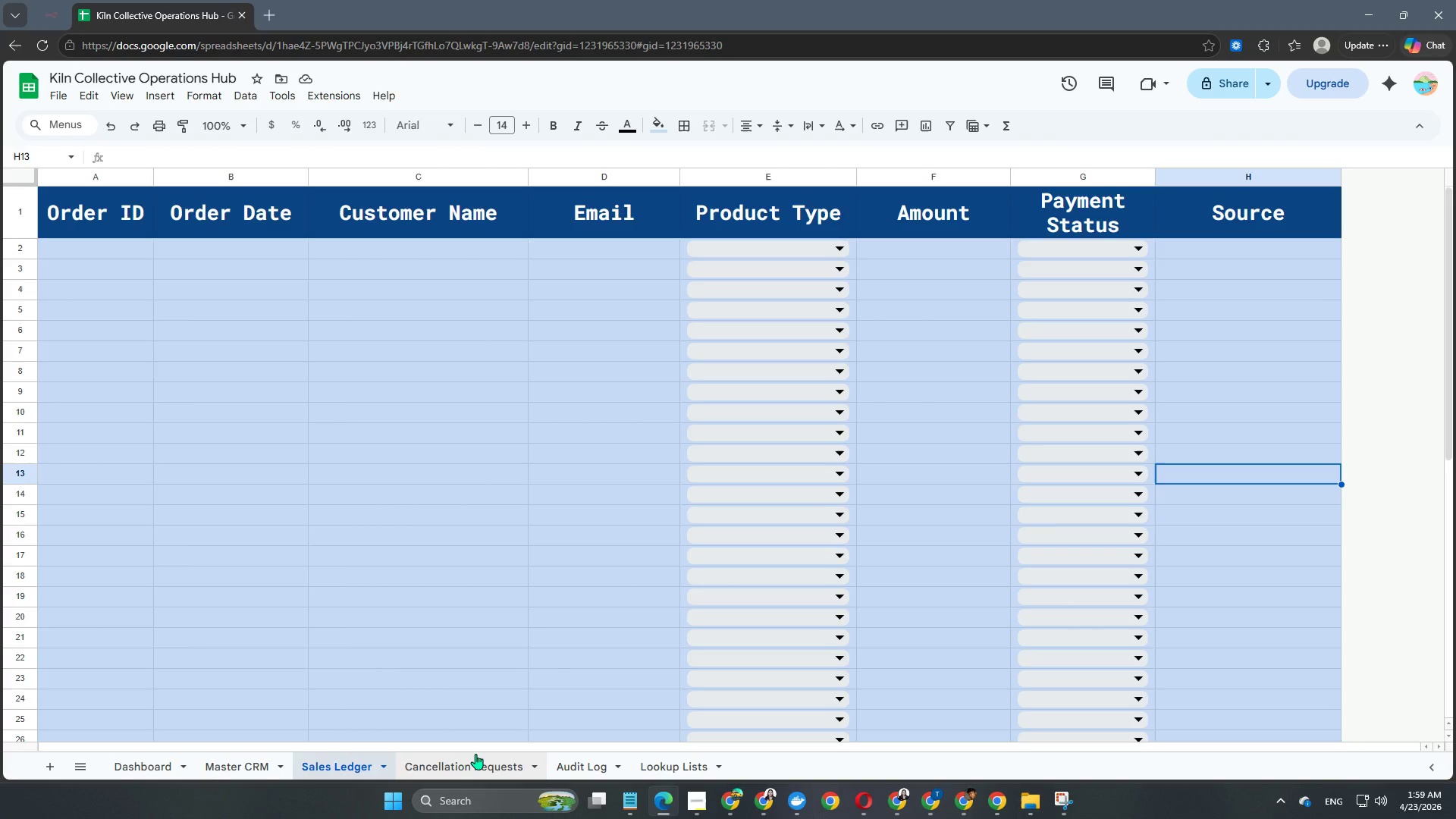 
left_click([466, 770])
 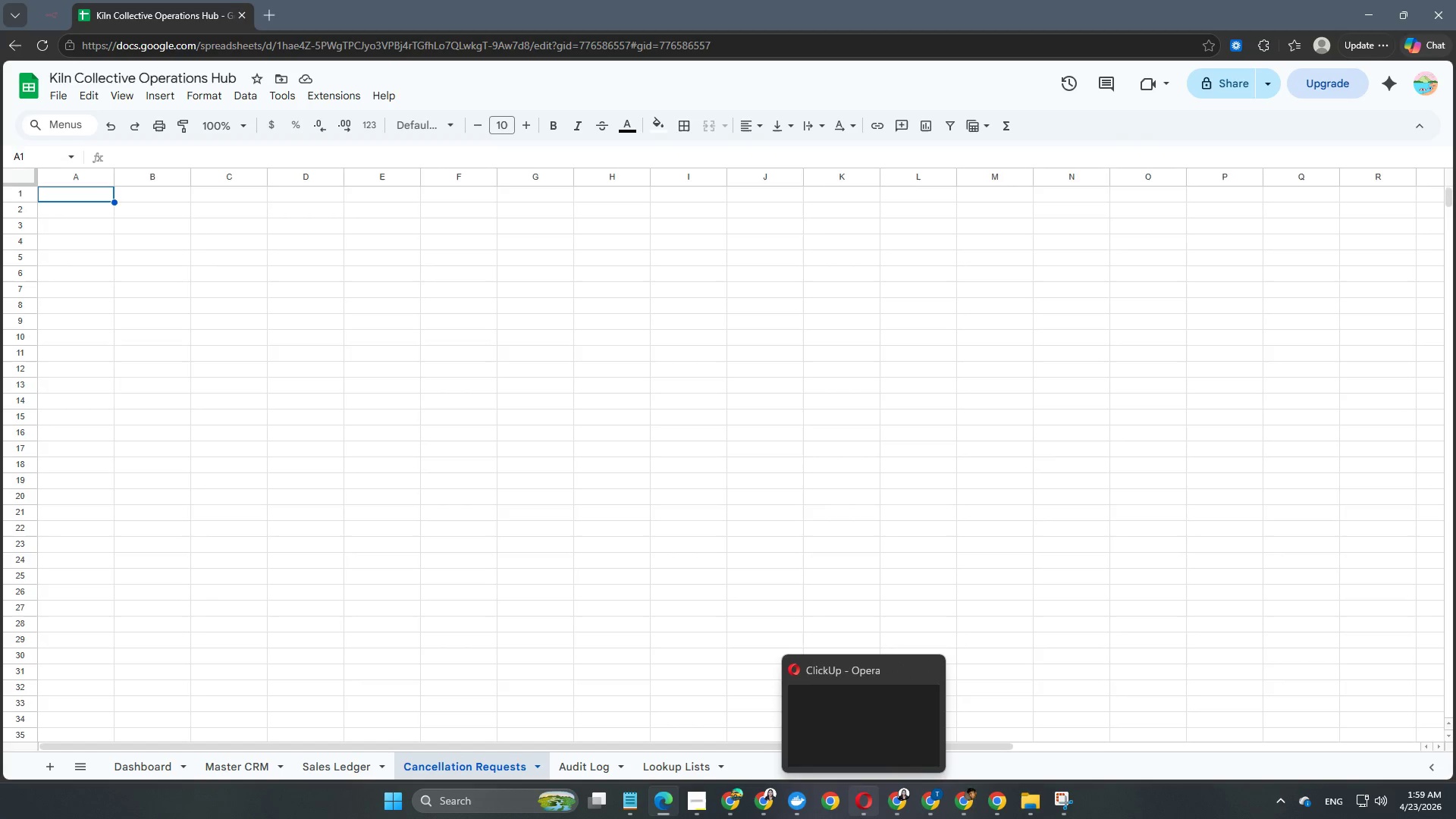 
wait(12.17)
 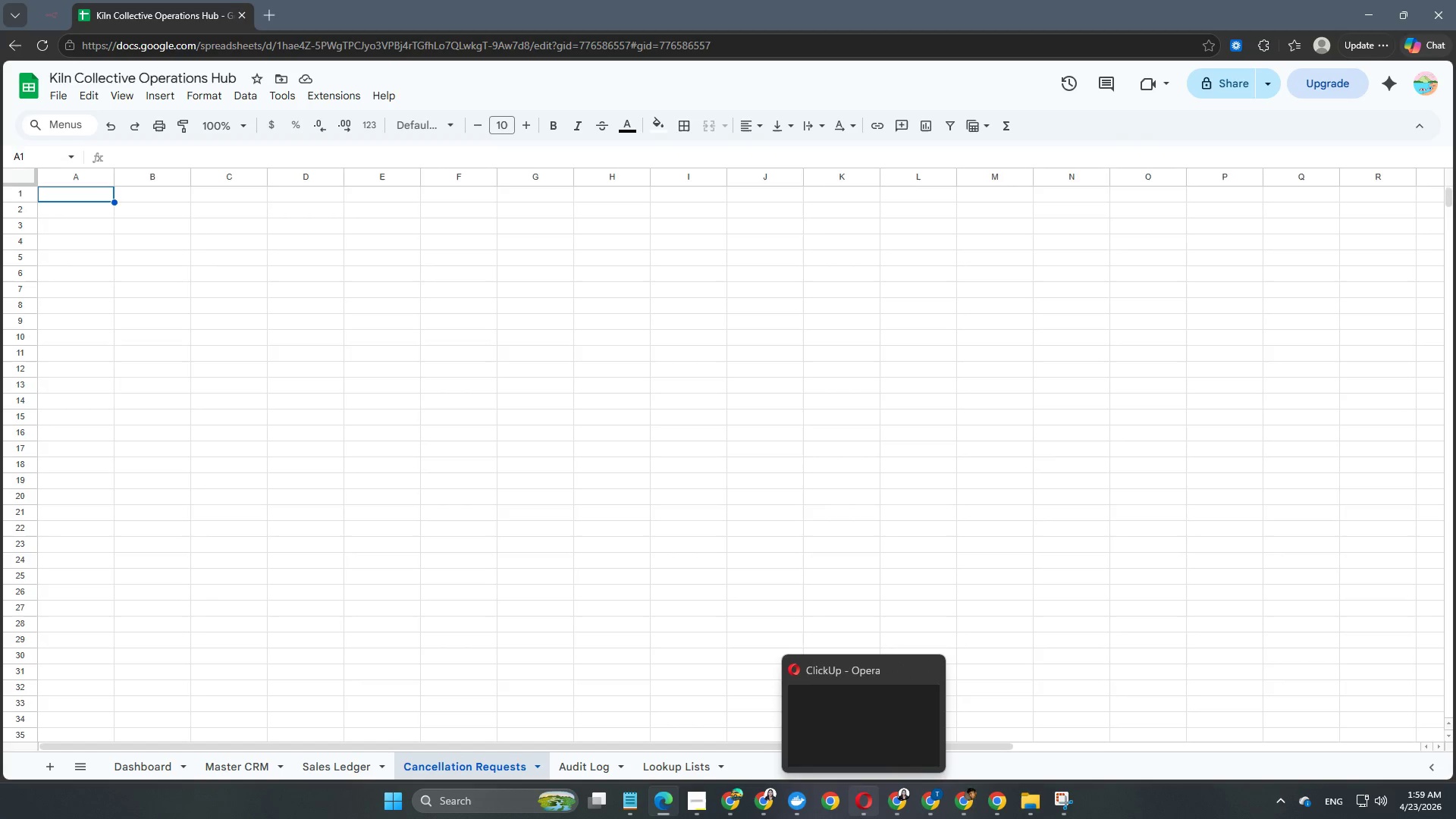 
scroll: coordinate [607, 229], scroll_direction: up, amount: 3.0
 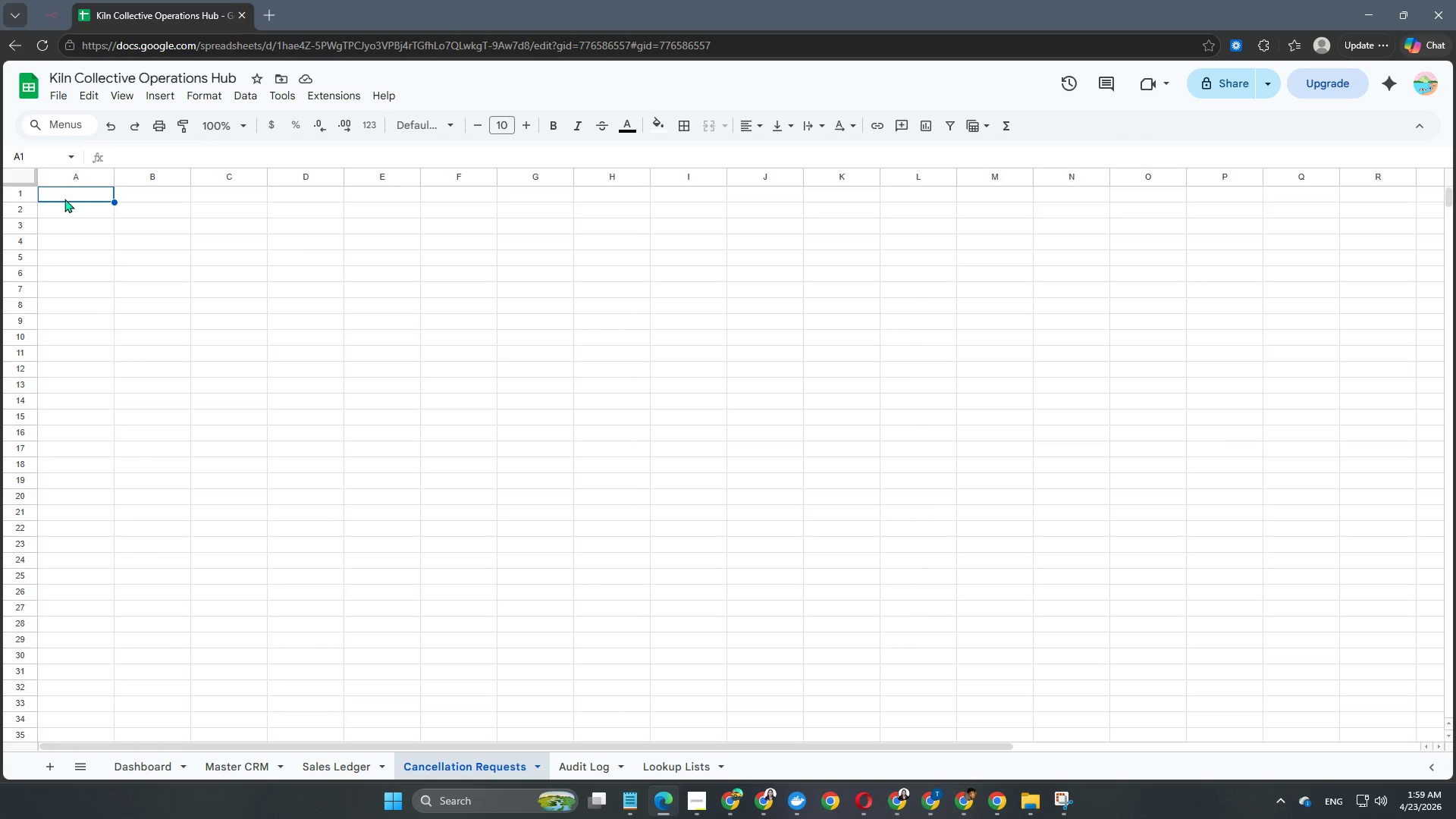 
double_click([67, 196])
 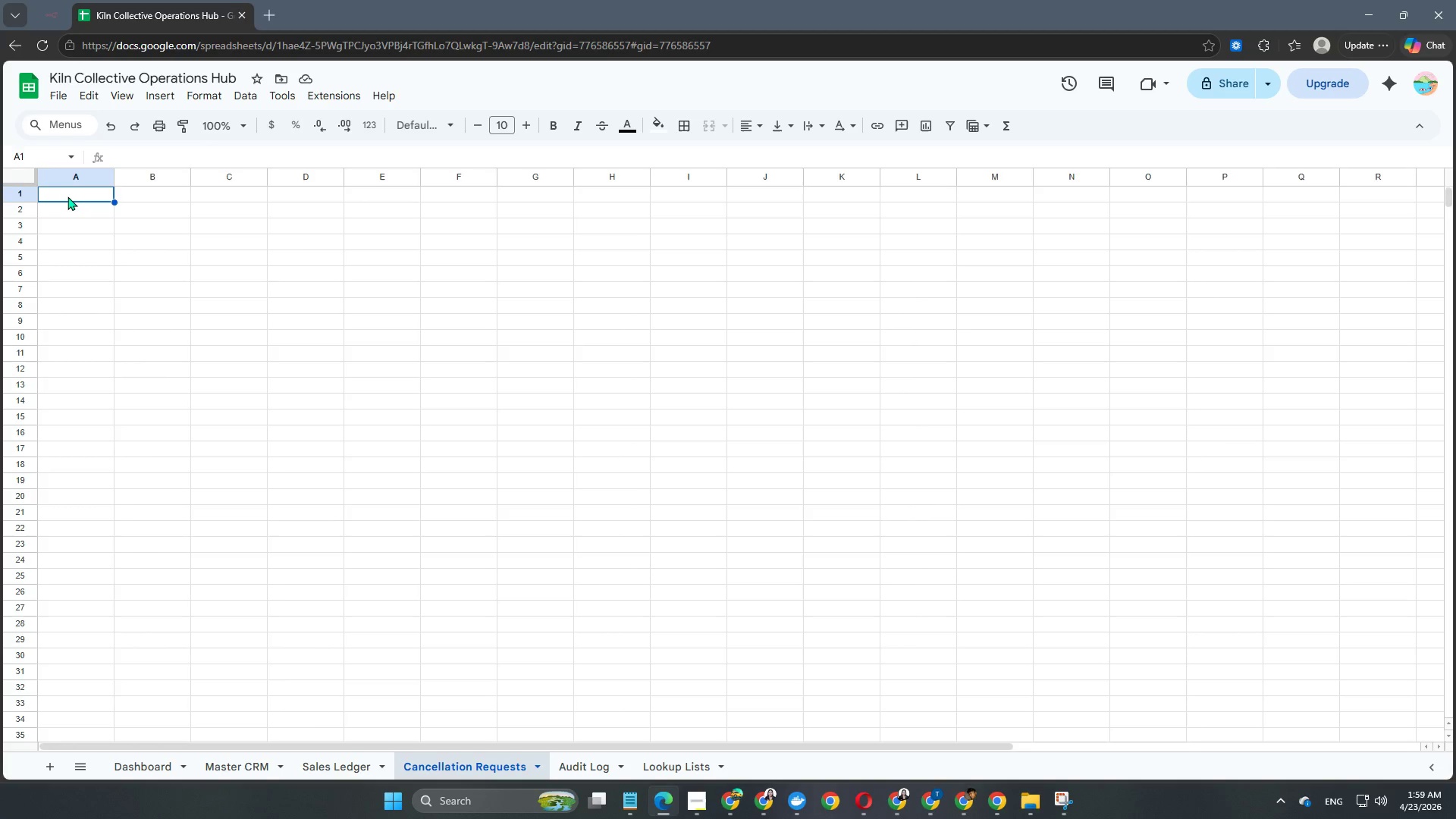 
triple_click([67, 196])
 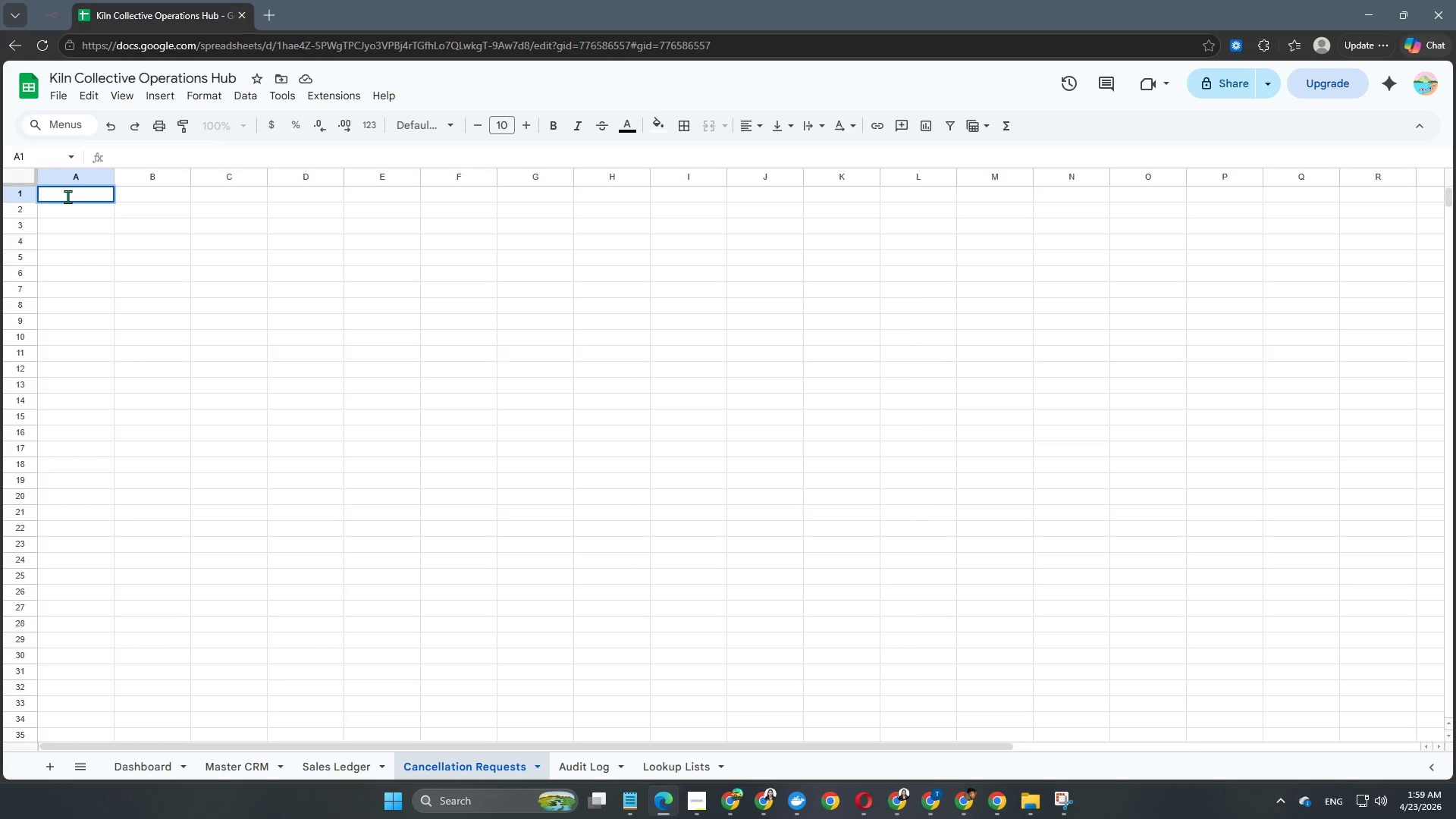 
type(Request ID)
key(NumpadEnter)
 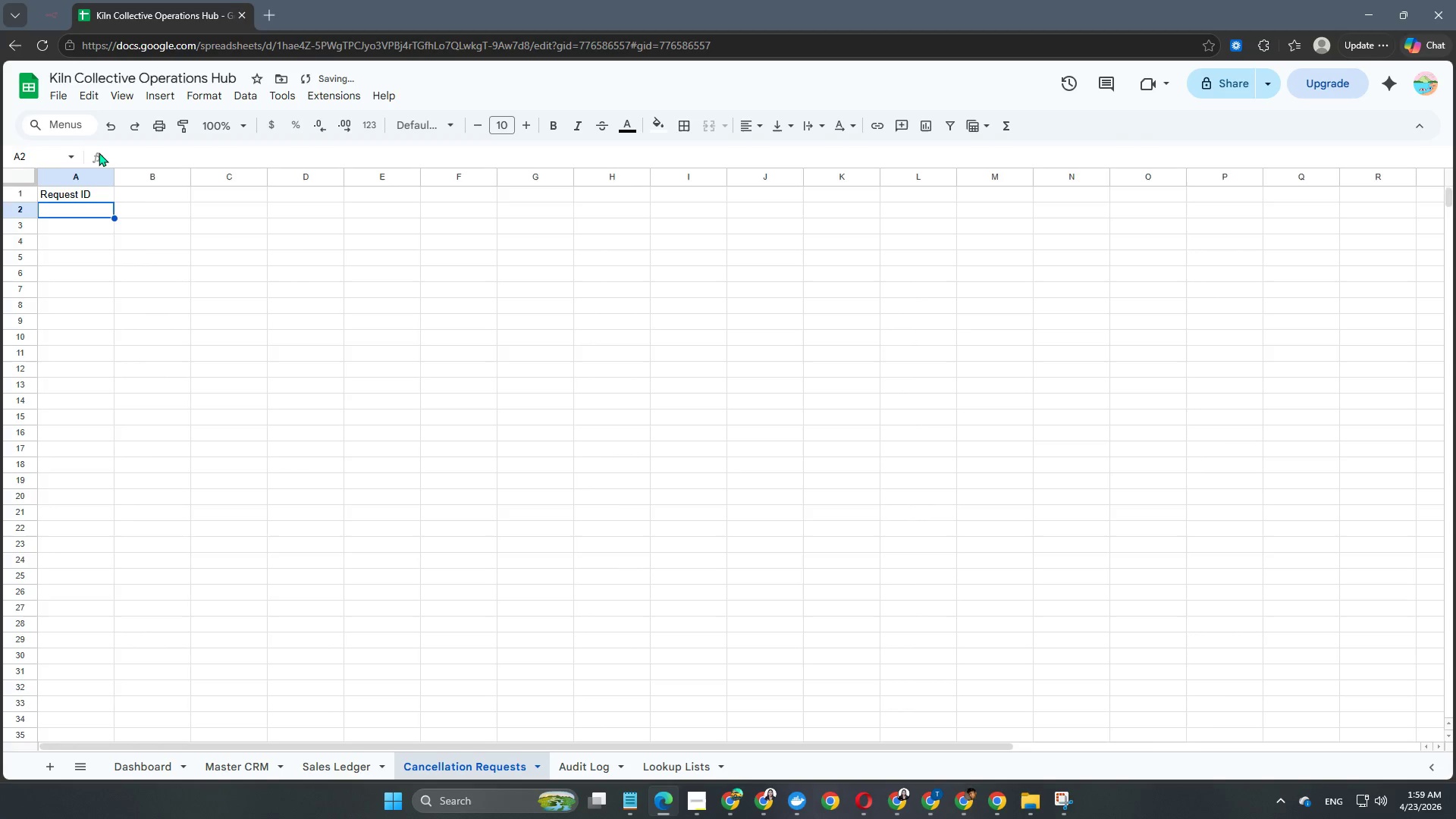 
double_click([157, 198])
 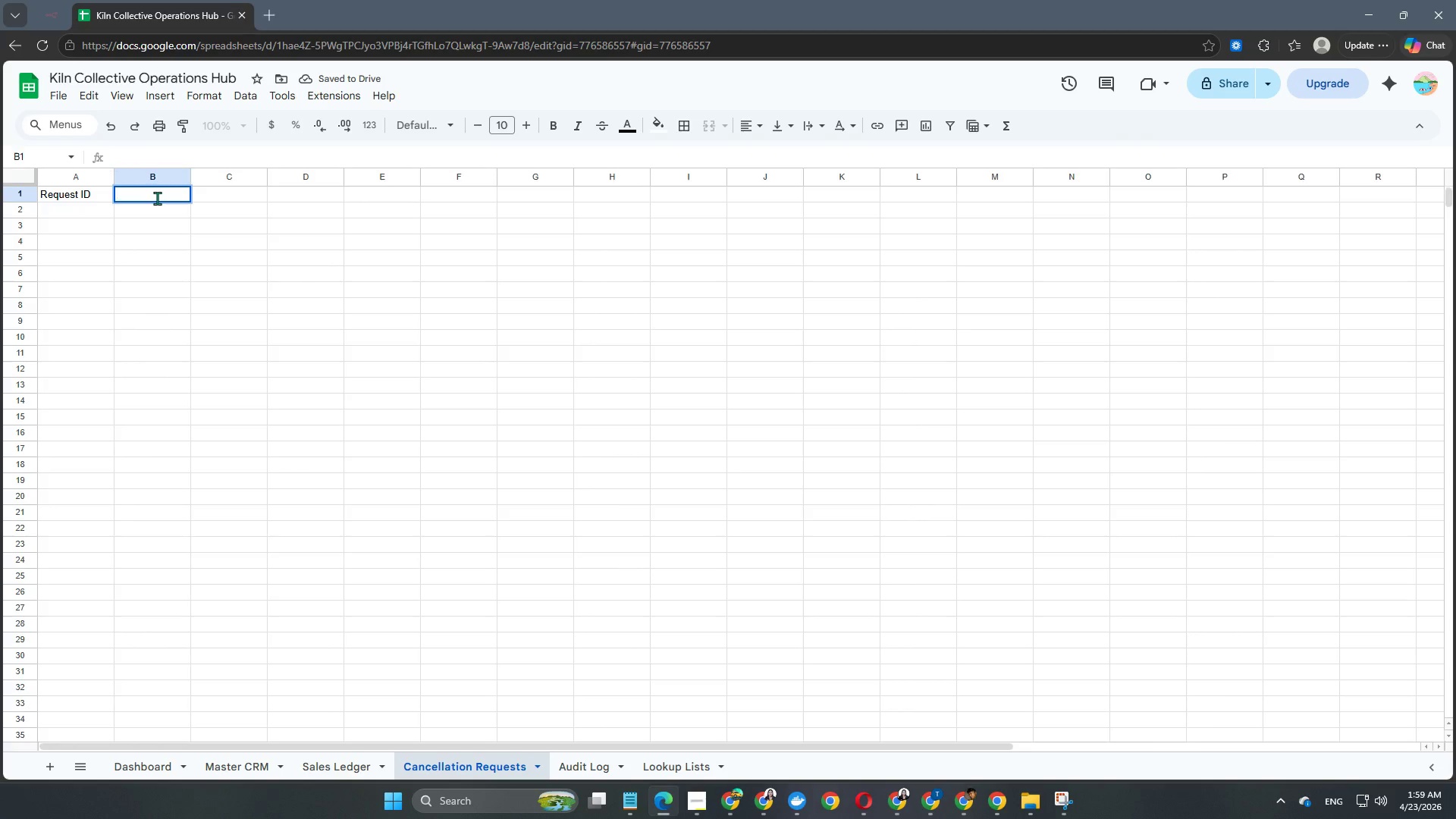 
type(Submitted At]\)
key(Backspace)
key(Backspace)
 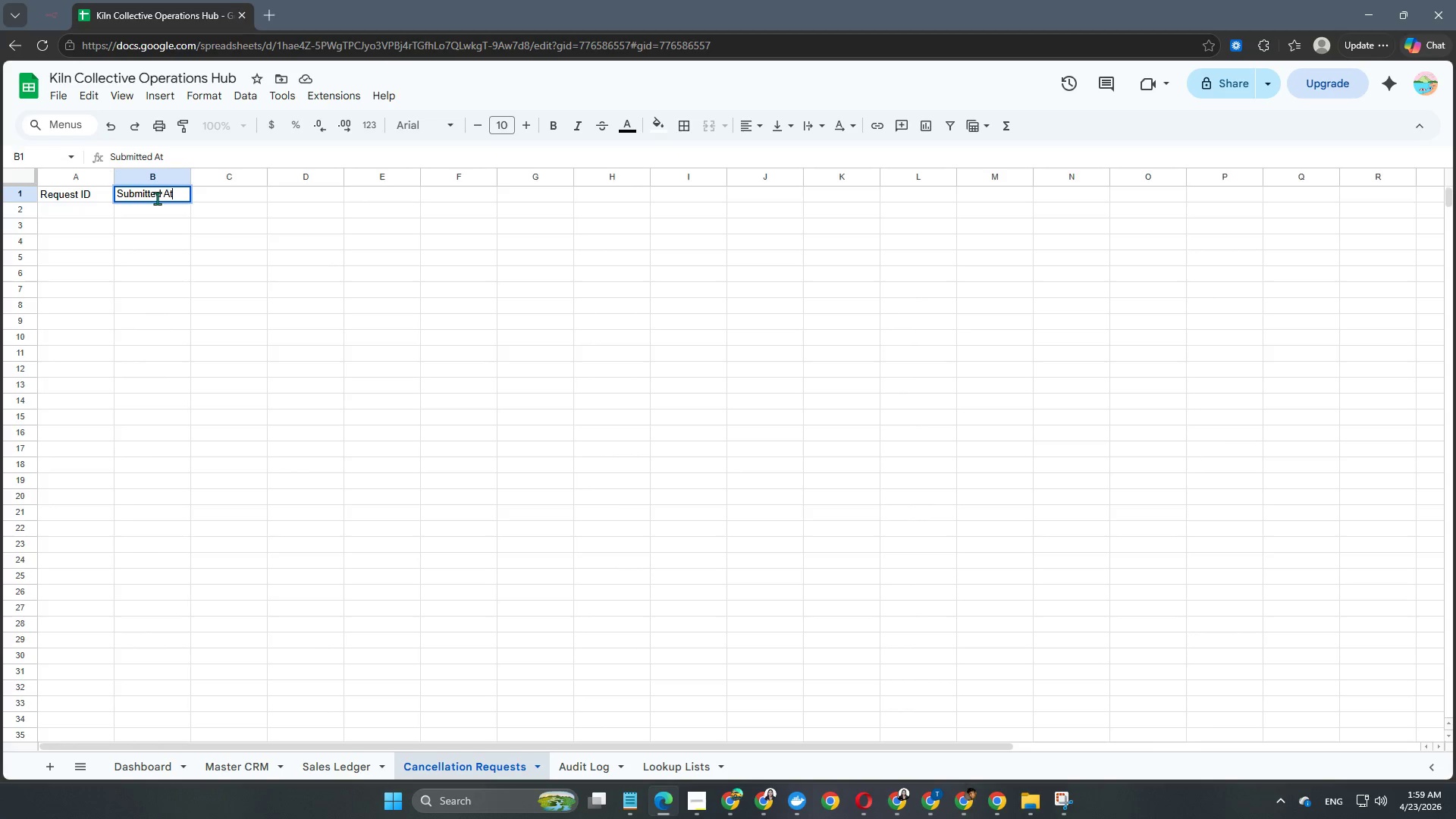 
key(Enter)
 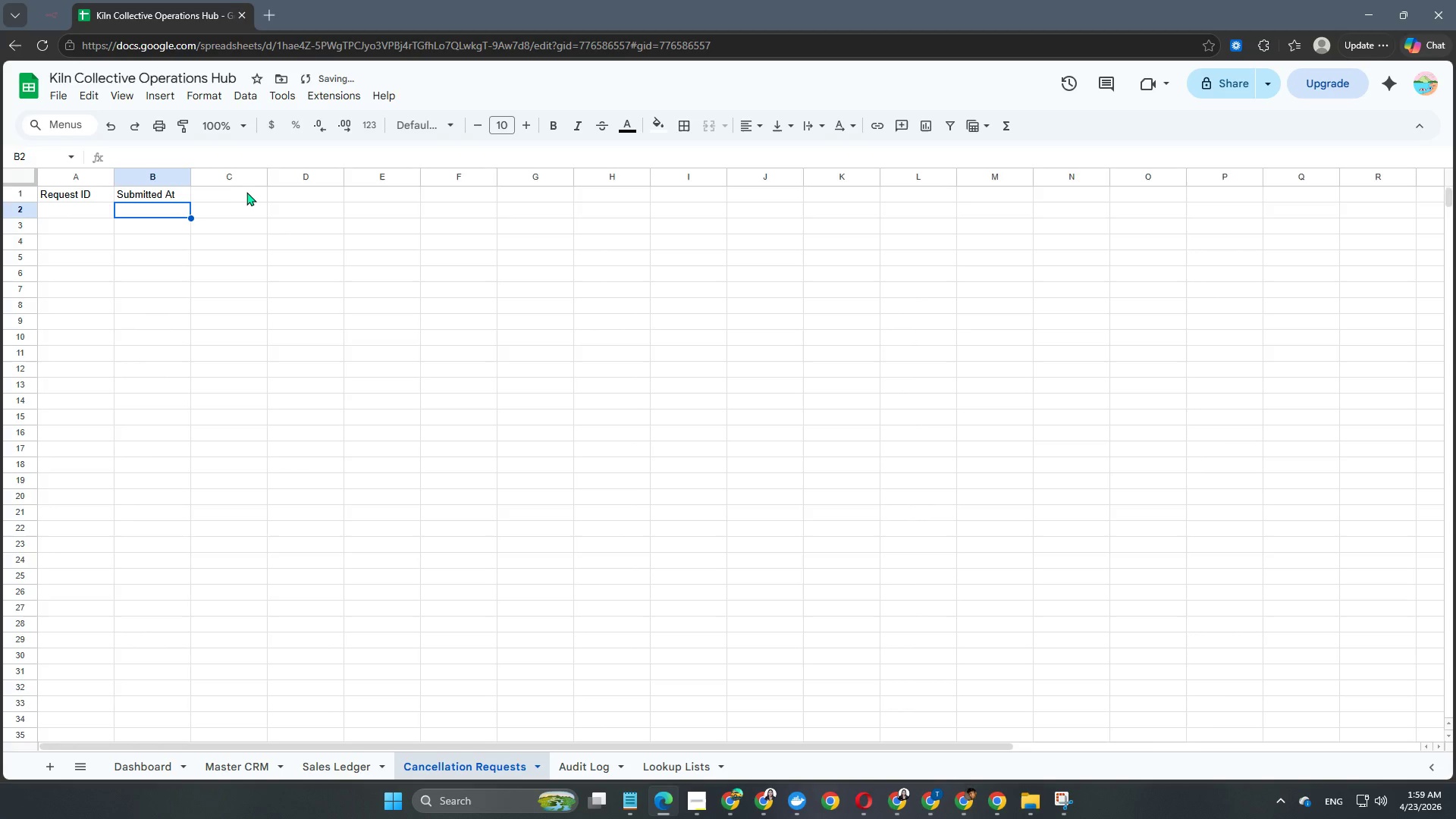 
double_click([247, 191])
 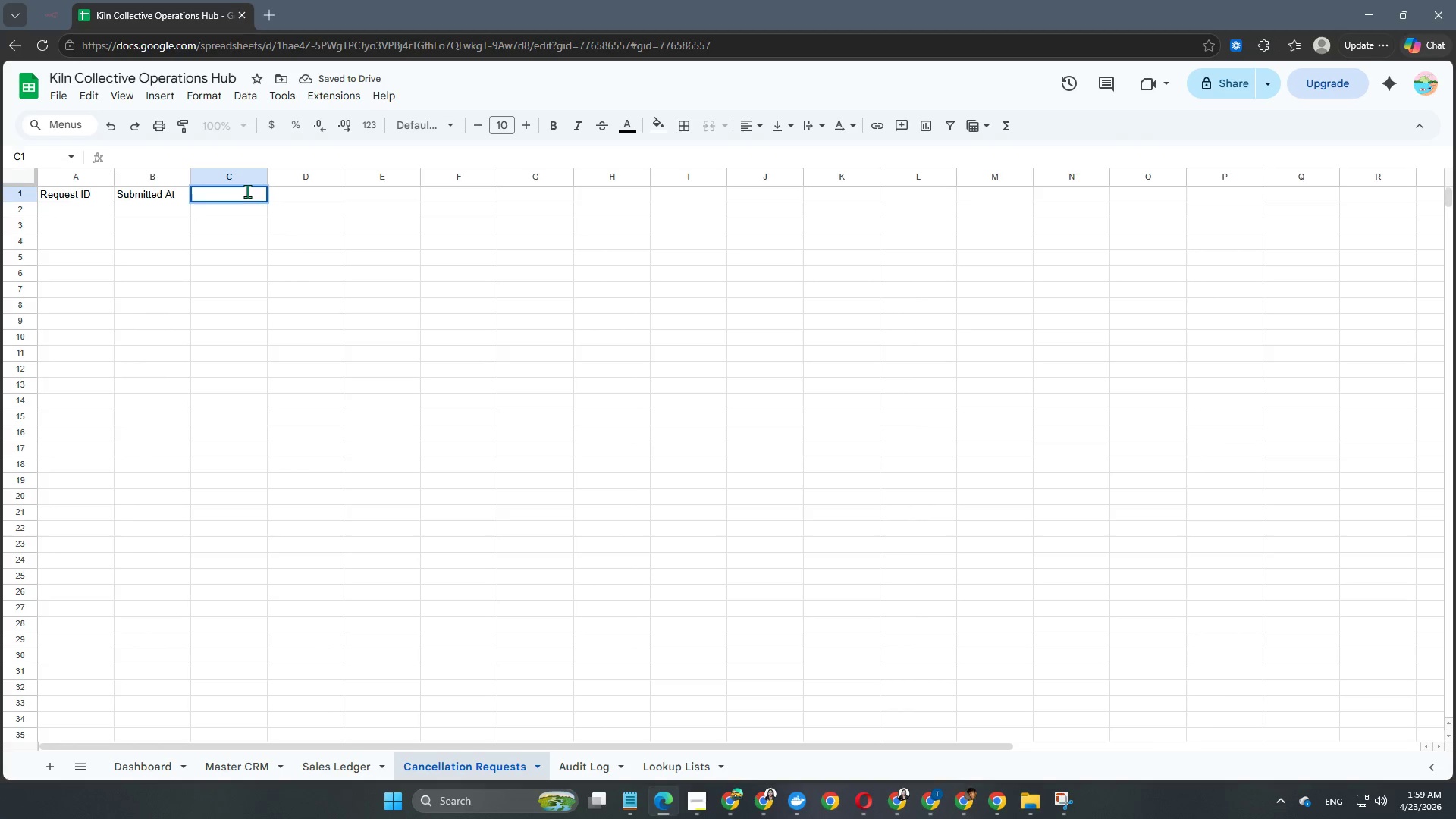 
triple_click([247, 191])
 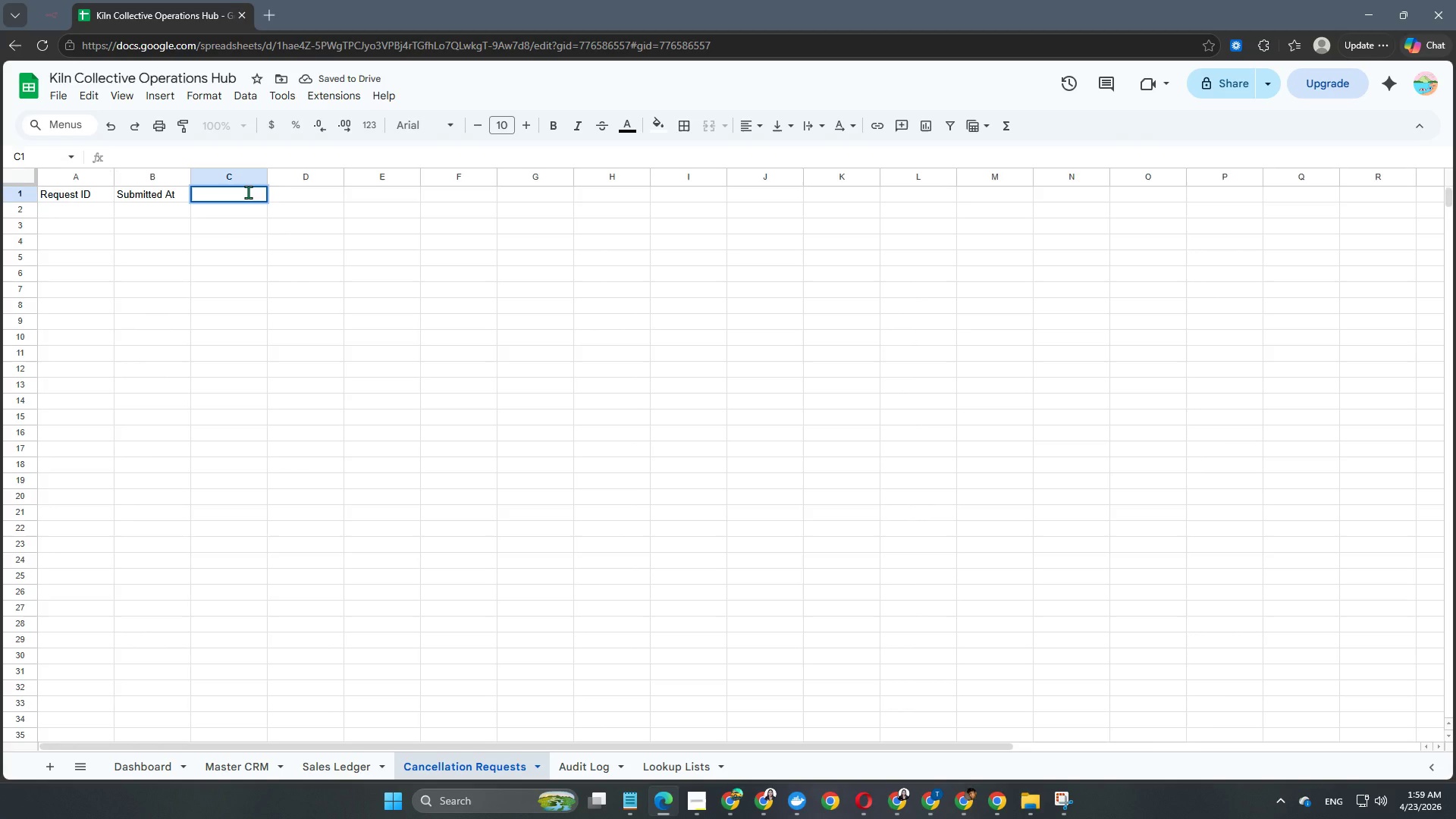 
left_click([248, 192])
 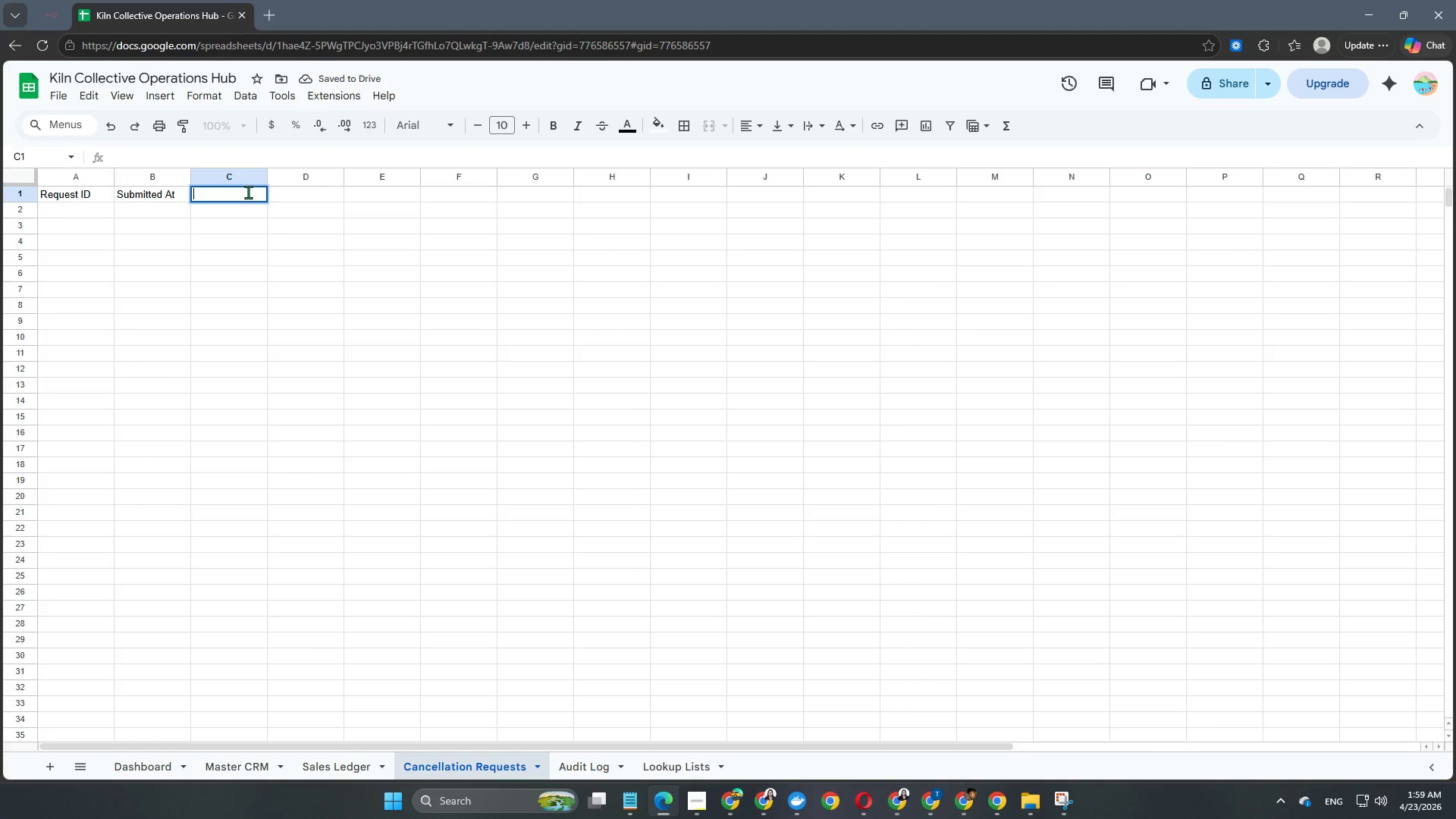 
type(Name)
 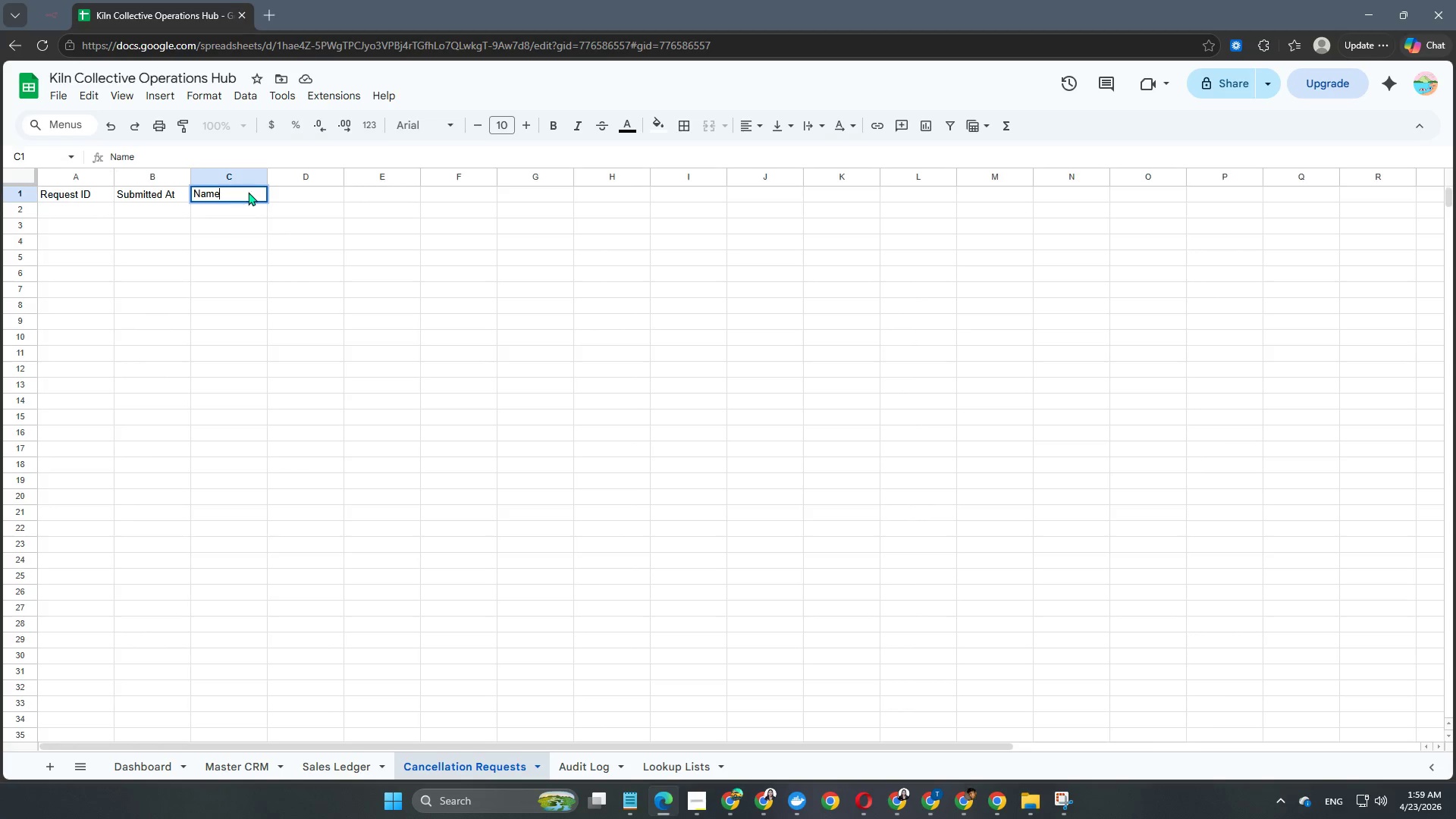 
key(Enter)
 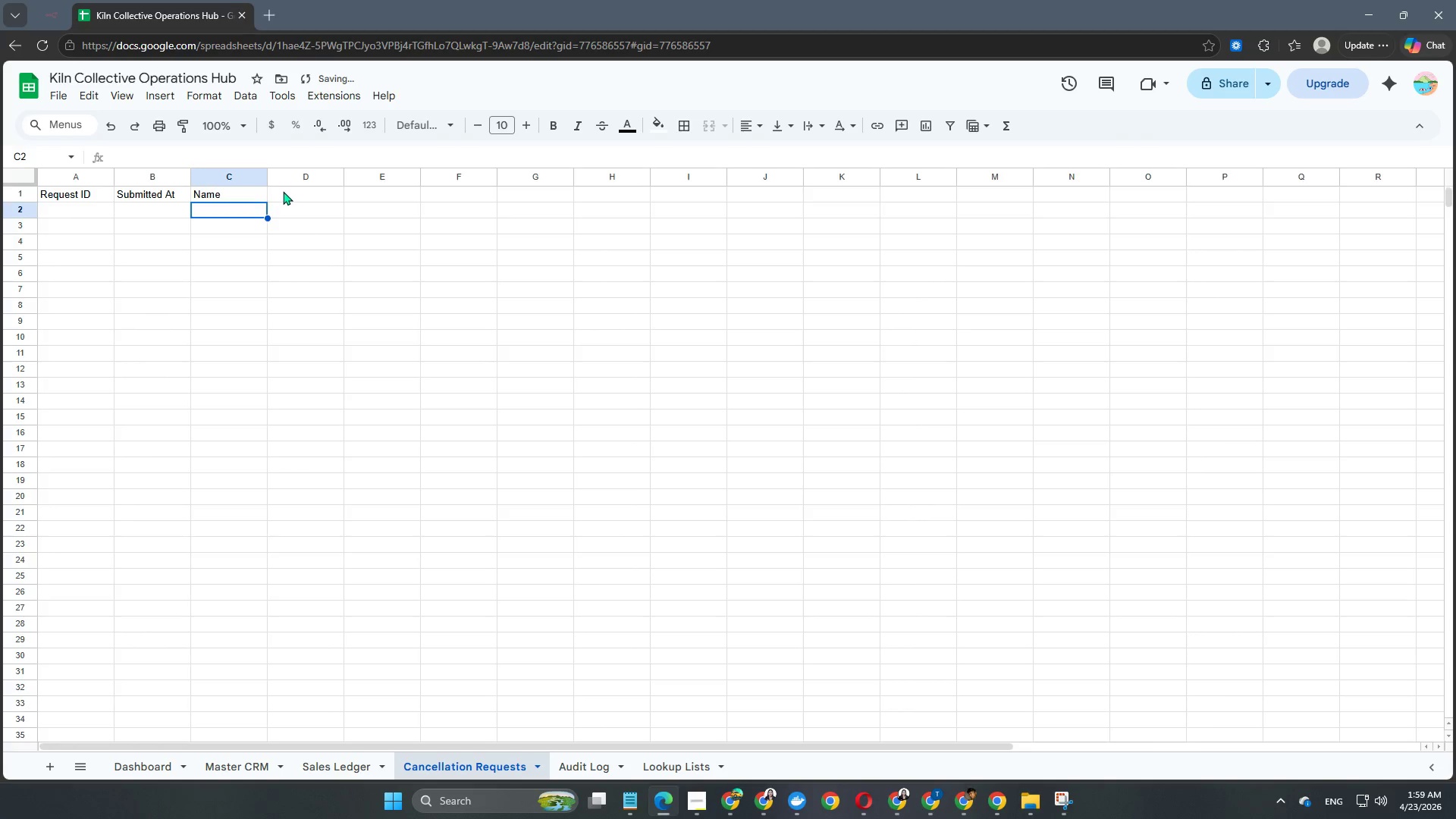 
double_click([288, 191])
 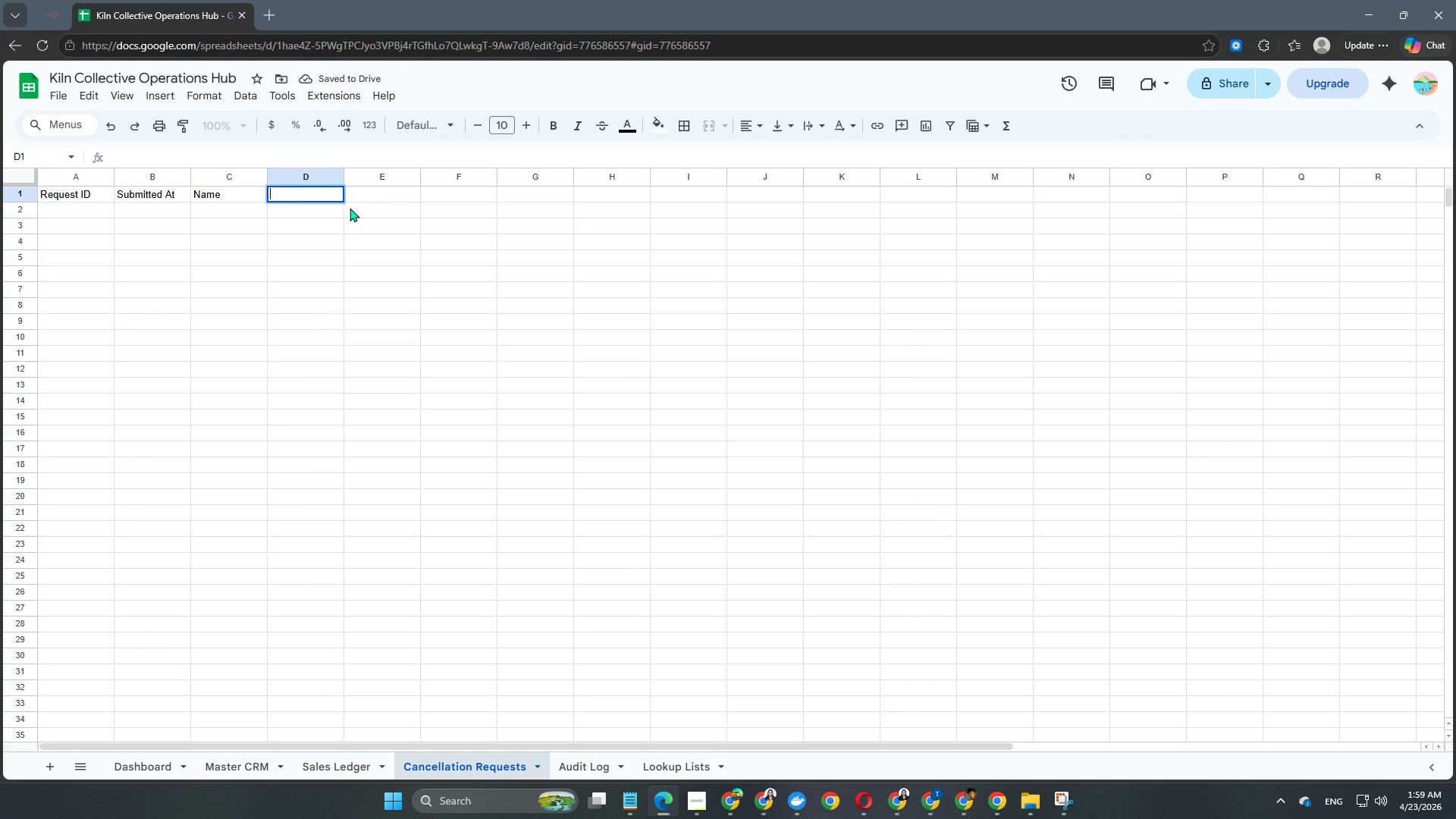 
type(Email)
 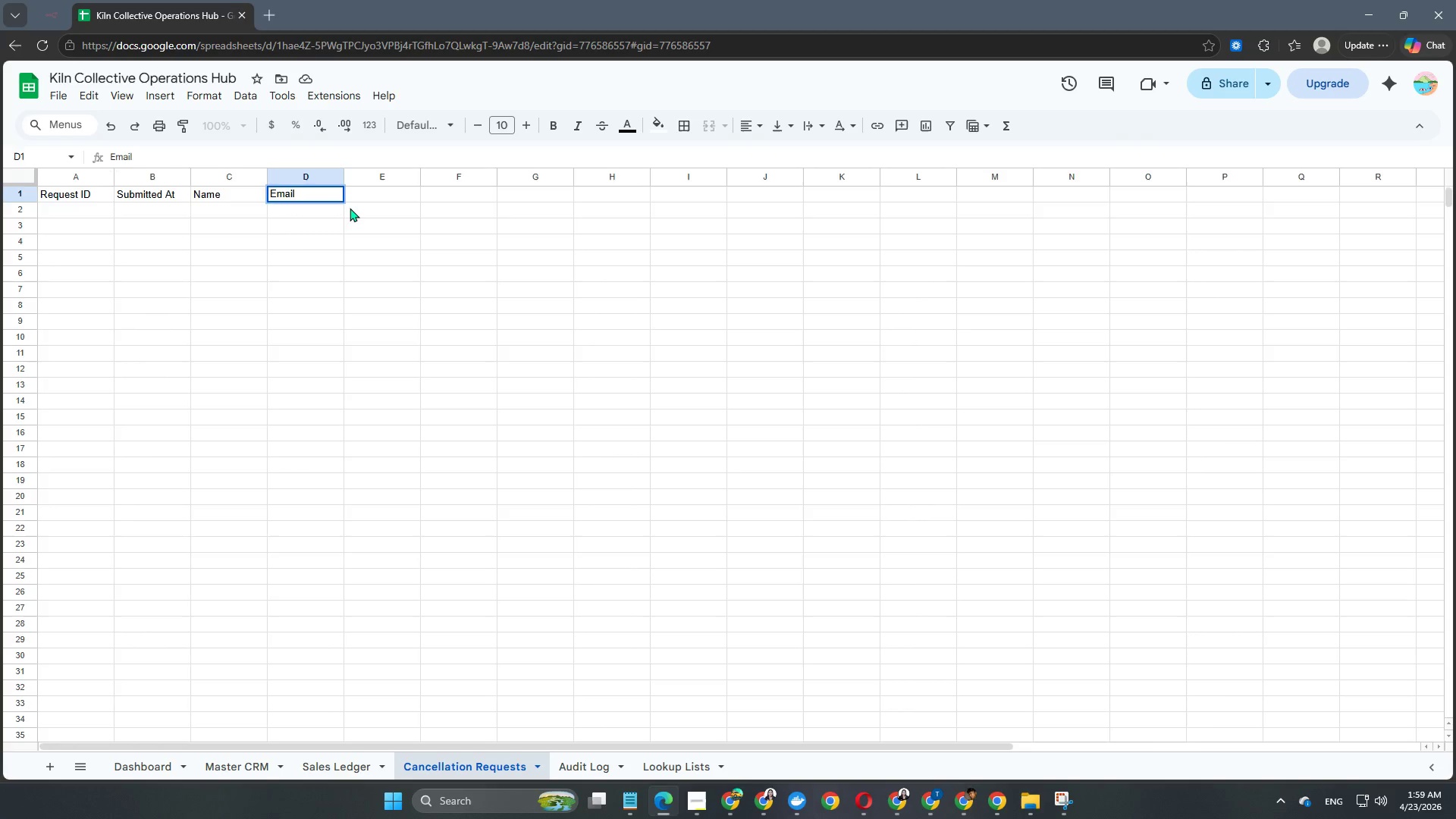 
key(Enter)
 